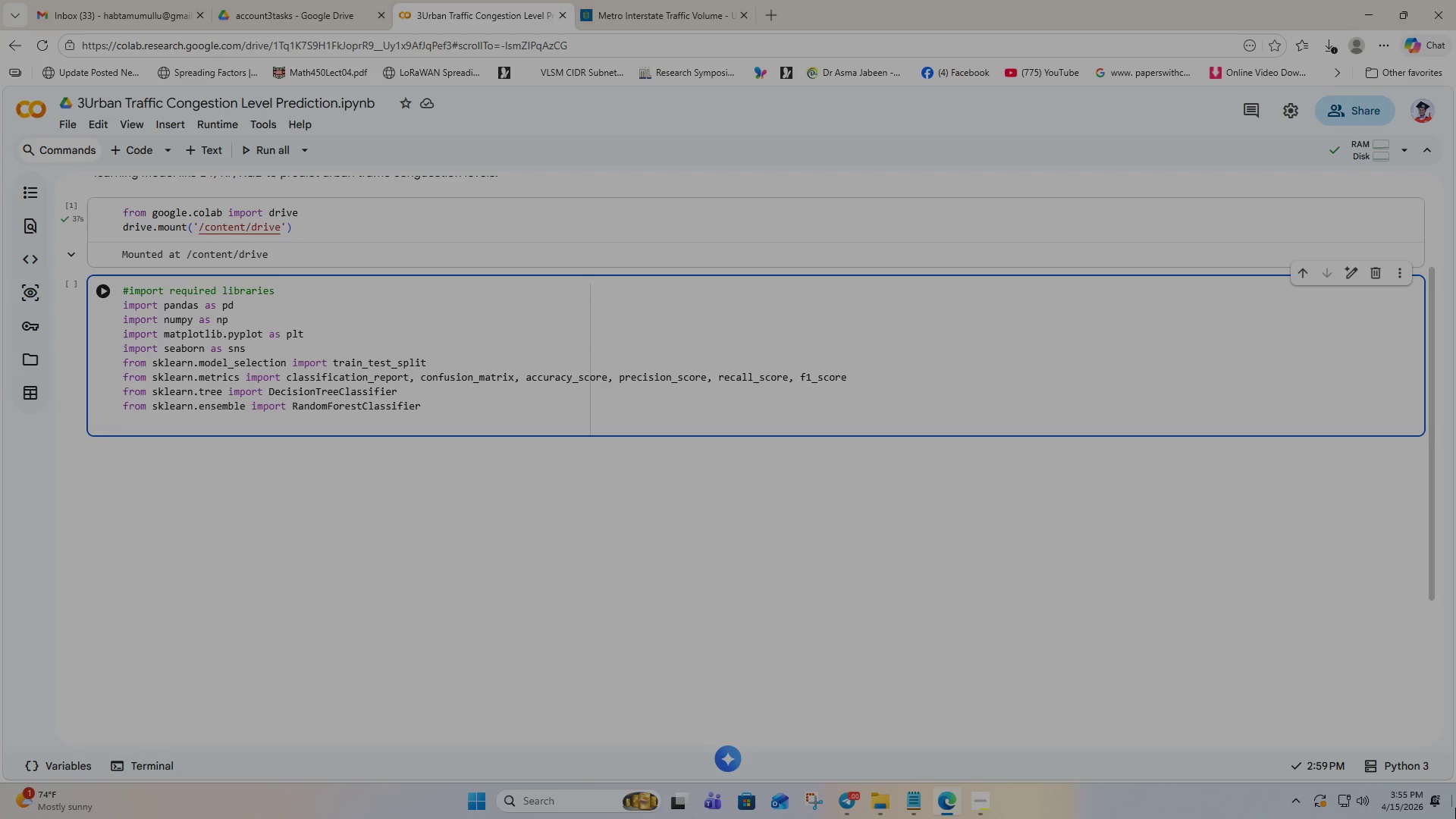 
type(import xg)
 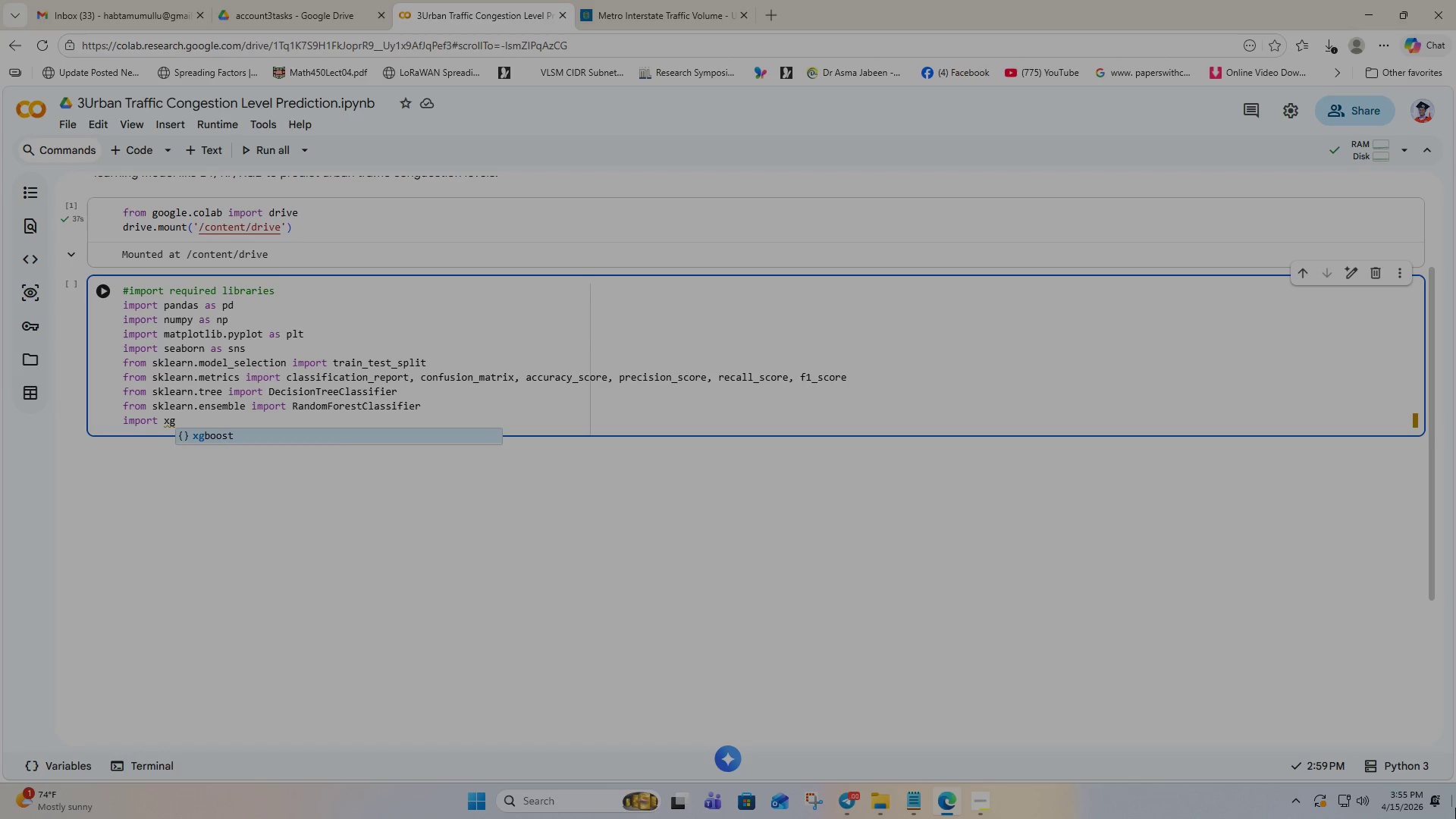 
key(Enter)
 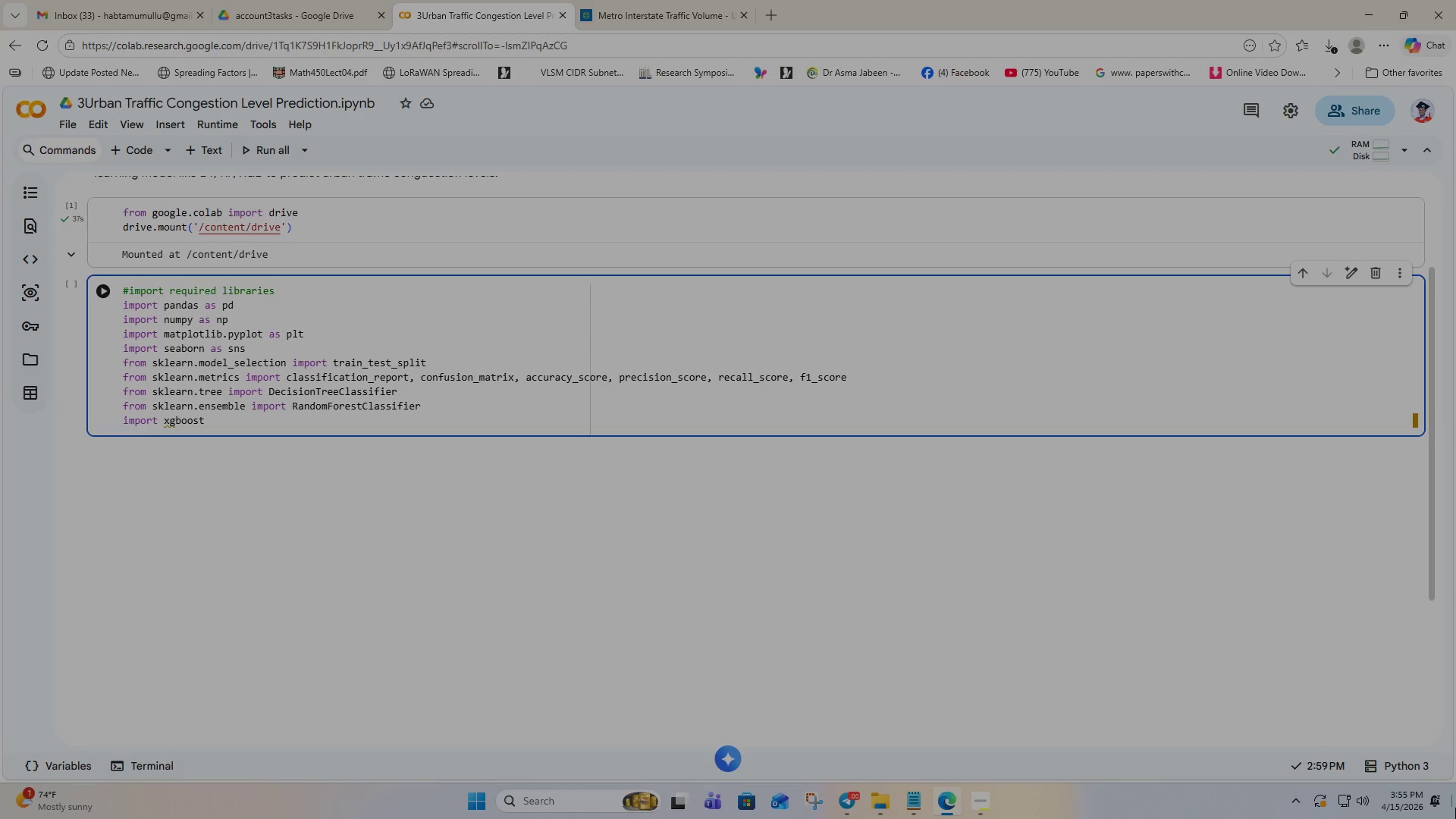 
type( as xgb)
 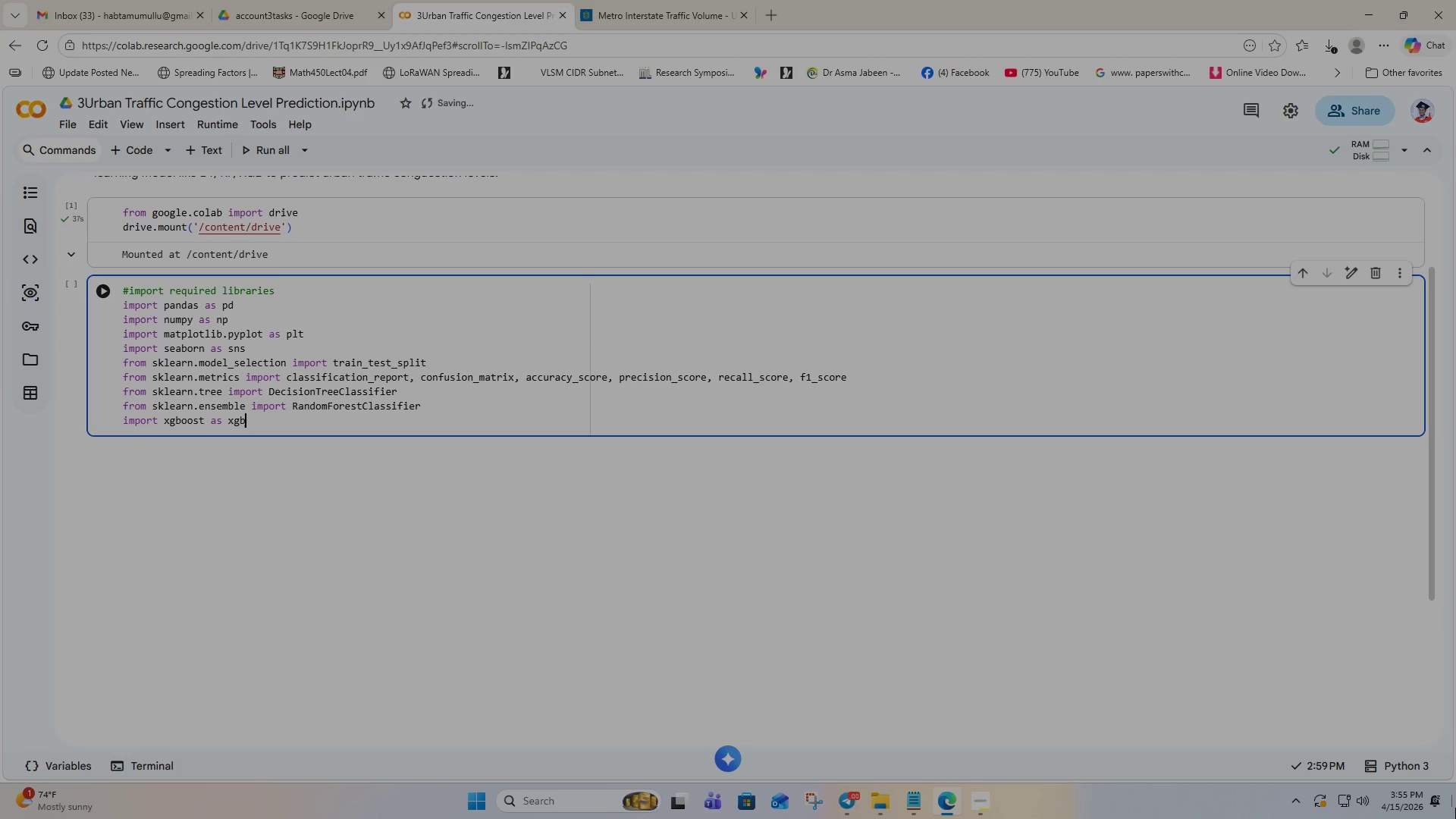 
key(Enter)
 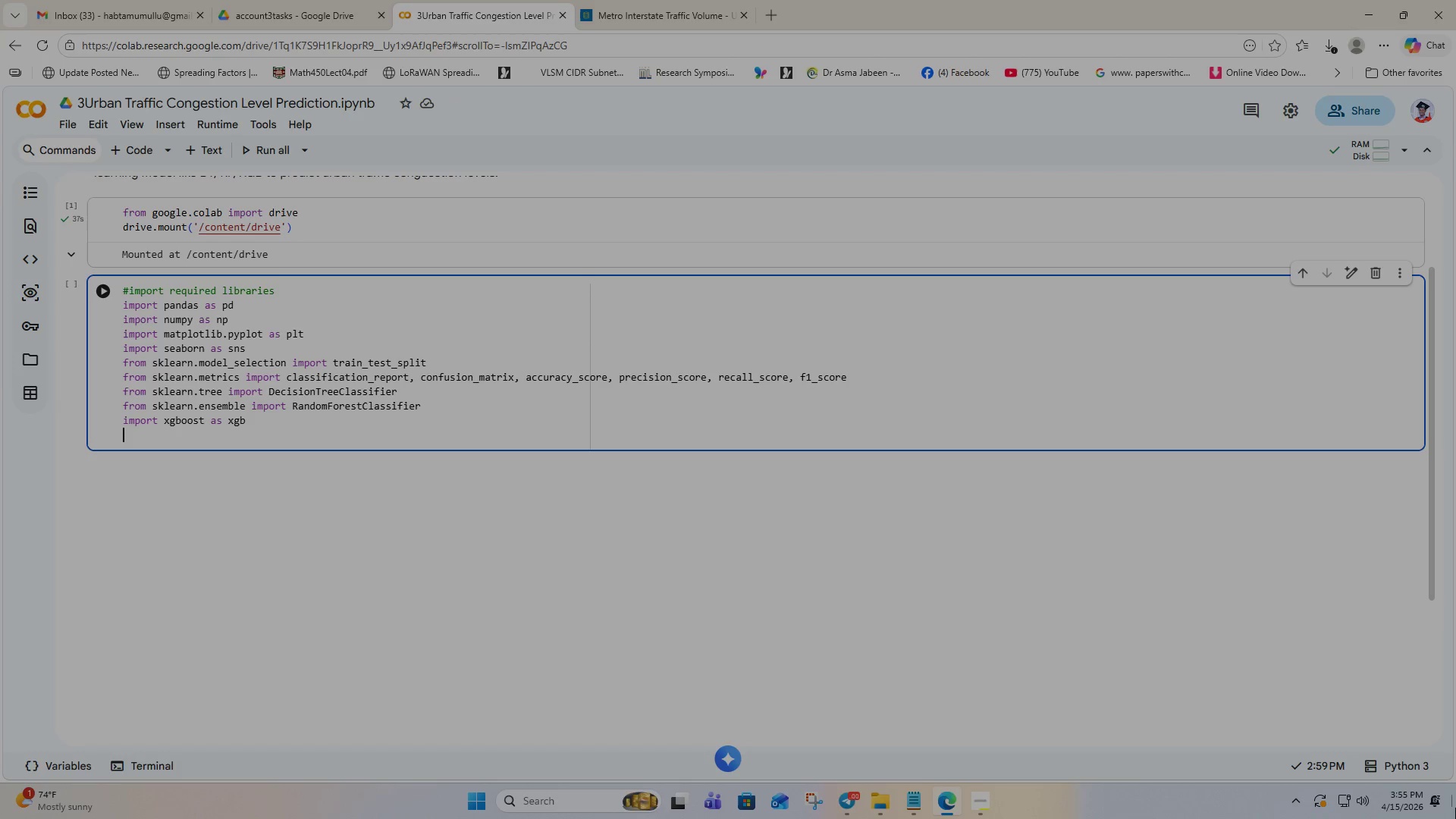 
type(sns.set(style)
 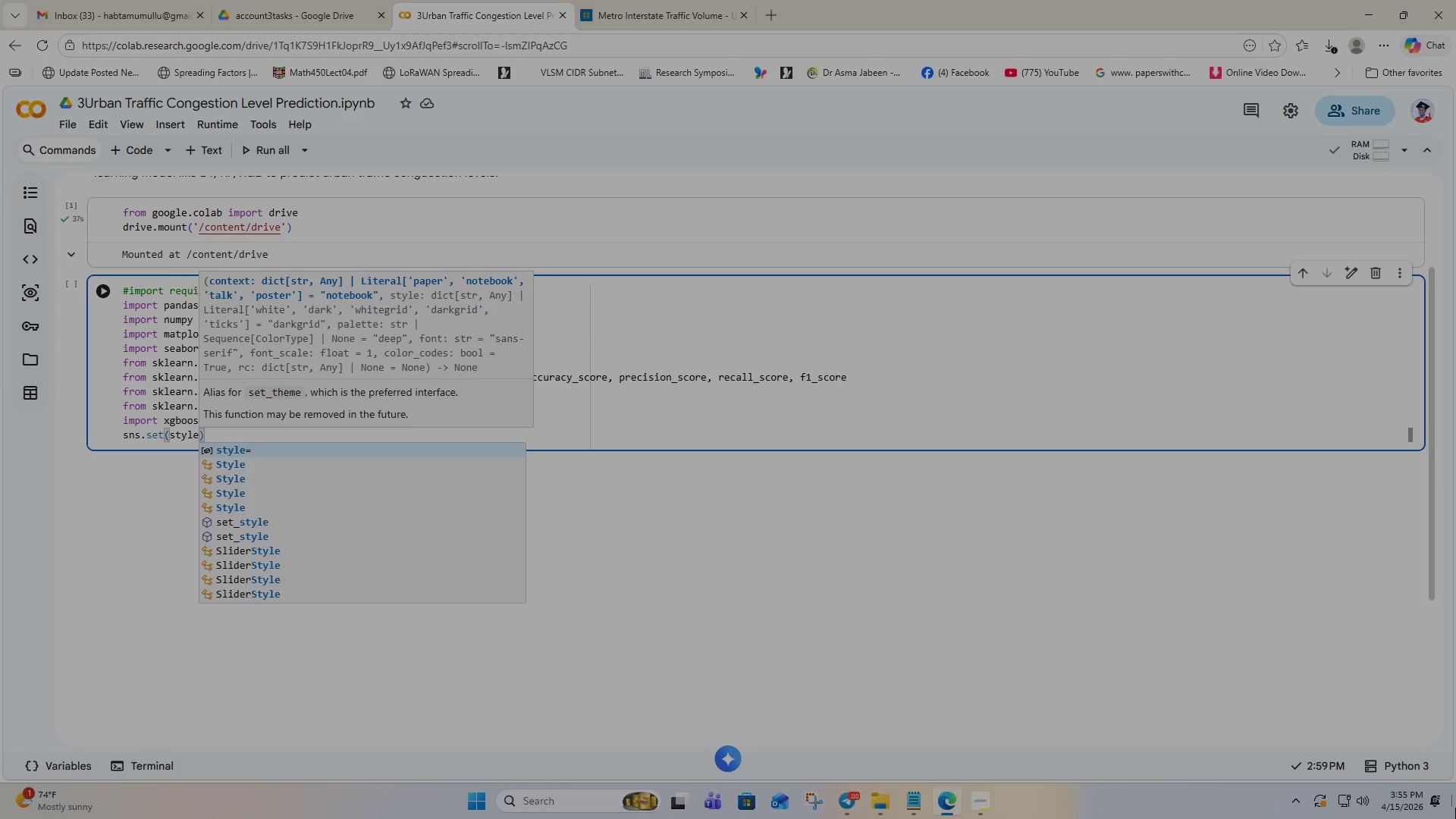 
key(Enter)
 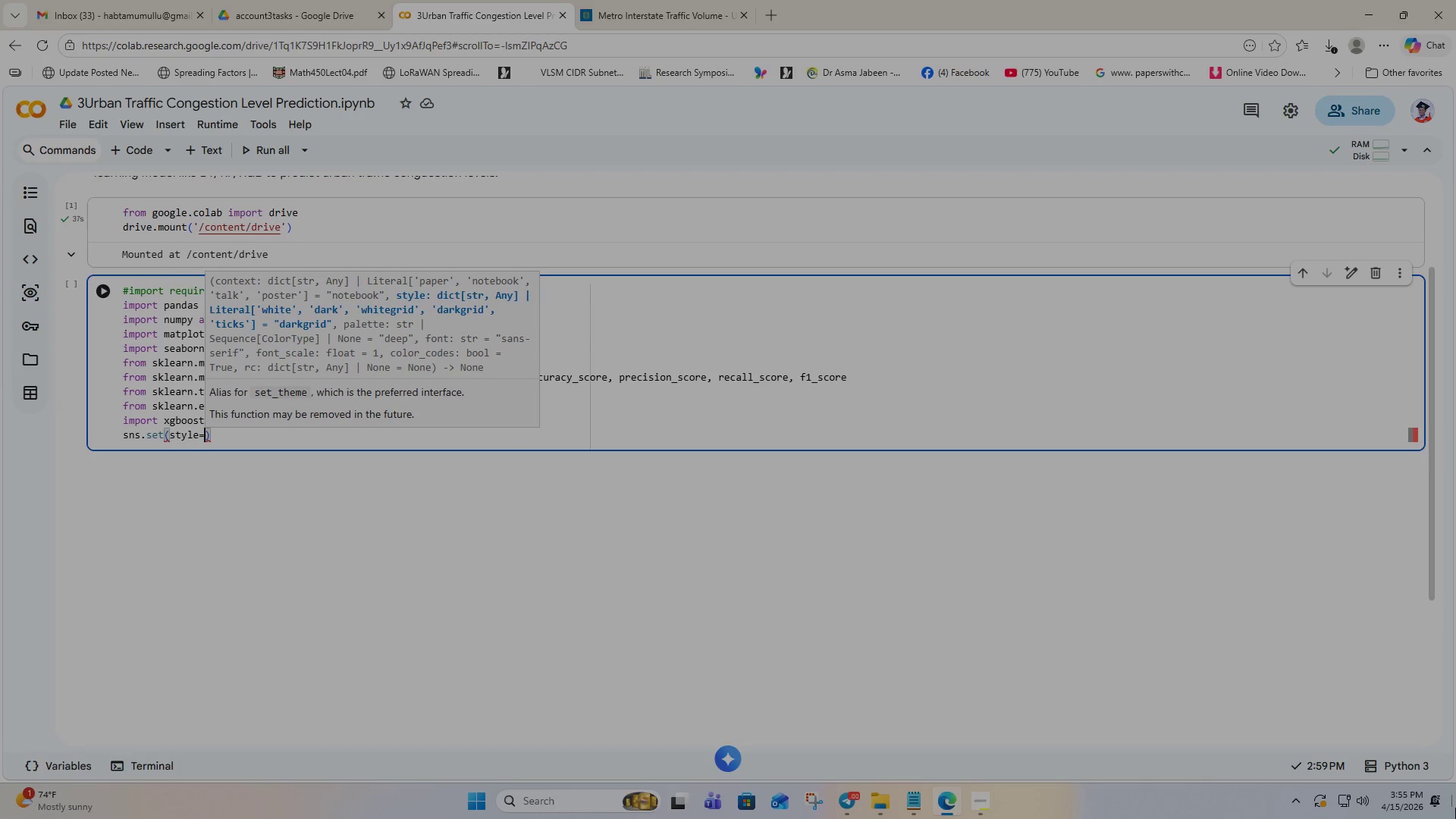 
key(Shift+Quote)
 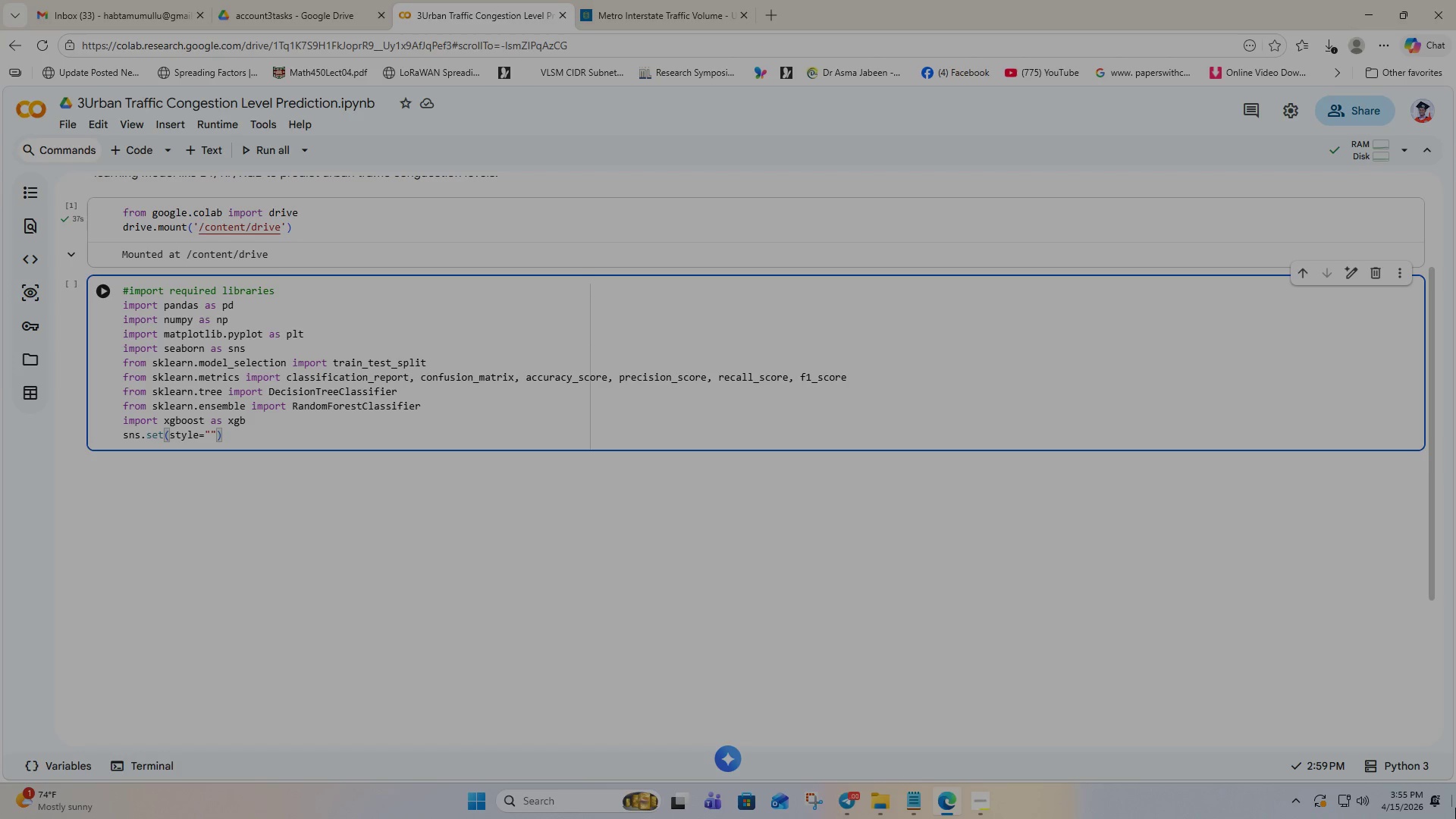 
type(whitegrid)
 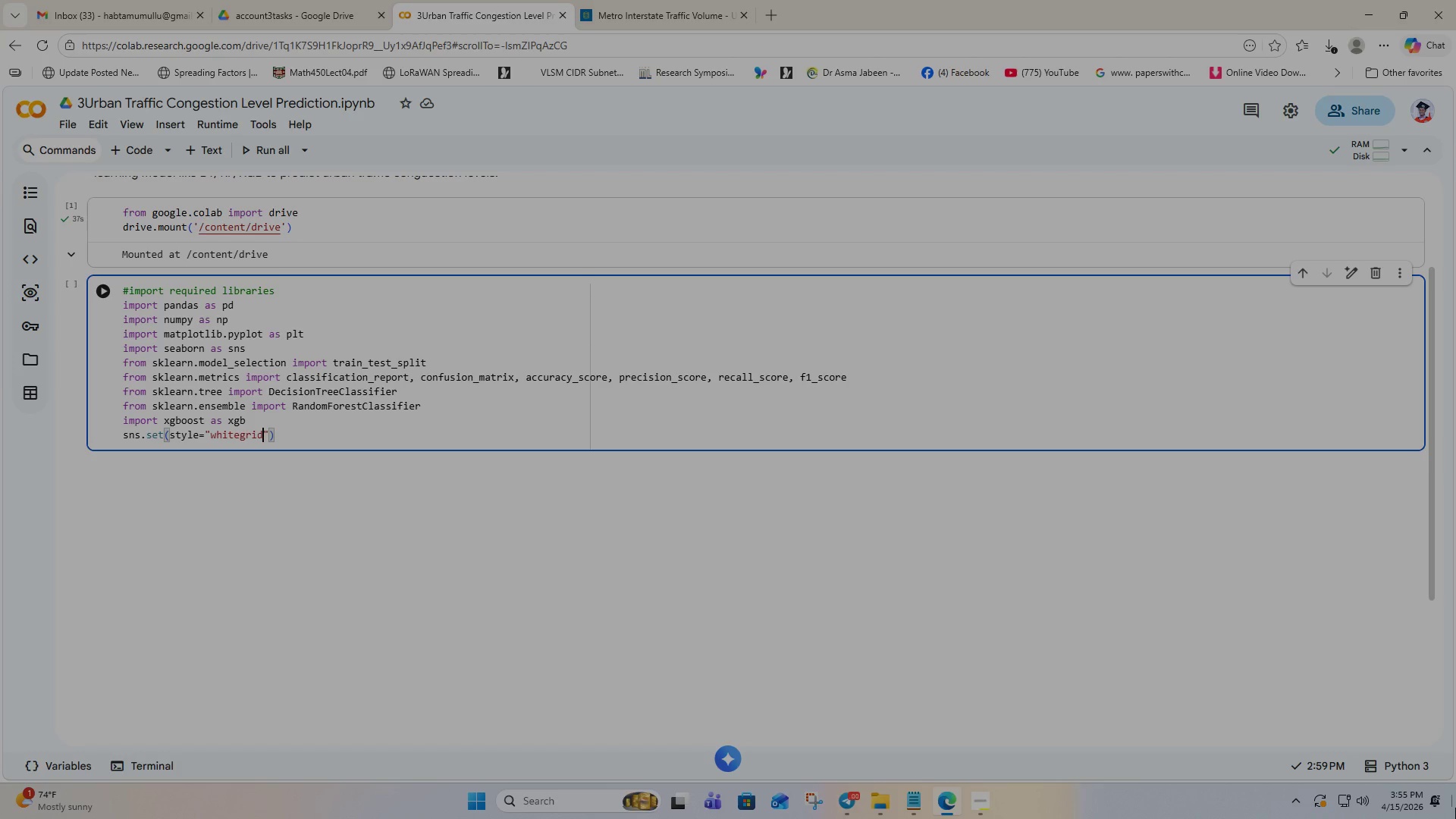 
key(ArrowRight)
 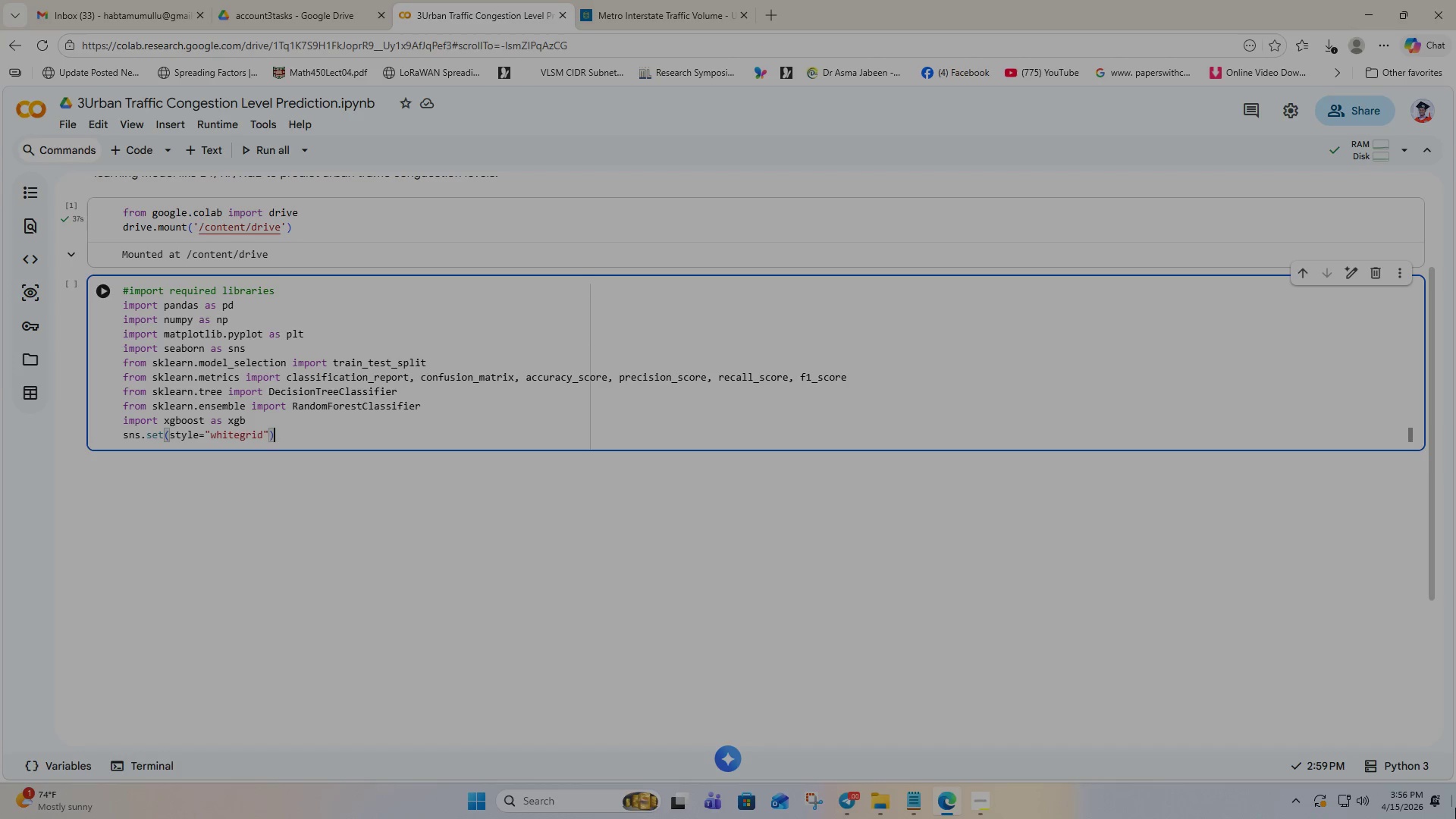 
key(ArrowRight)
 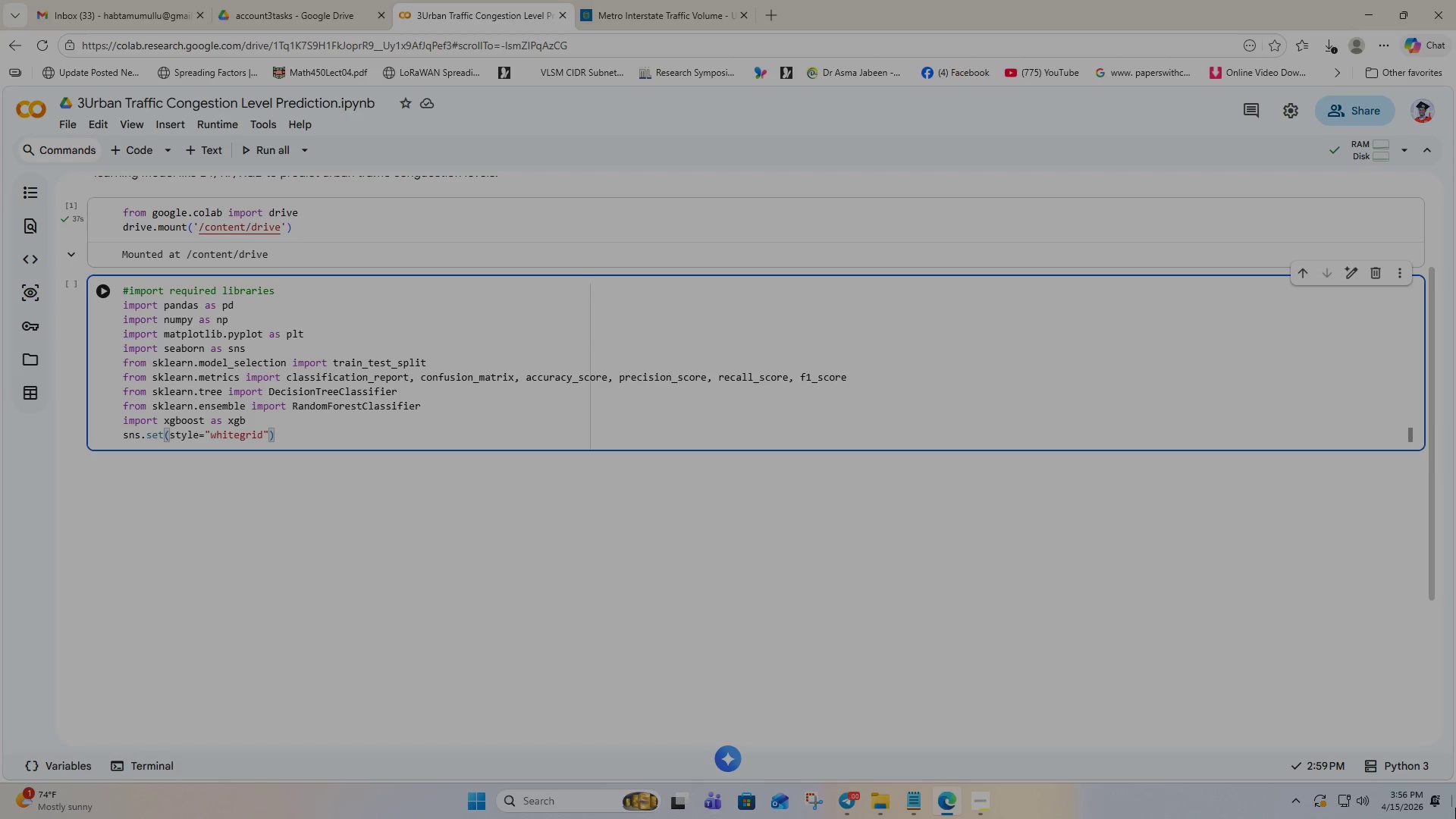 
key(ArrowRight)
 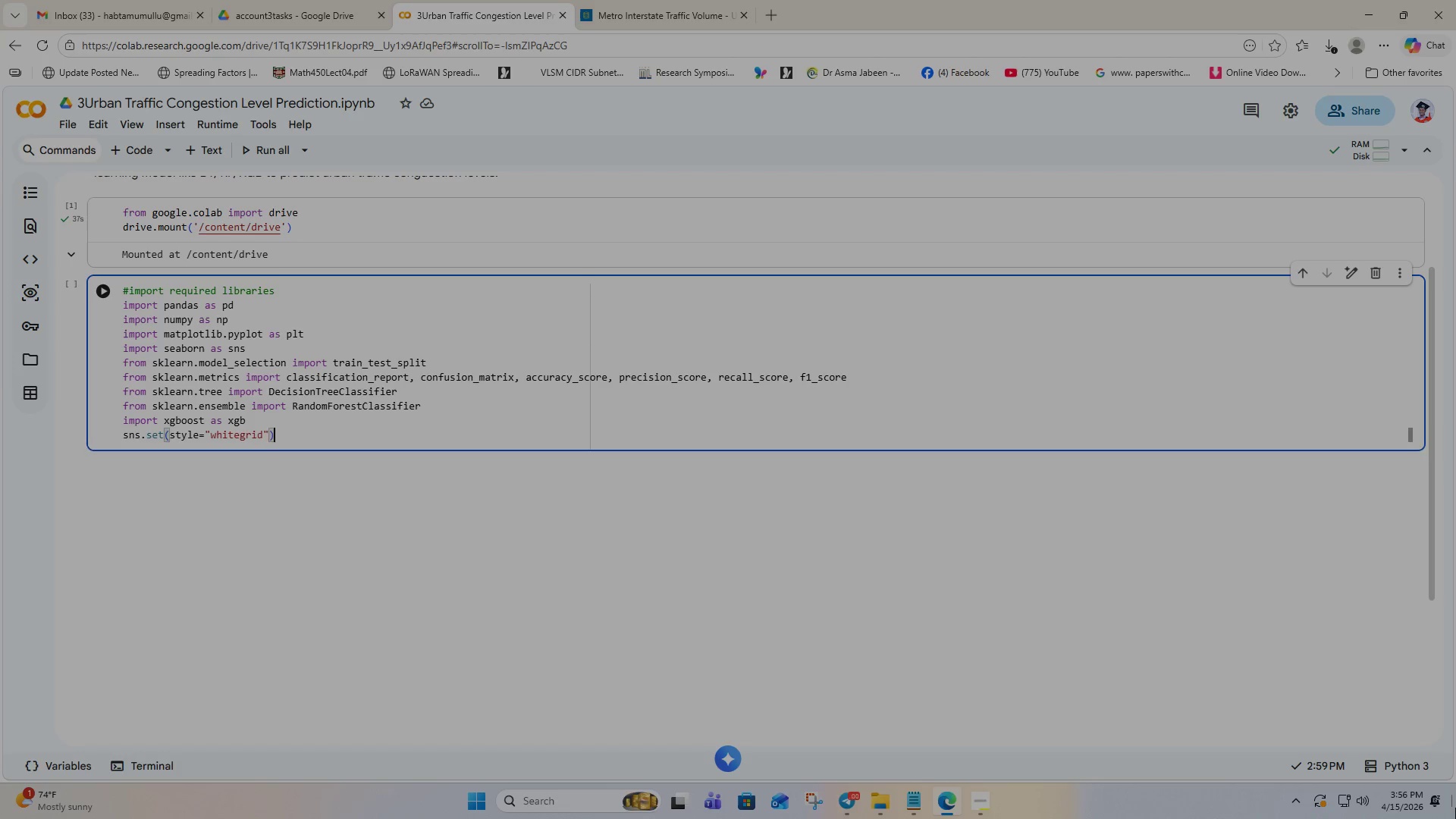 
key(Enter)
 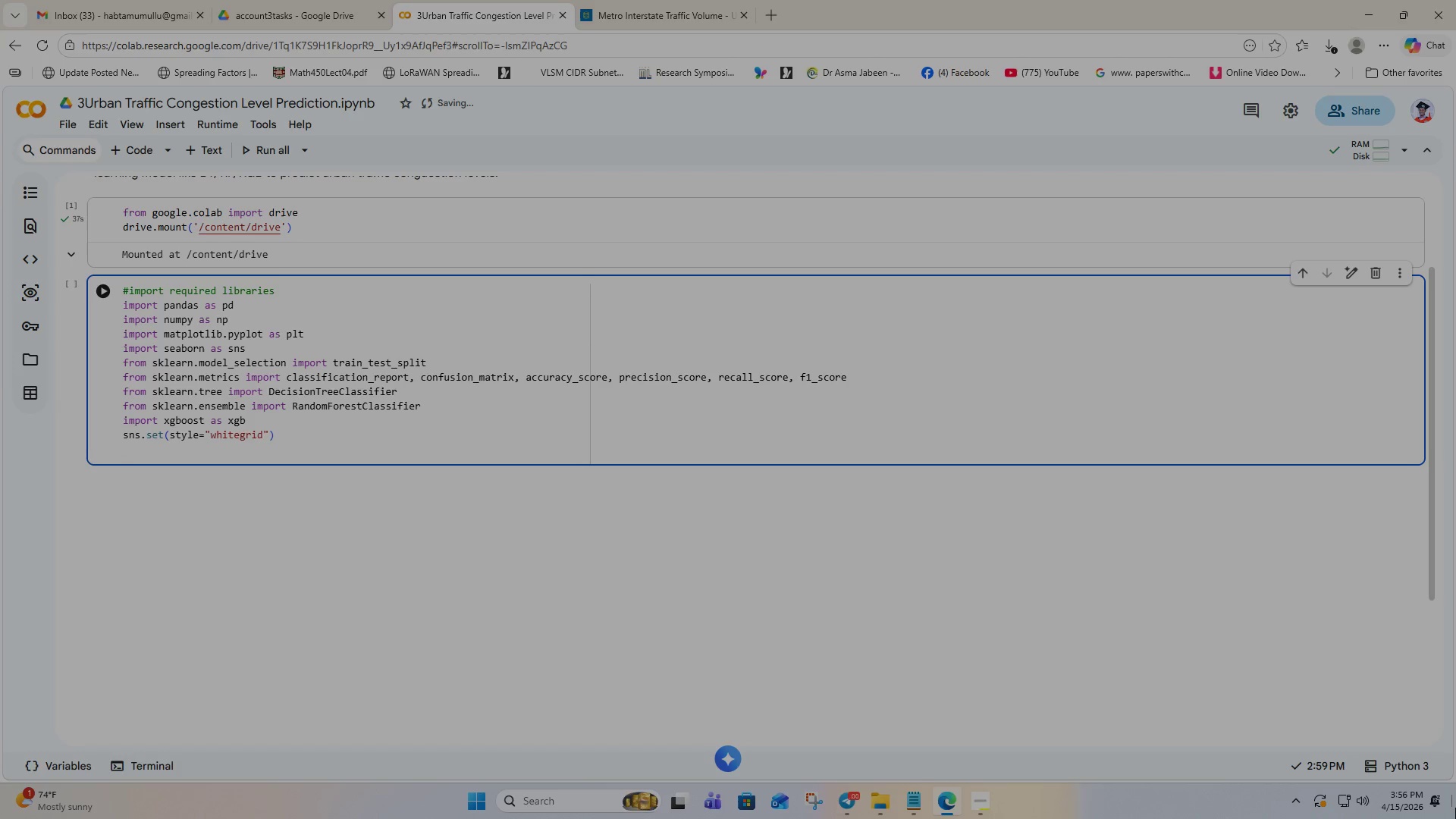 
type(pd.set)
 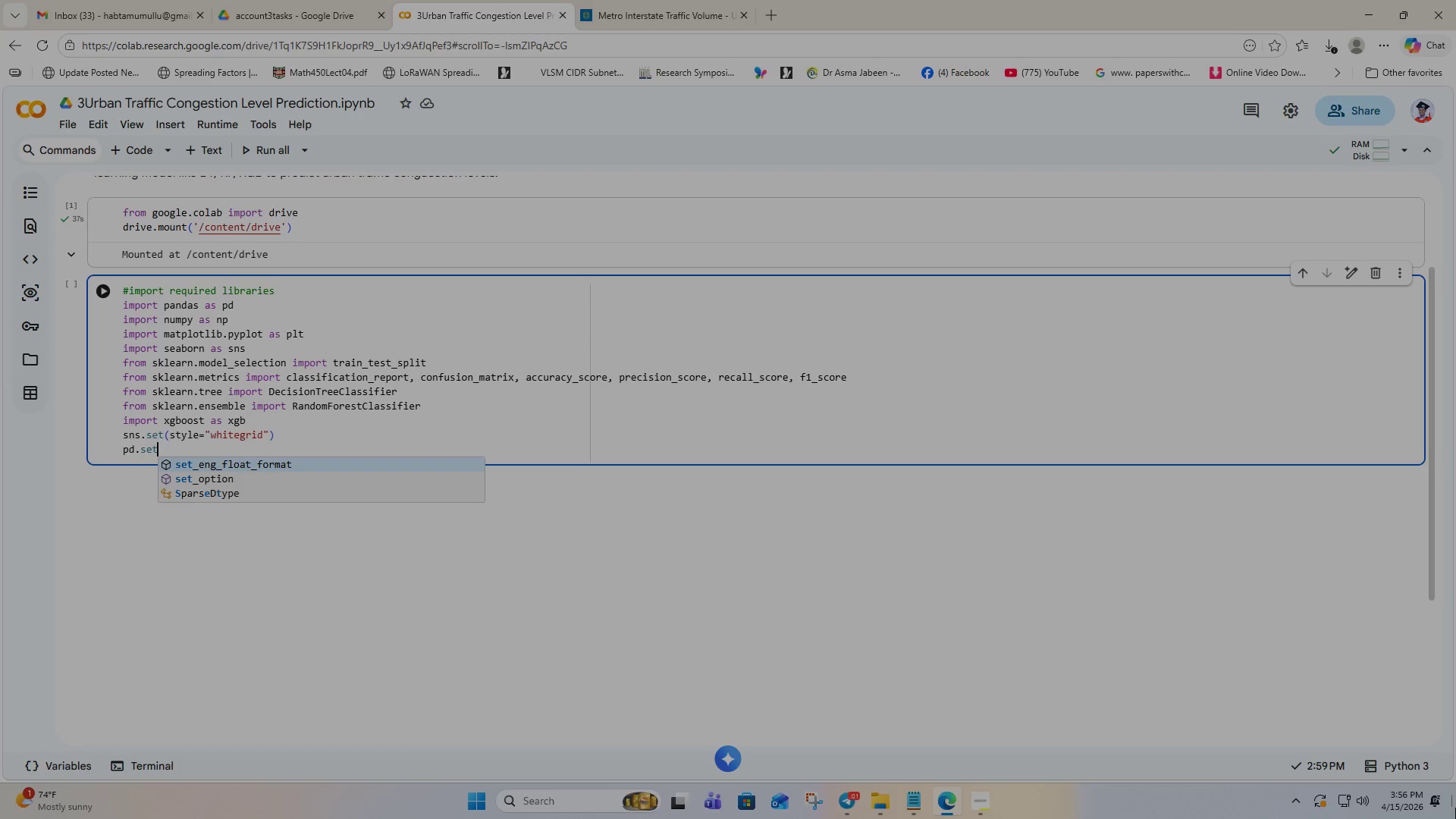 
key(ArrowDown)
 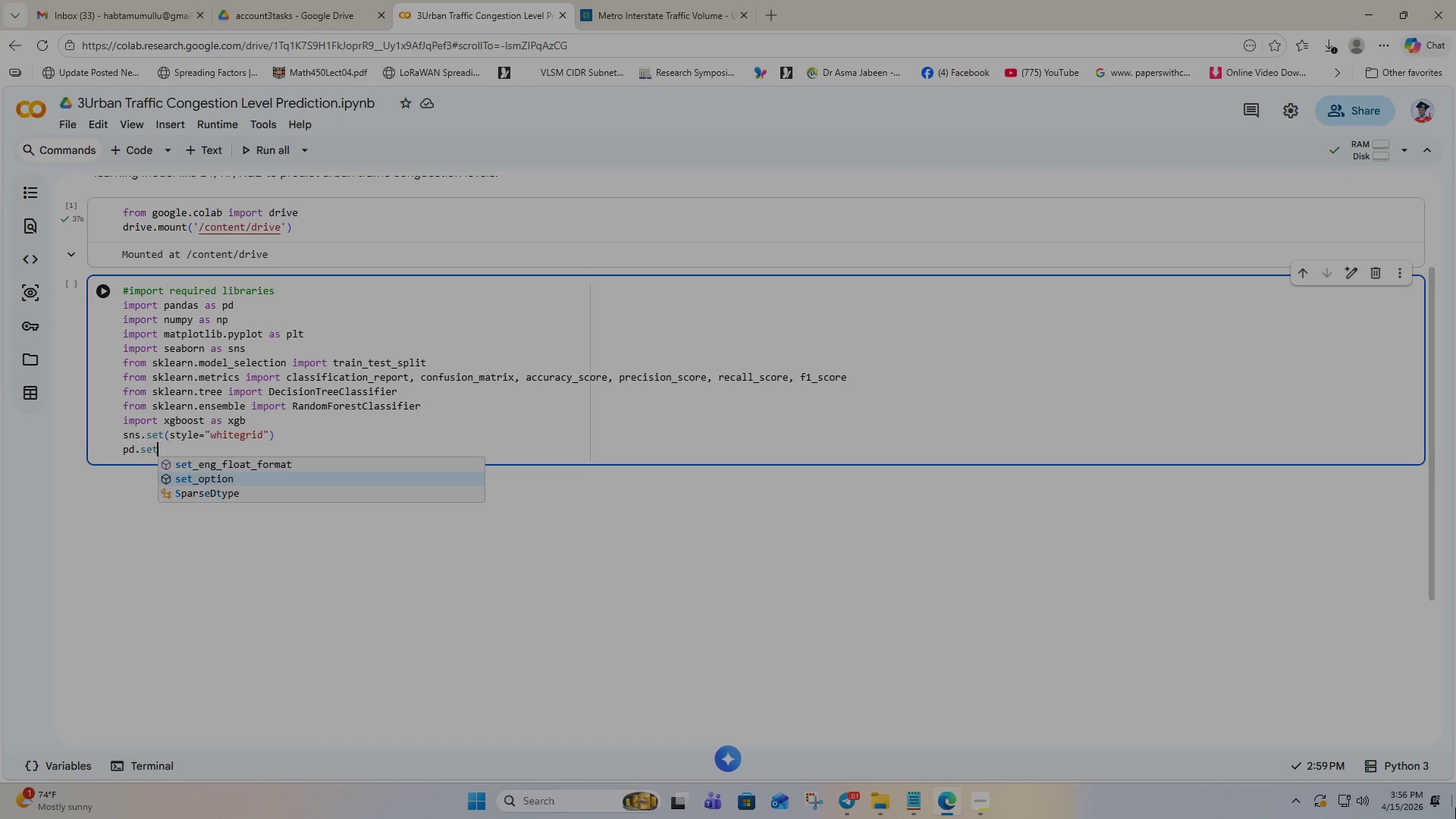 
key(Enter)
 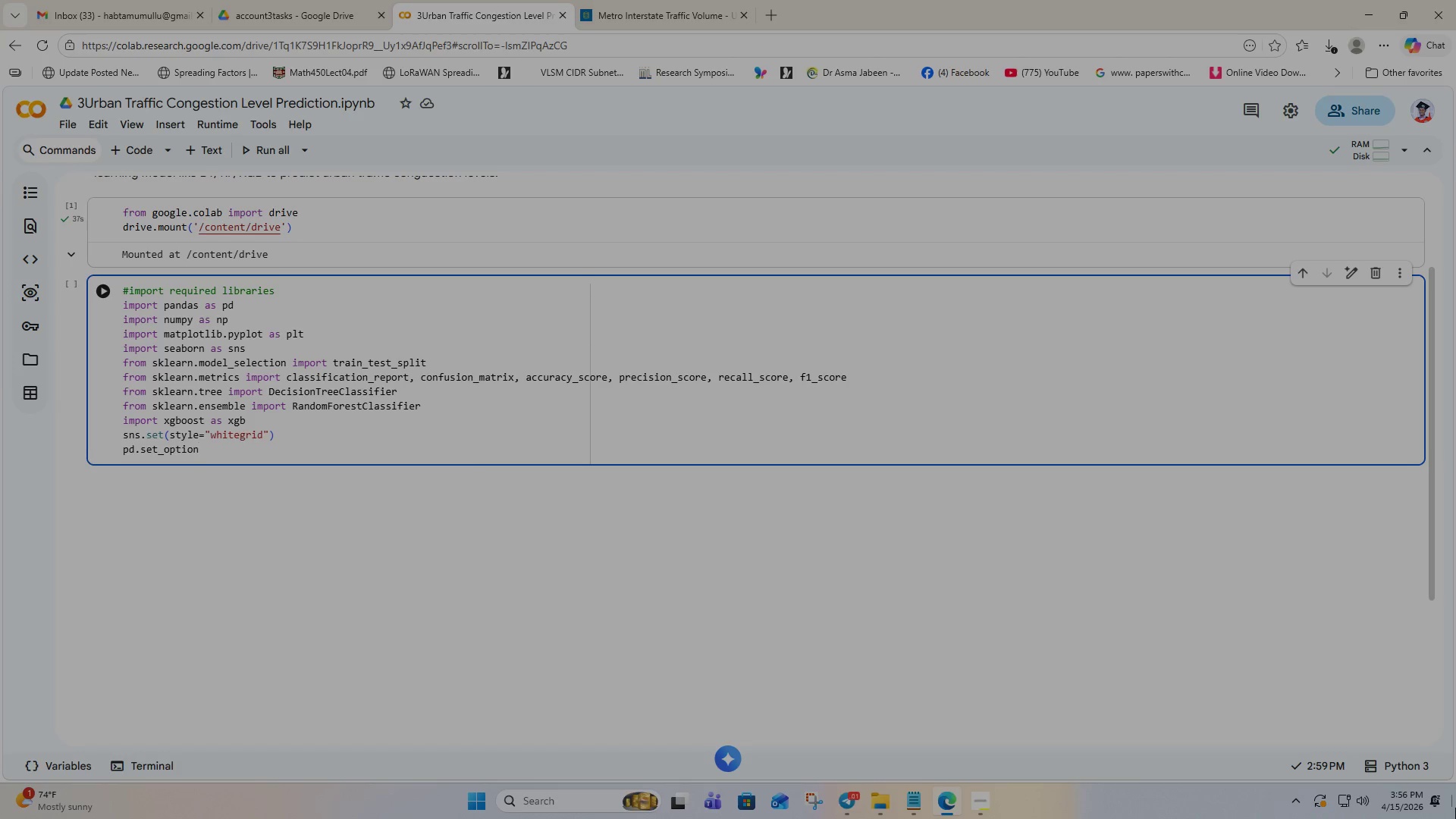 
type((display)
 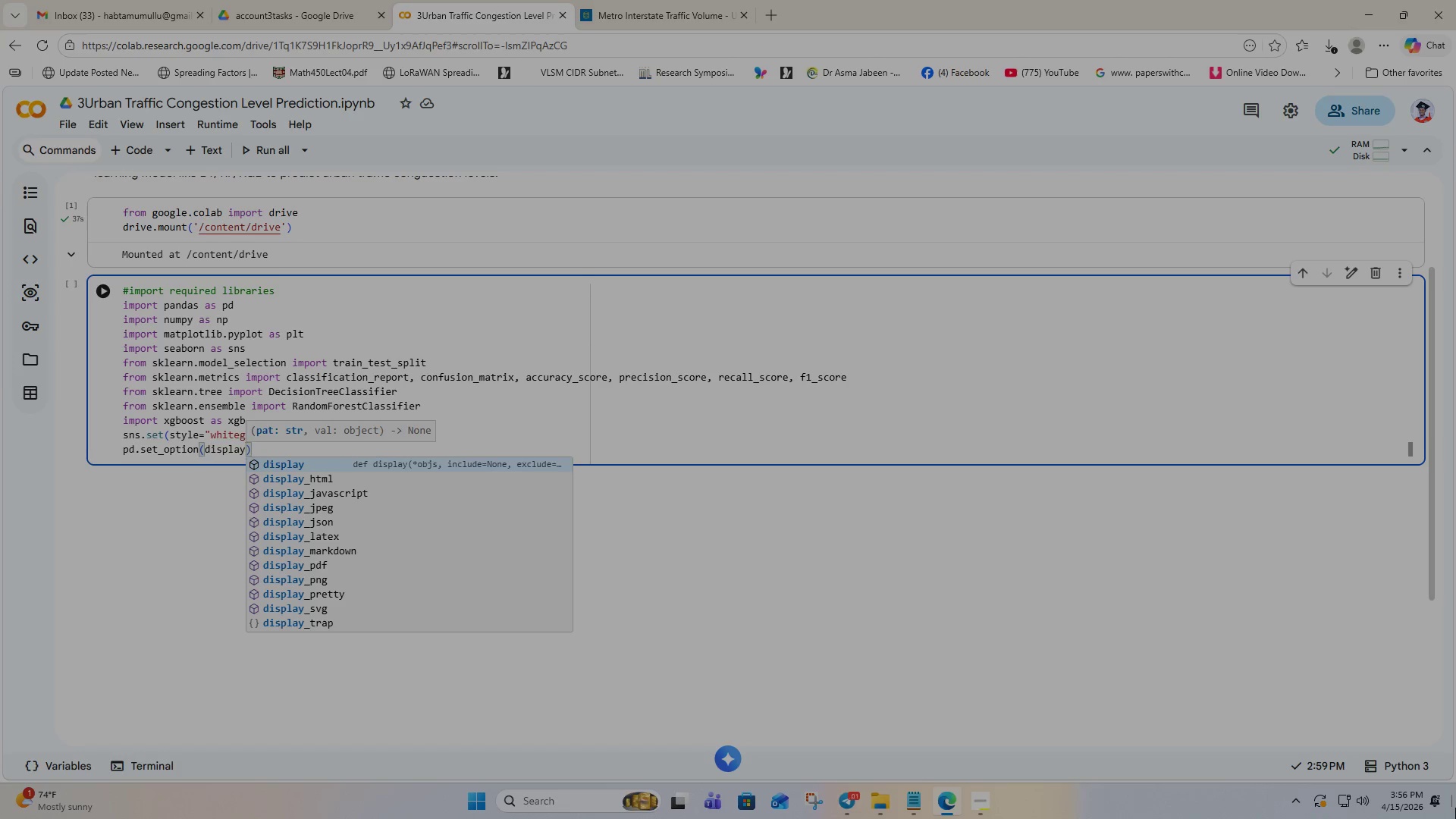 
wait(7.23)
 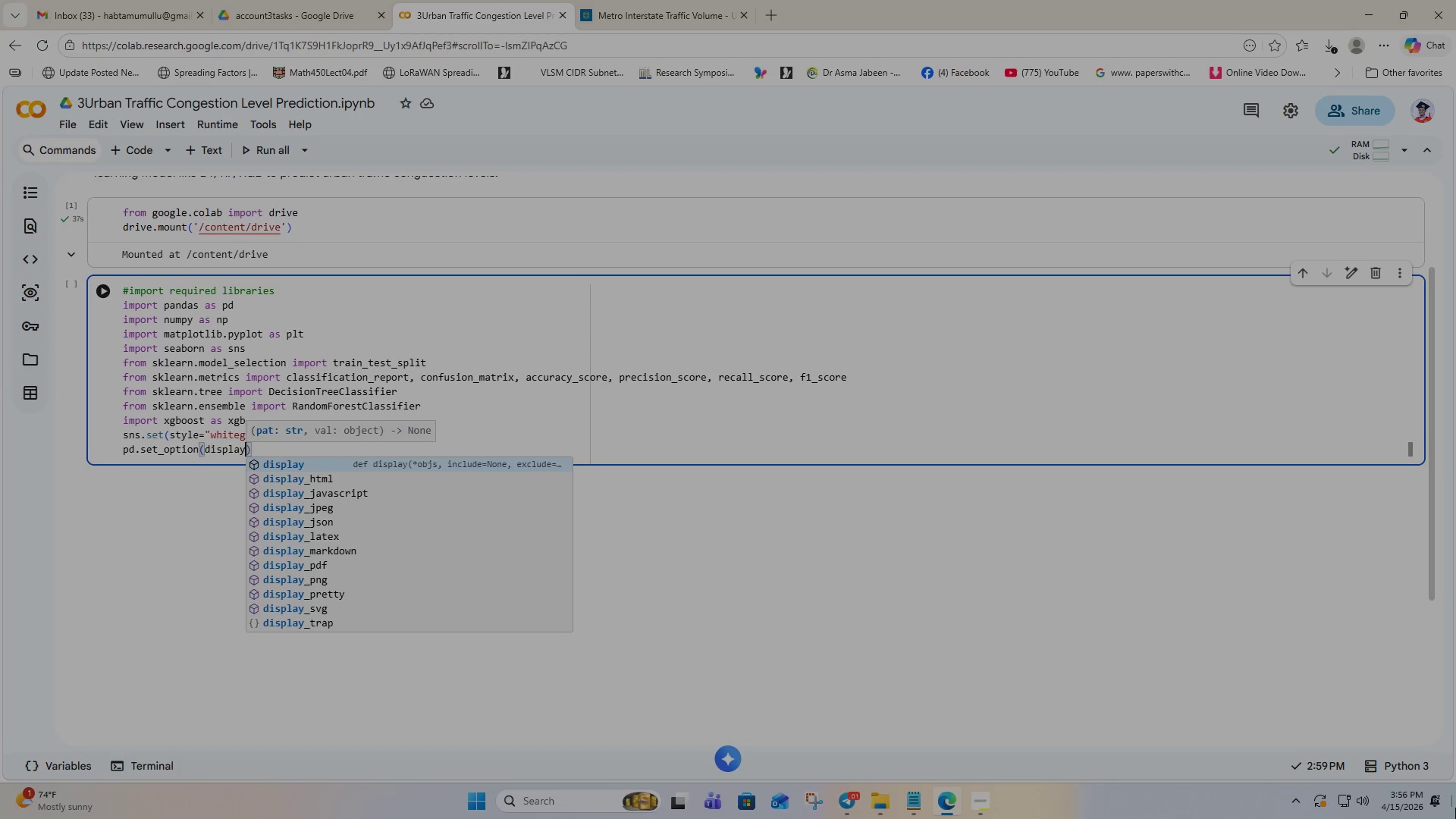 
key(Backspace)
key(Backspace)
key(Backspace)
key(Backspace)
key(Backspace)
key(Backspace)
key(Backspace)
type(")
key(Backspace)
type('display.max_columns)
 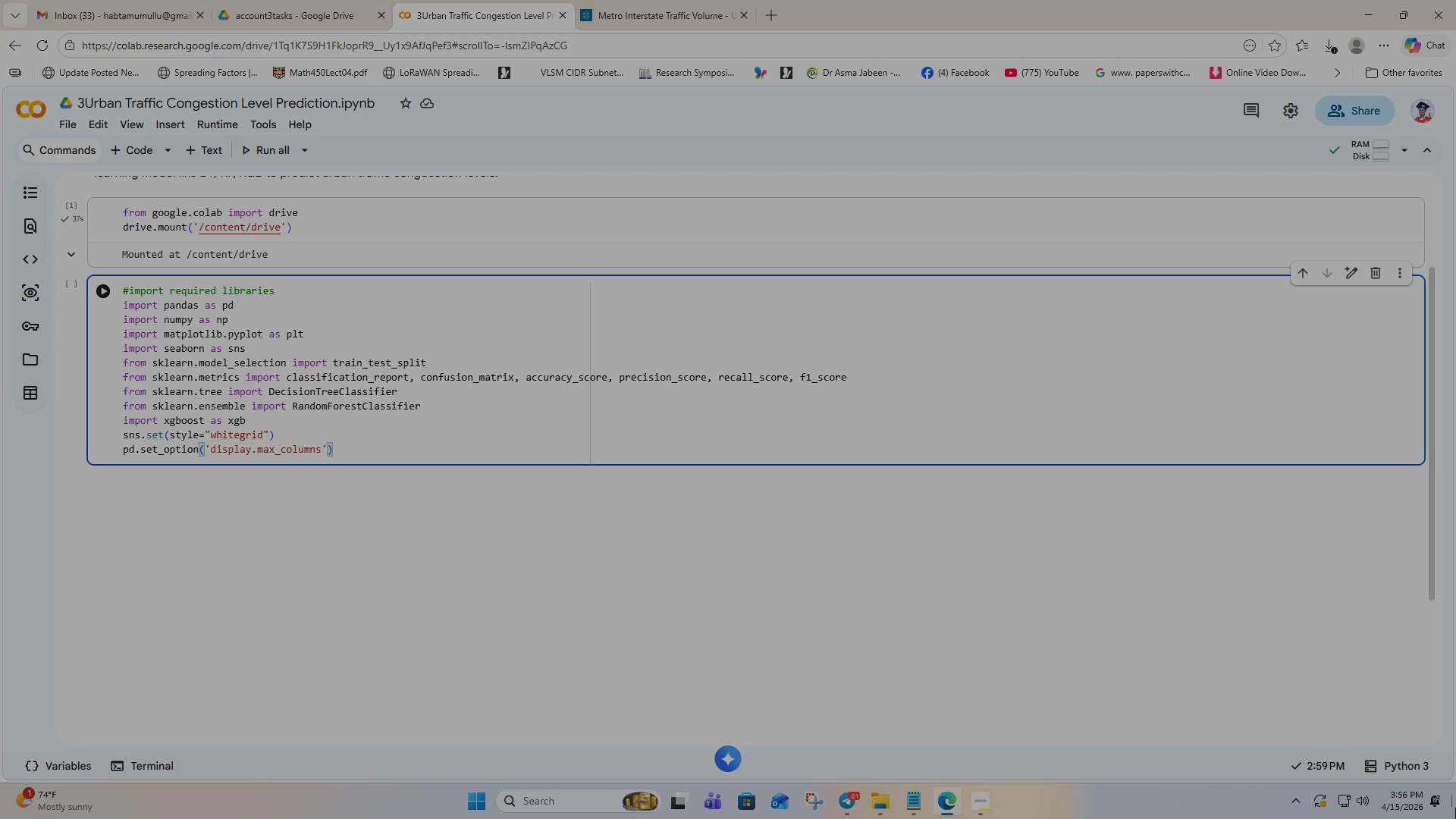 
key(ArrowRight)
 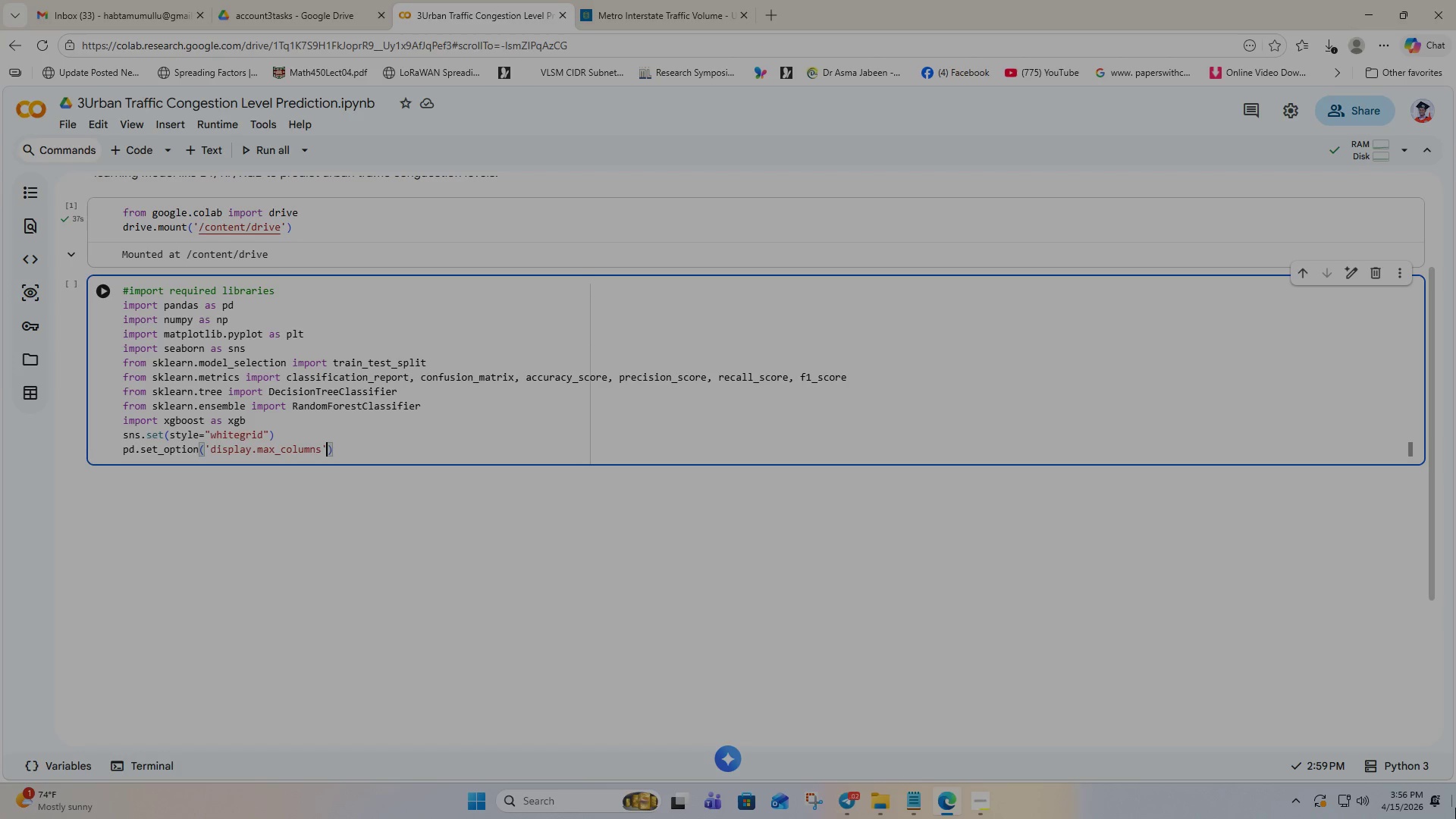 
key(Comma)
 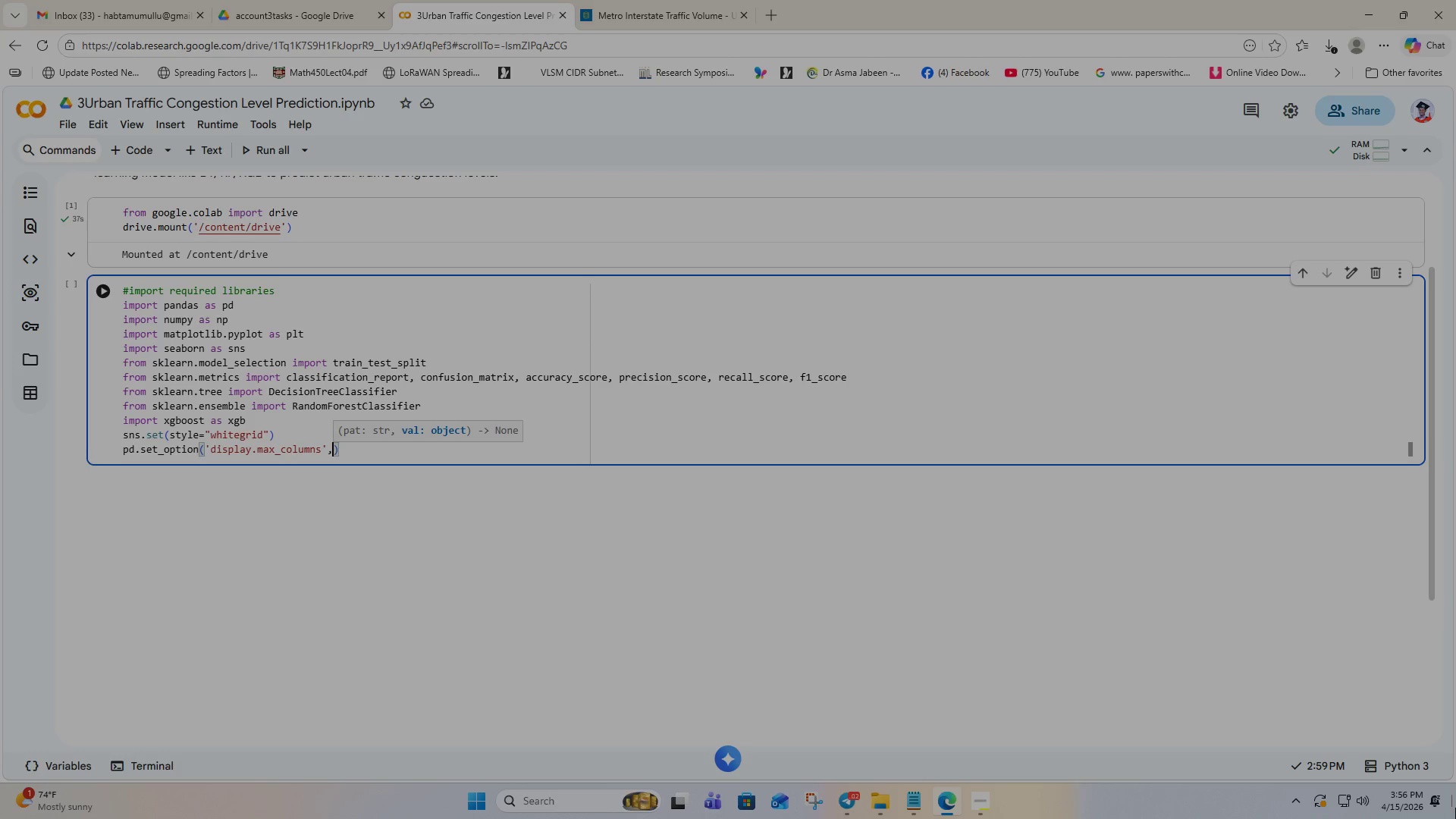 
key(Space)
 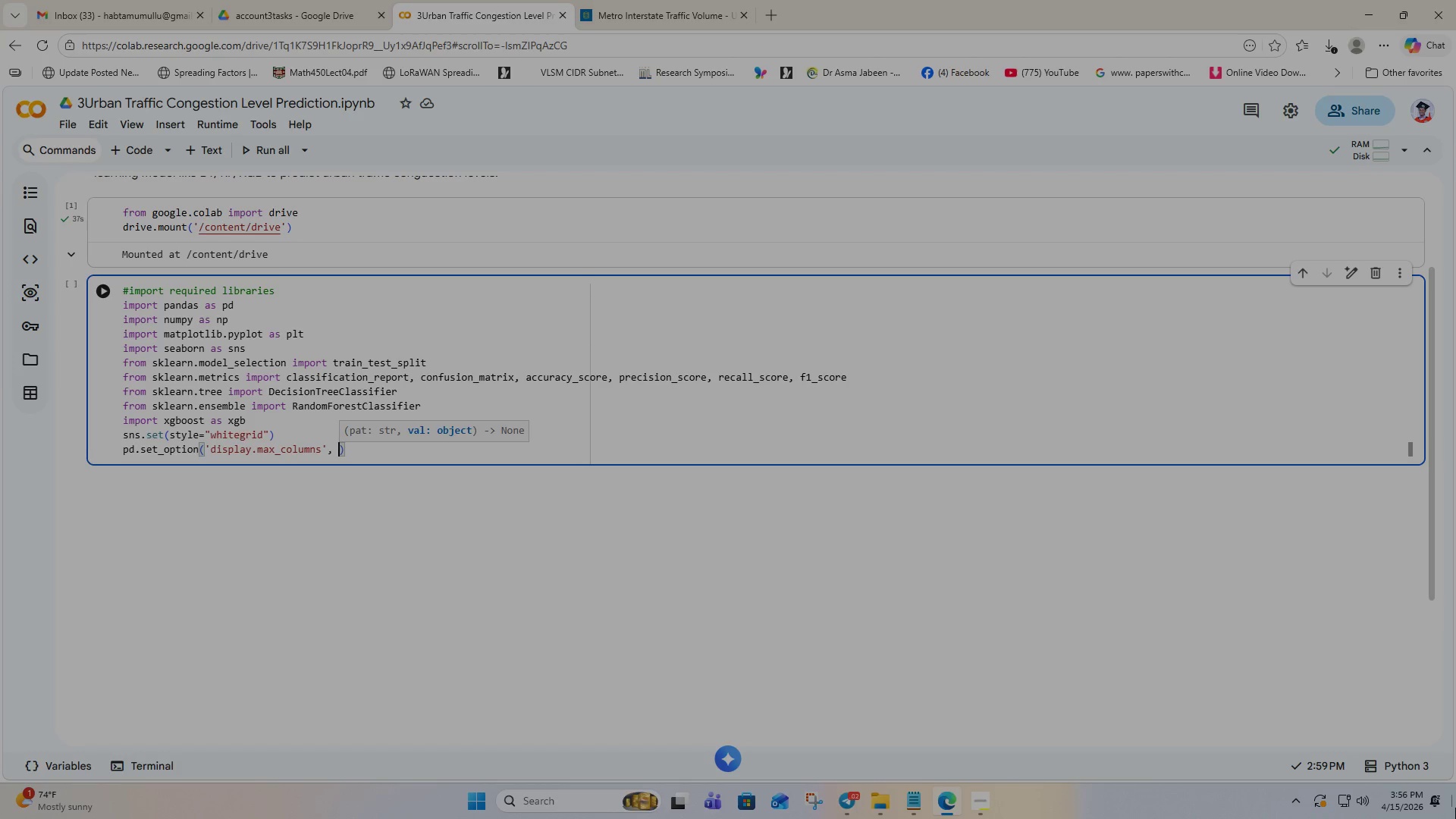 
type(None)
 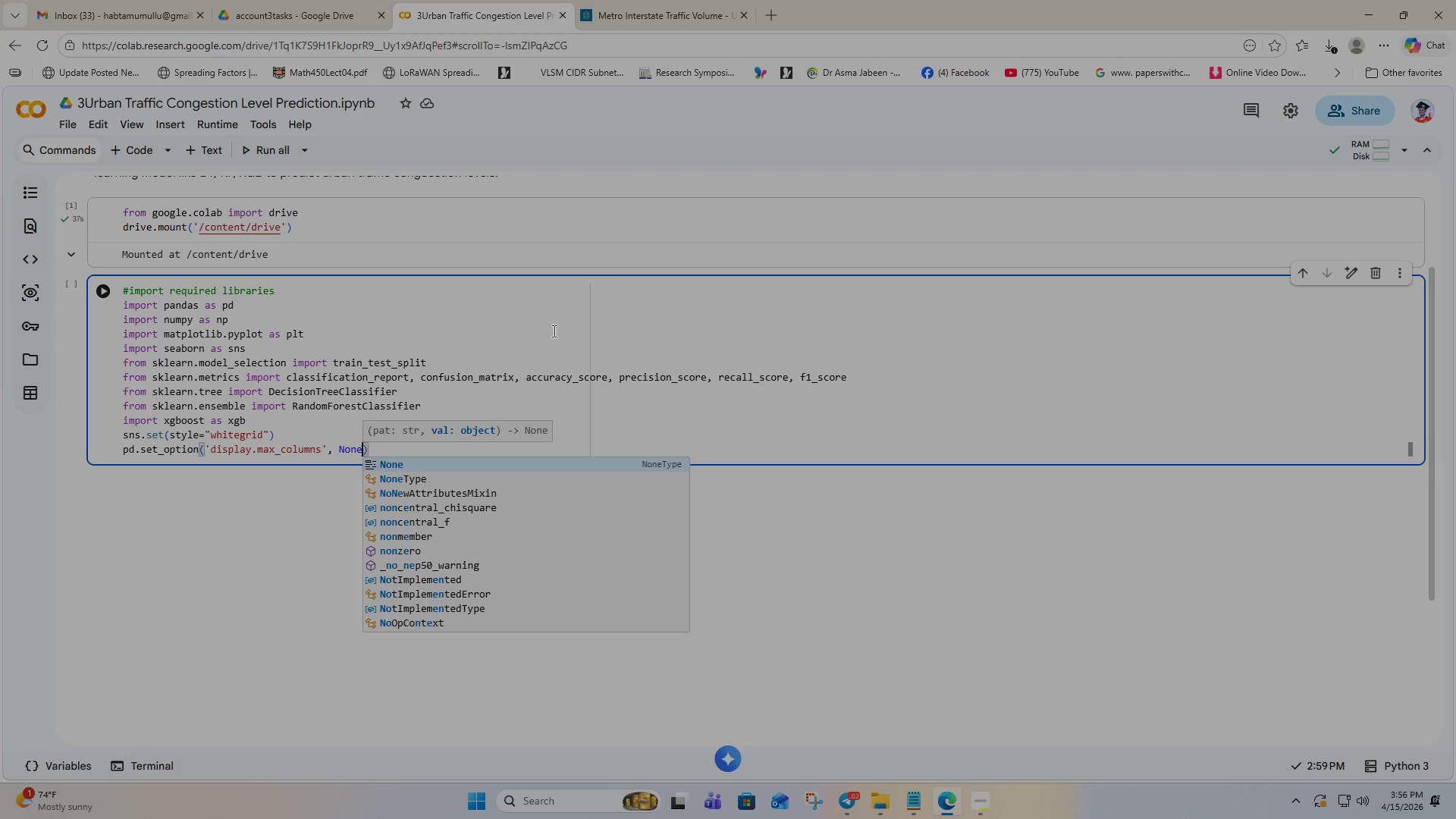 
wait(7.09)
 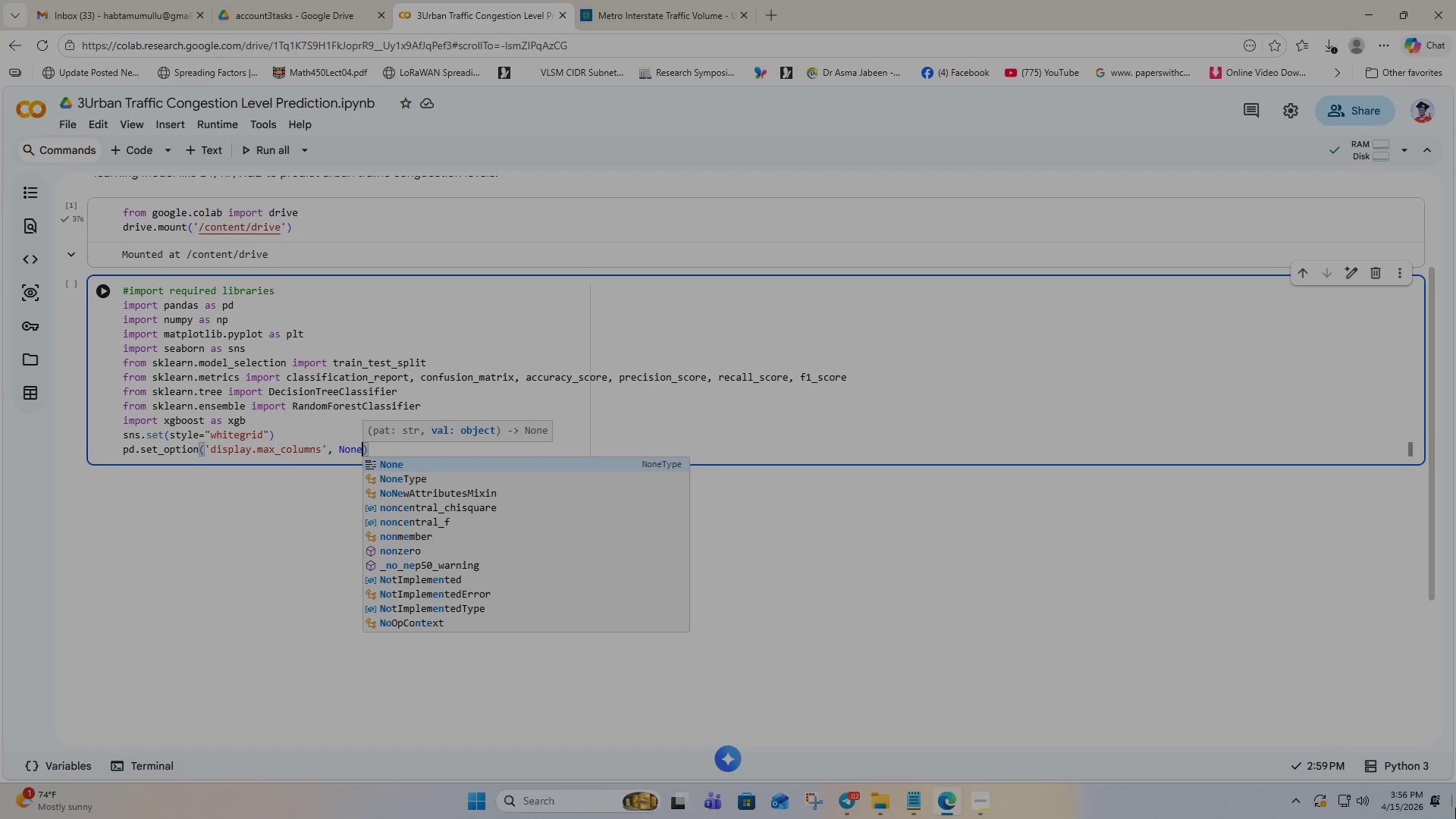 
scroll: coordinate [228, 322], scroll_direction: none, amount: 0.0
 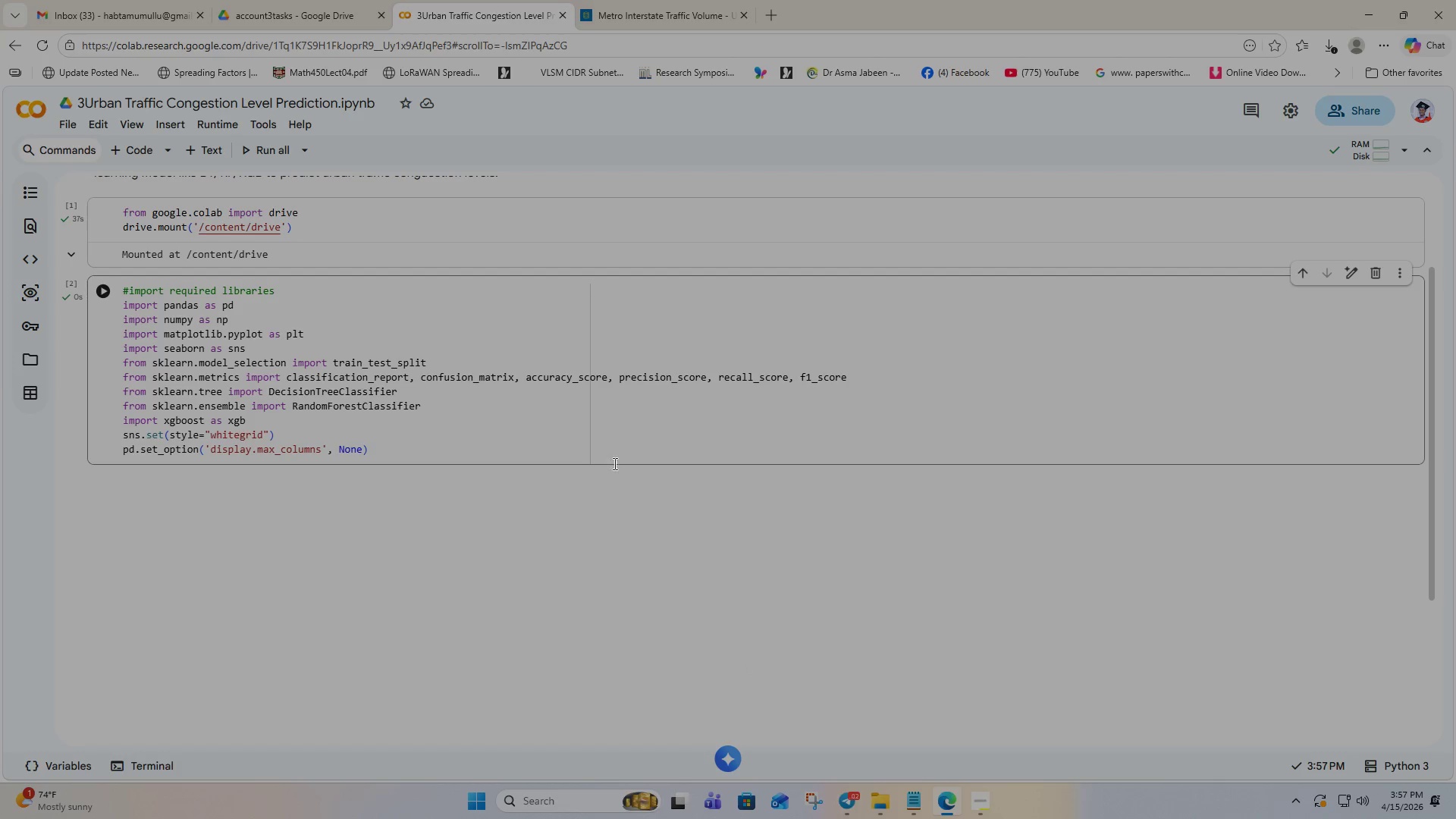 
left_click([710, 469])
 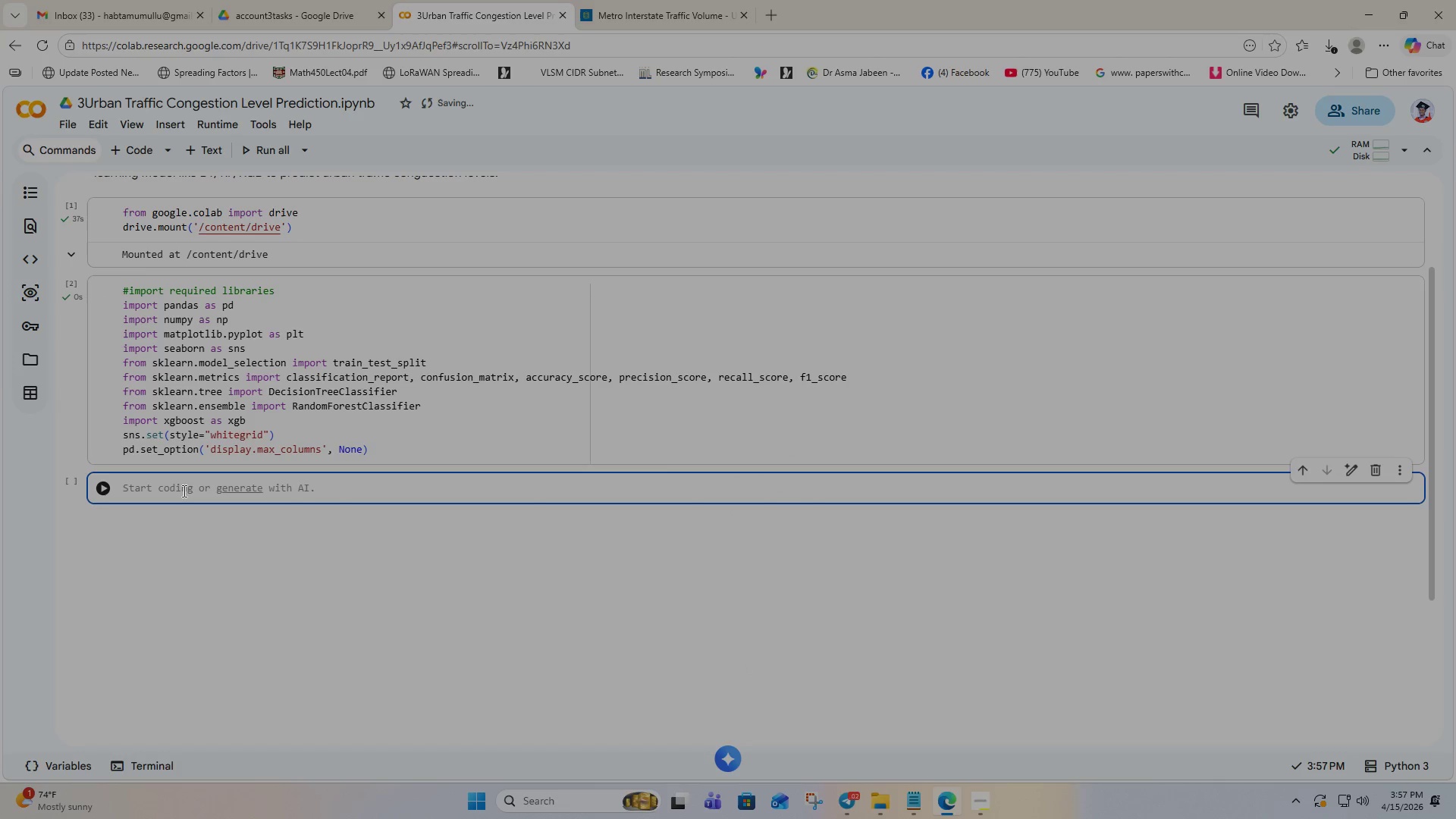 
left_click([171, 491])
 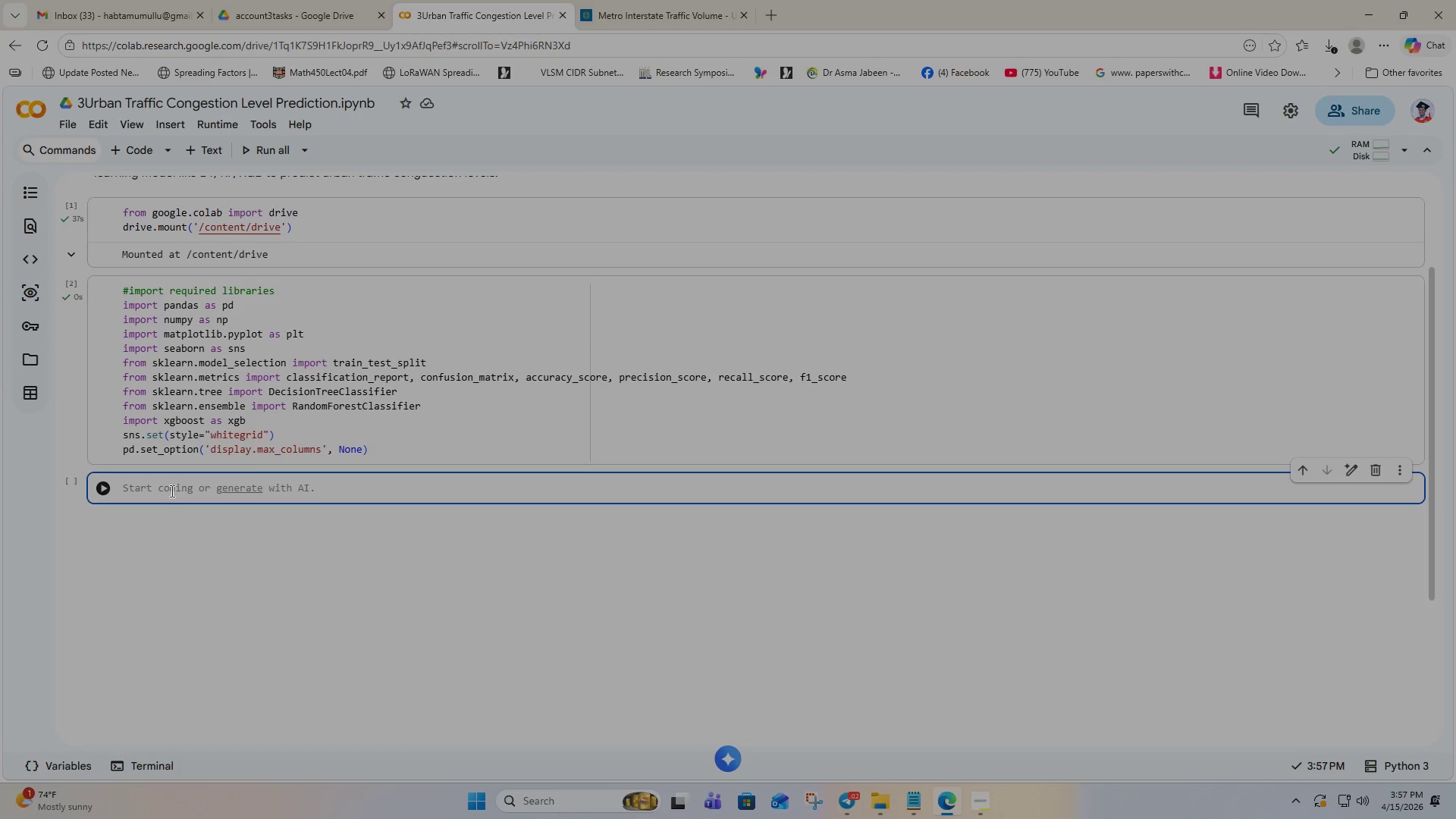 
type(# let me load the dataset)
 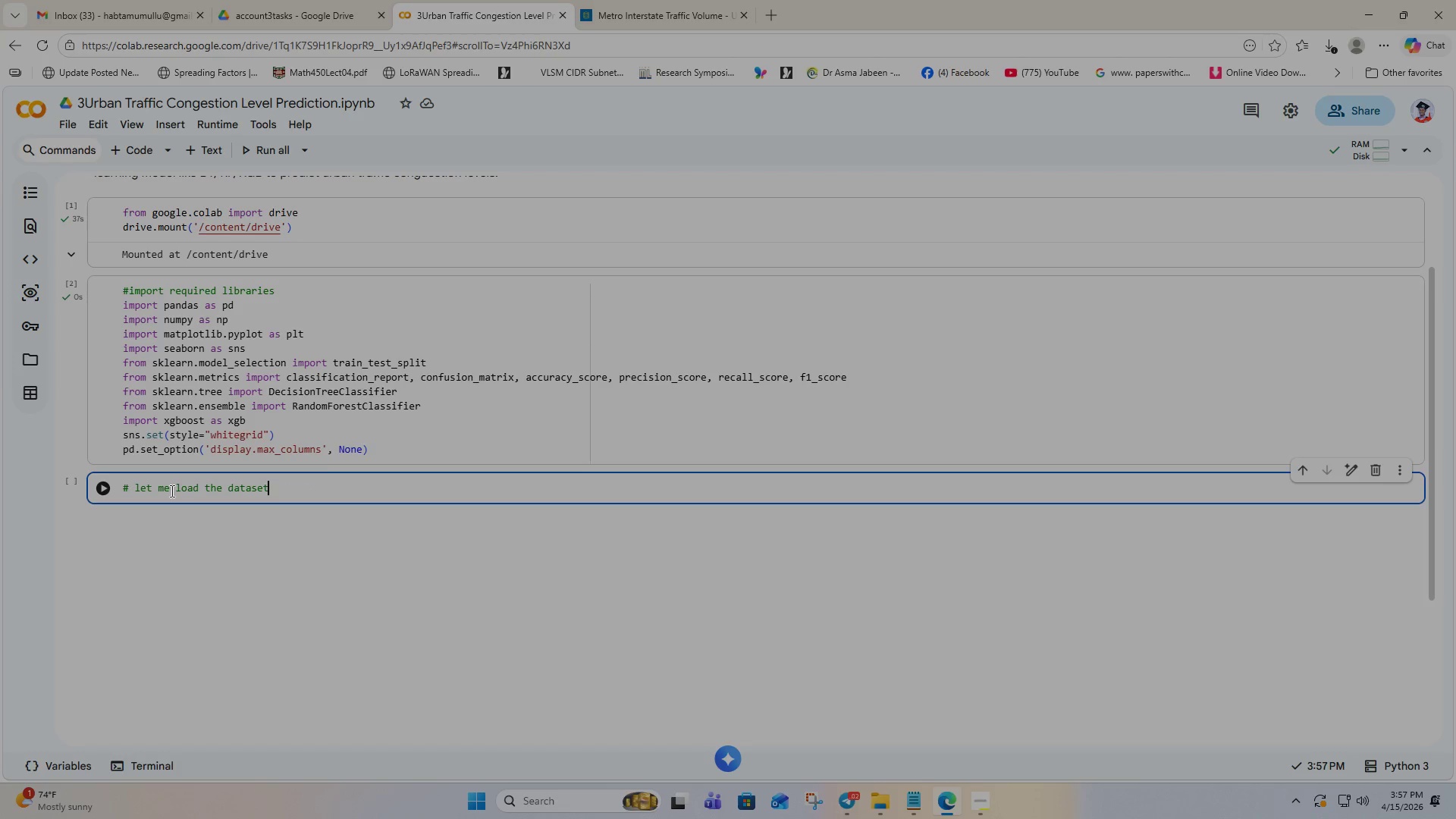 
key(Enter)
 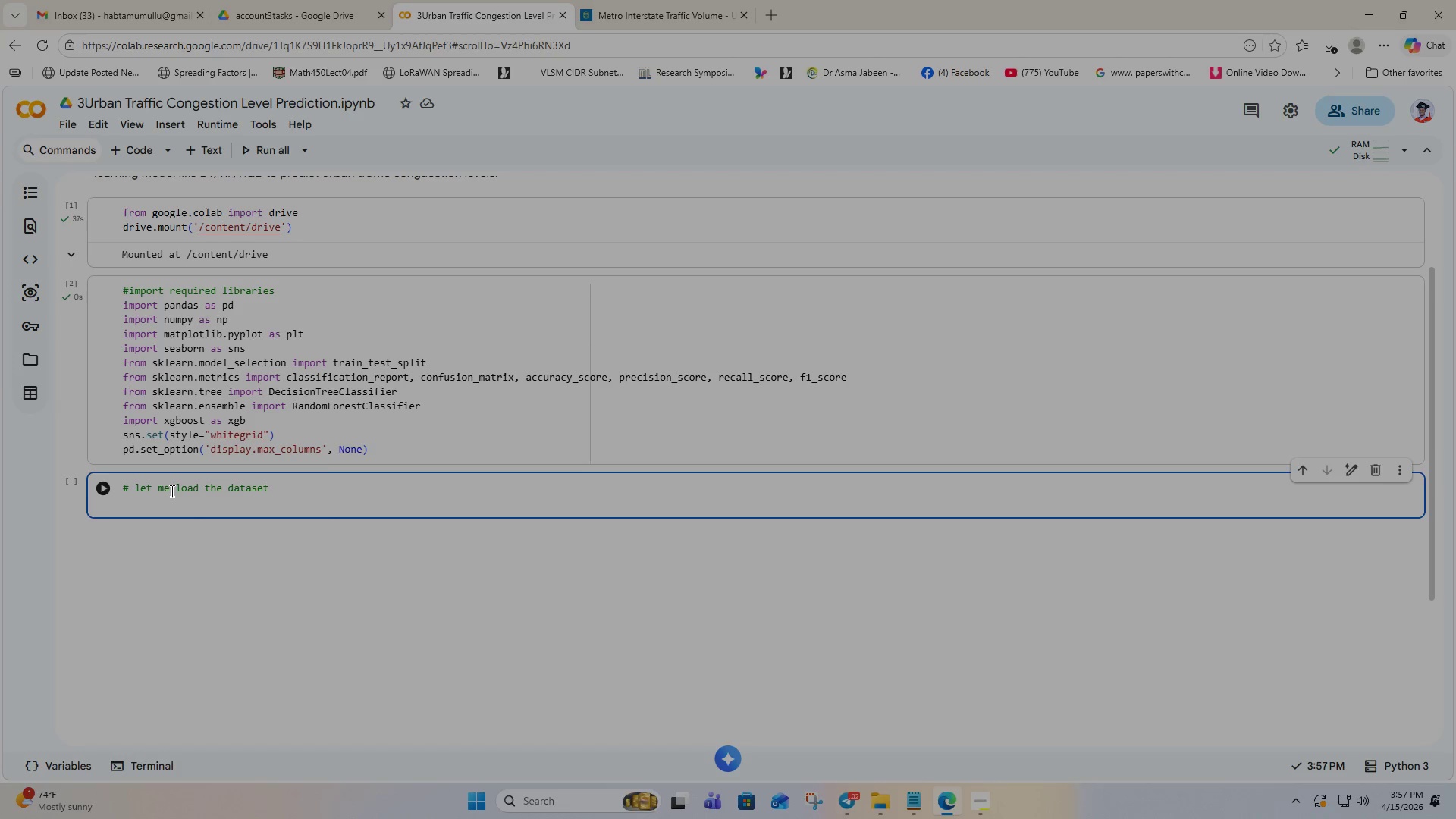 
wait(5.39)
 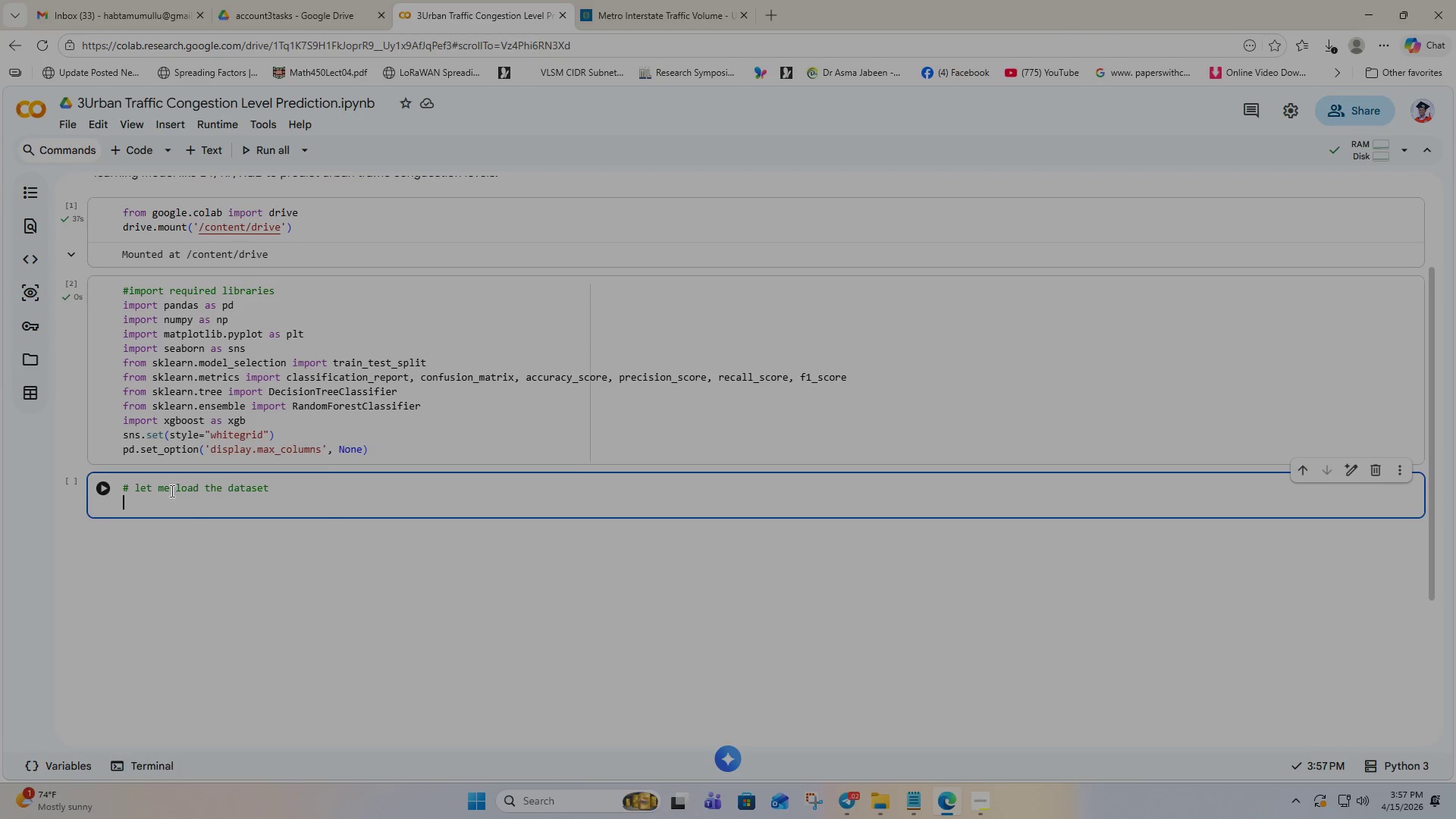 
type(T)
key(Backspace)
type(traffic)
 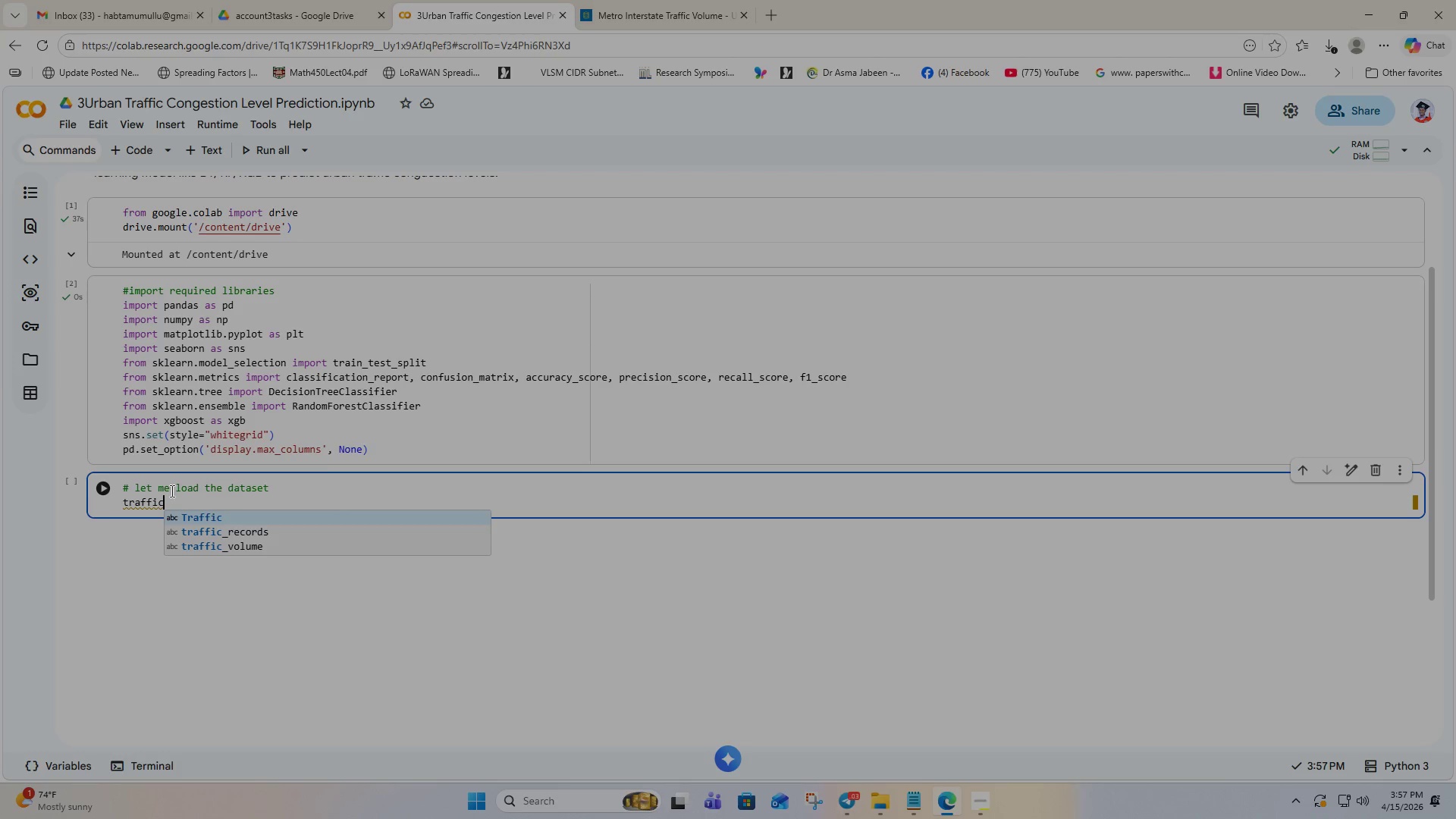 
key(ArrowDown)
 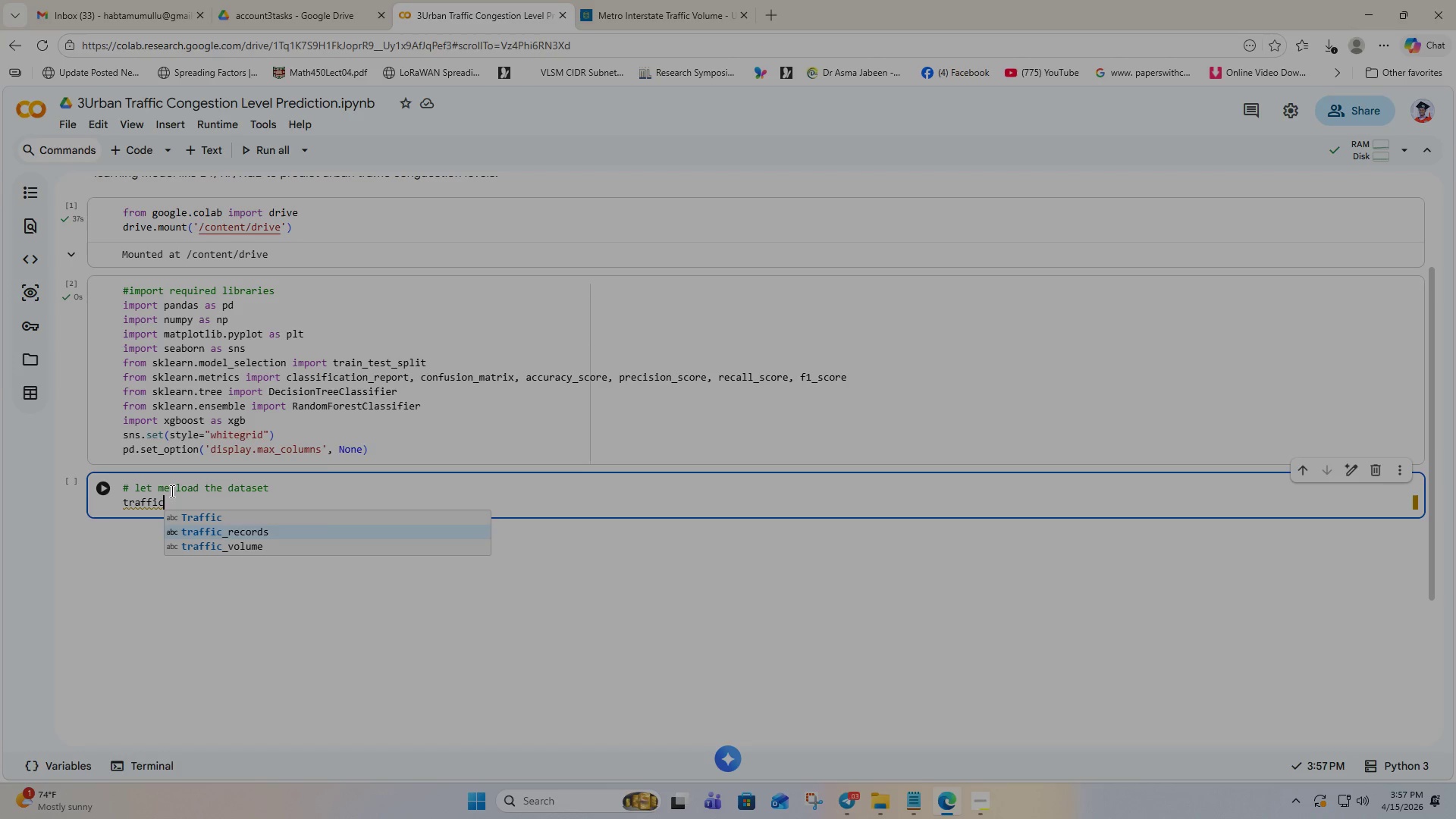 
key(Enter)
 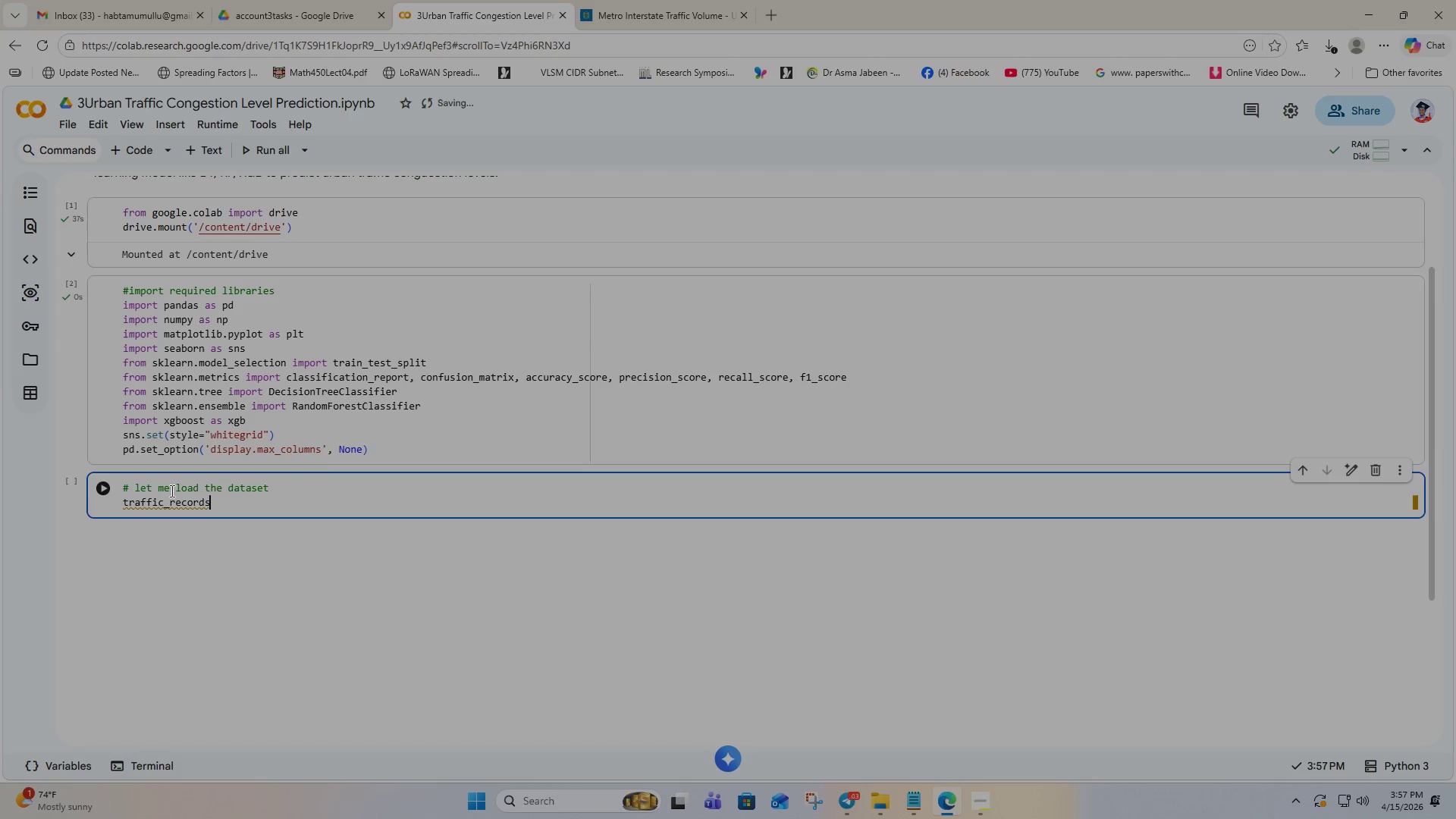 
type(= pd.read)
 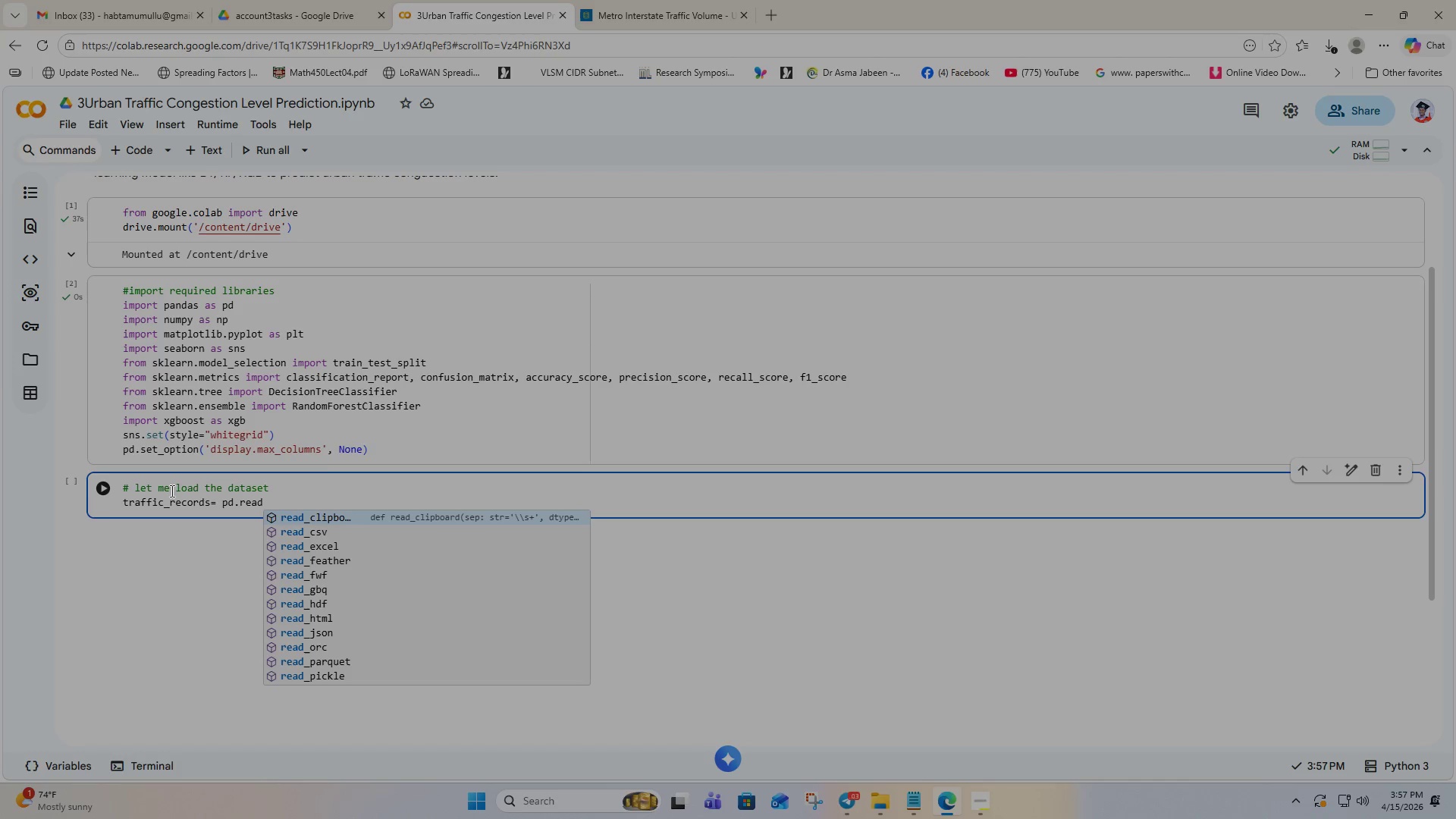 
key(ArrowDown)
 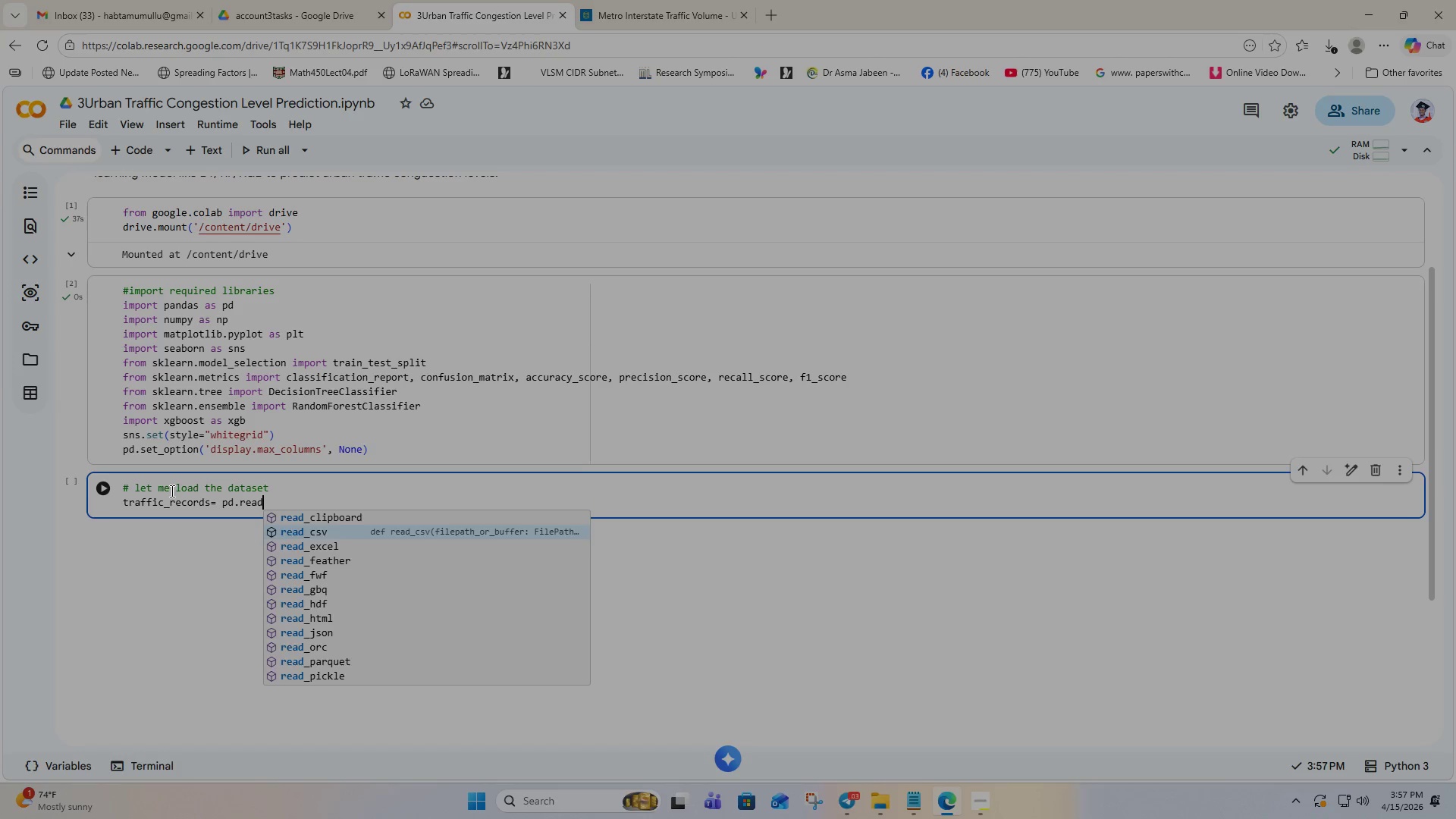 
key(Enter)
 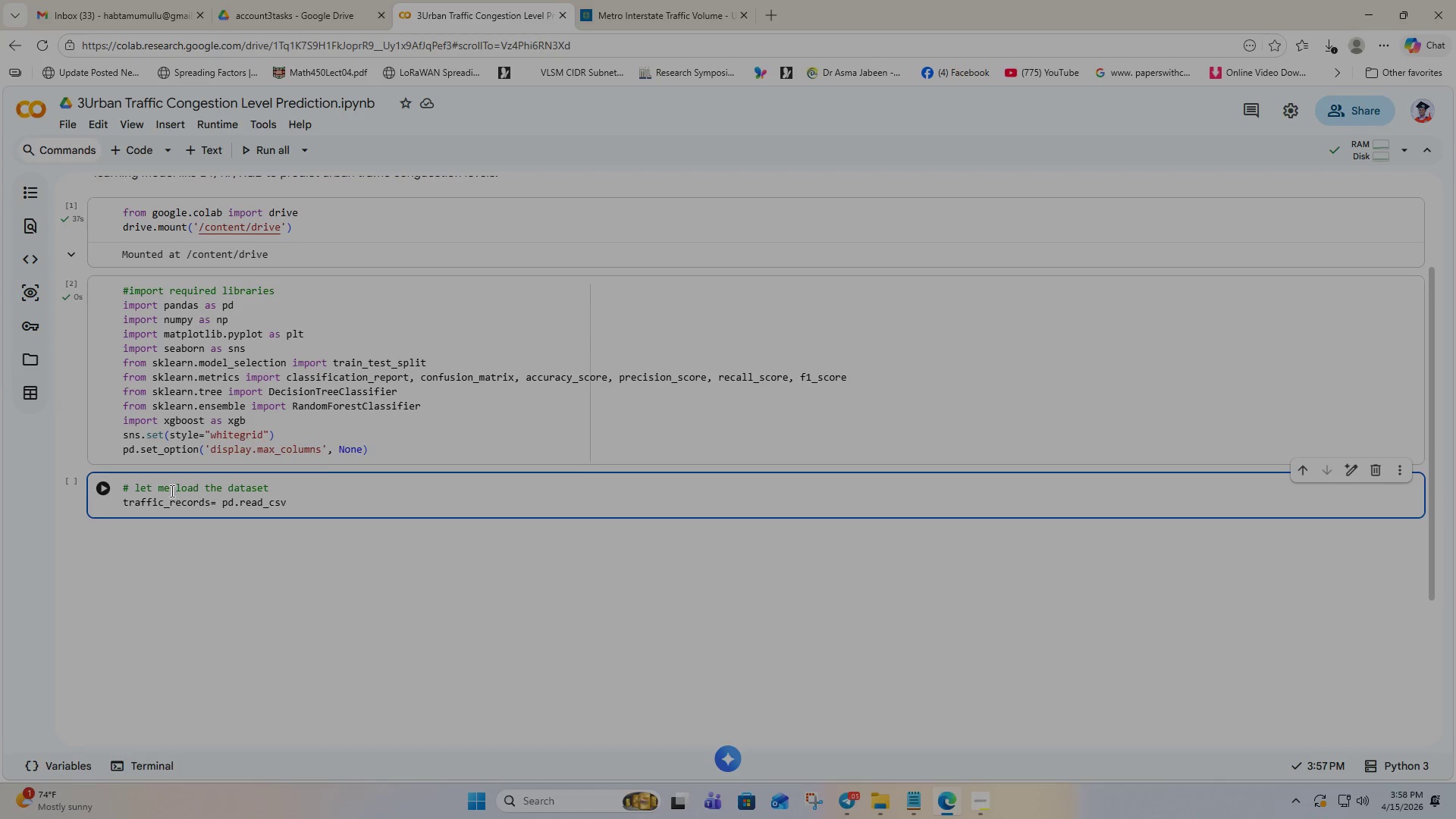 
wait(25.61)
 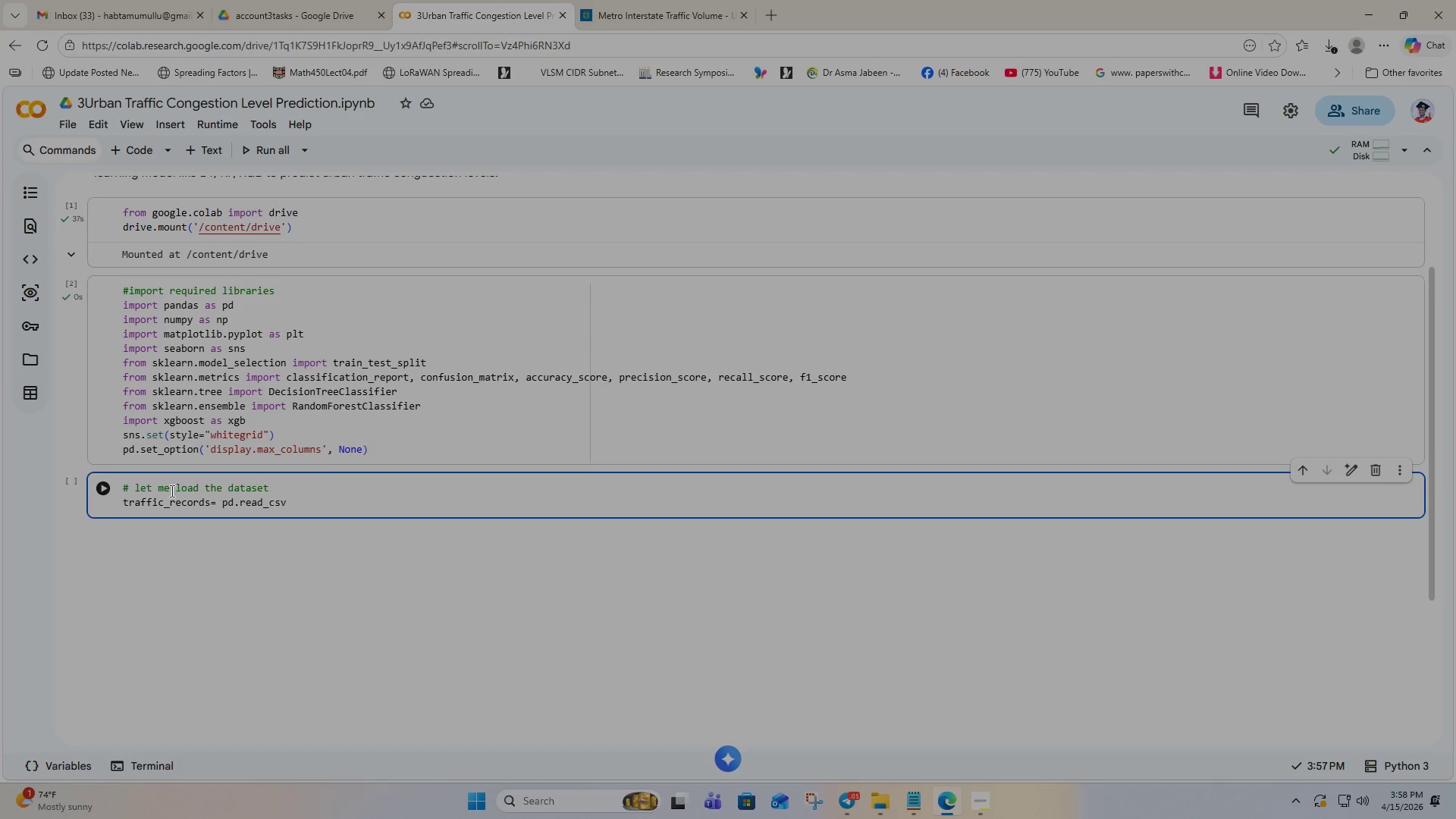 
left_click([296, 505])
 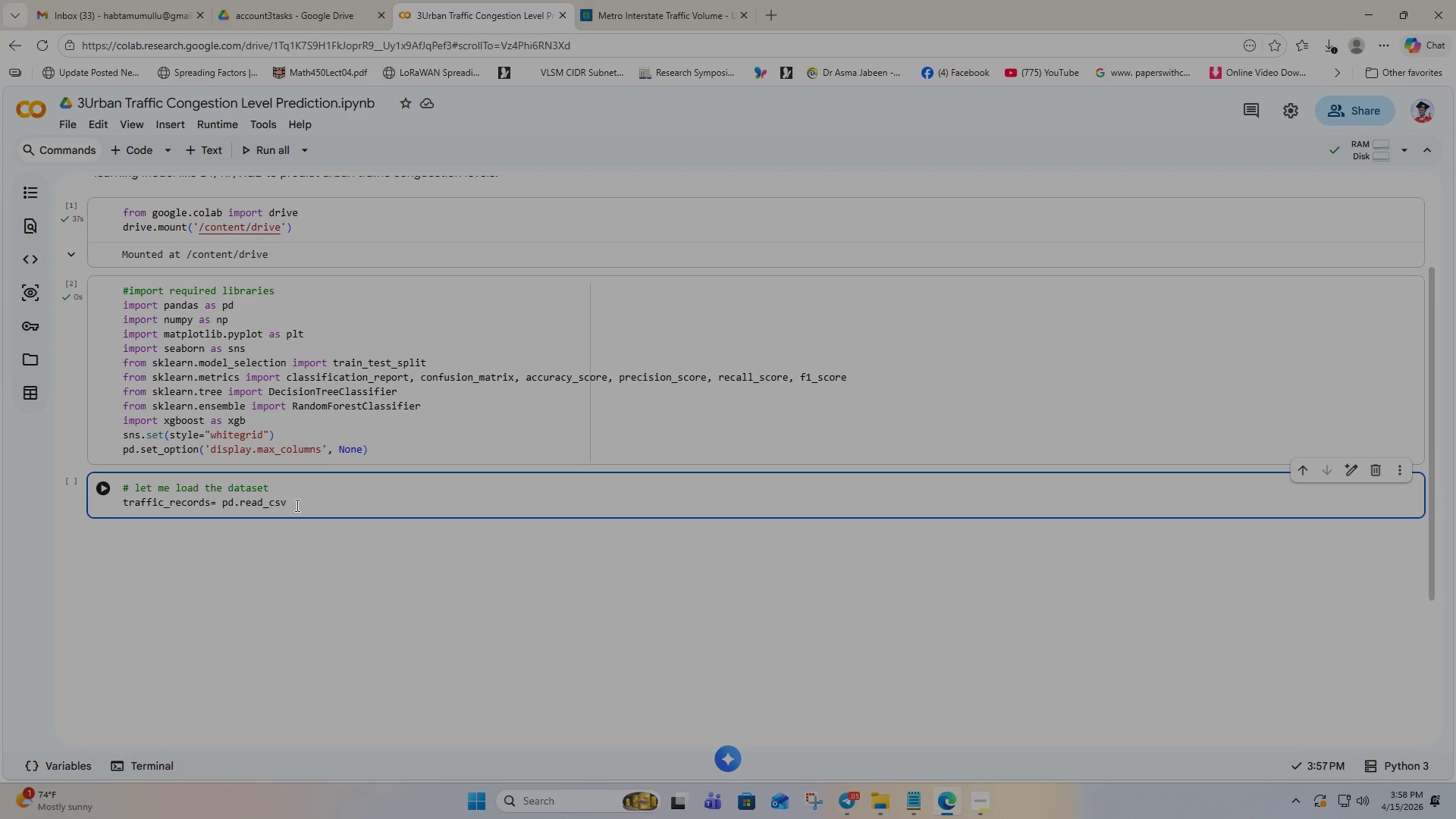 
key(Shift+9)
 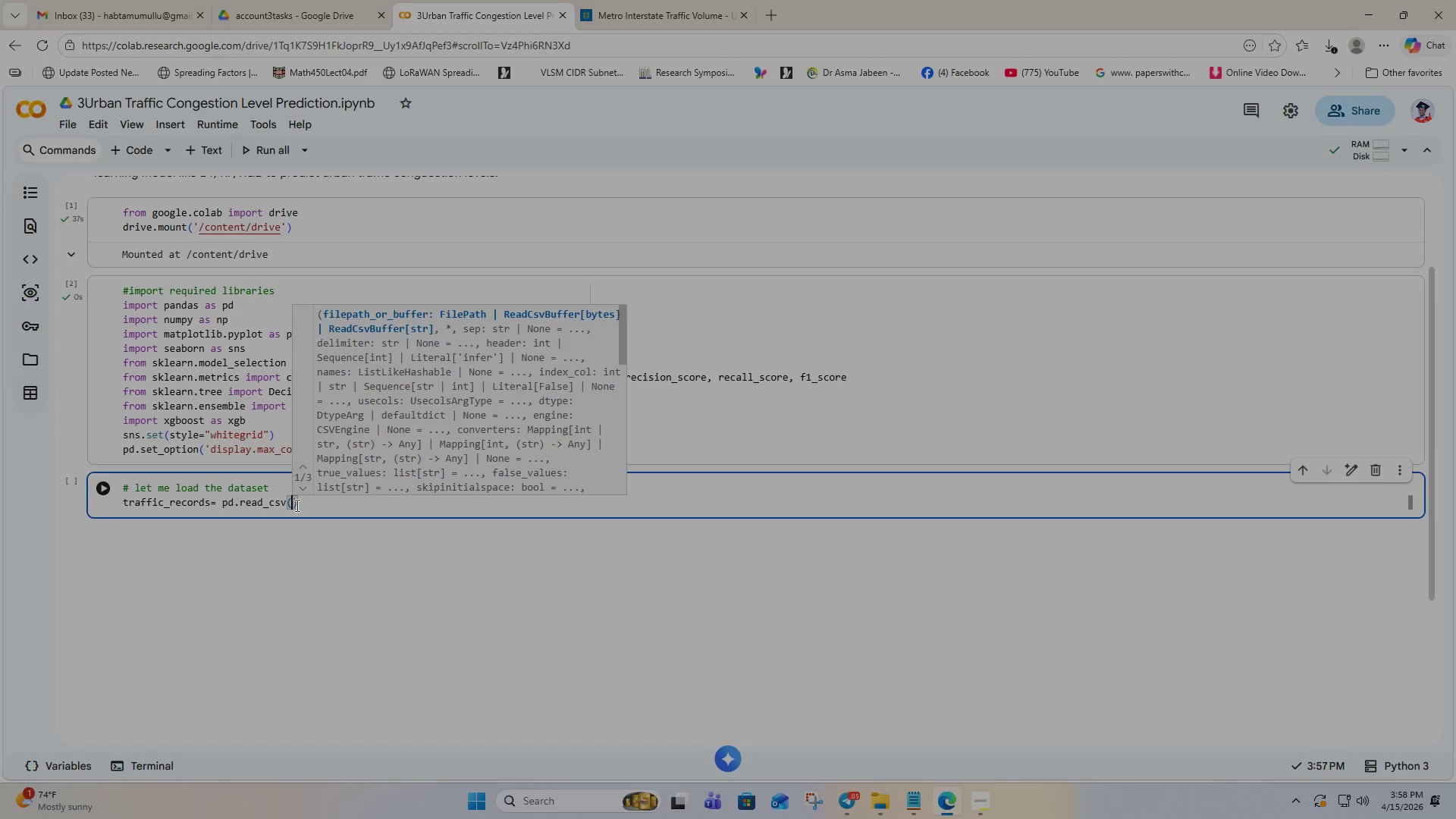 
key(Quote)
 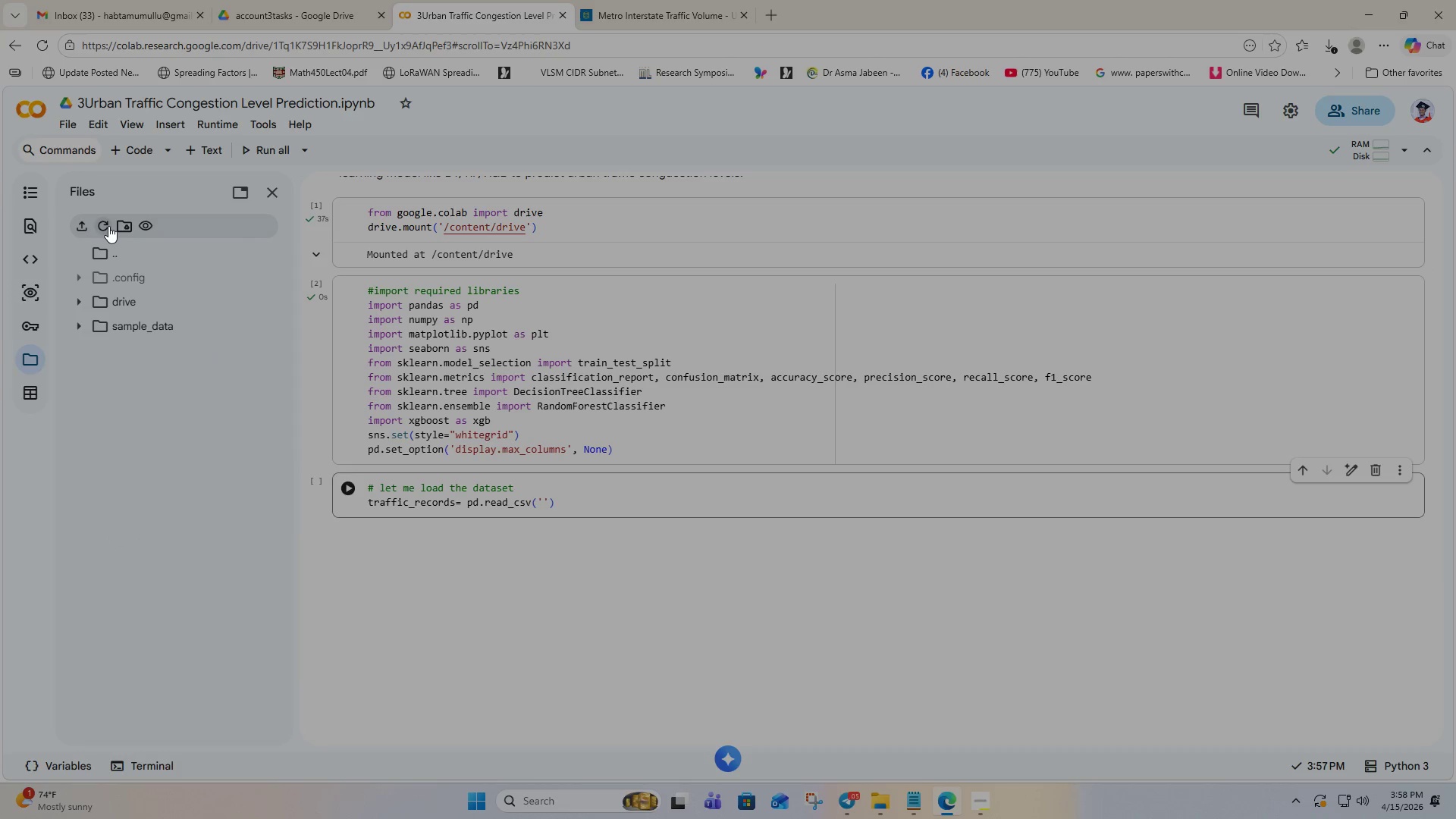 
wait(6.53)
 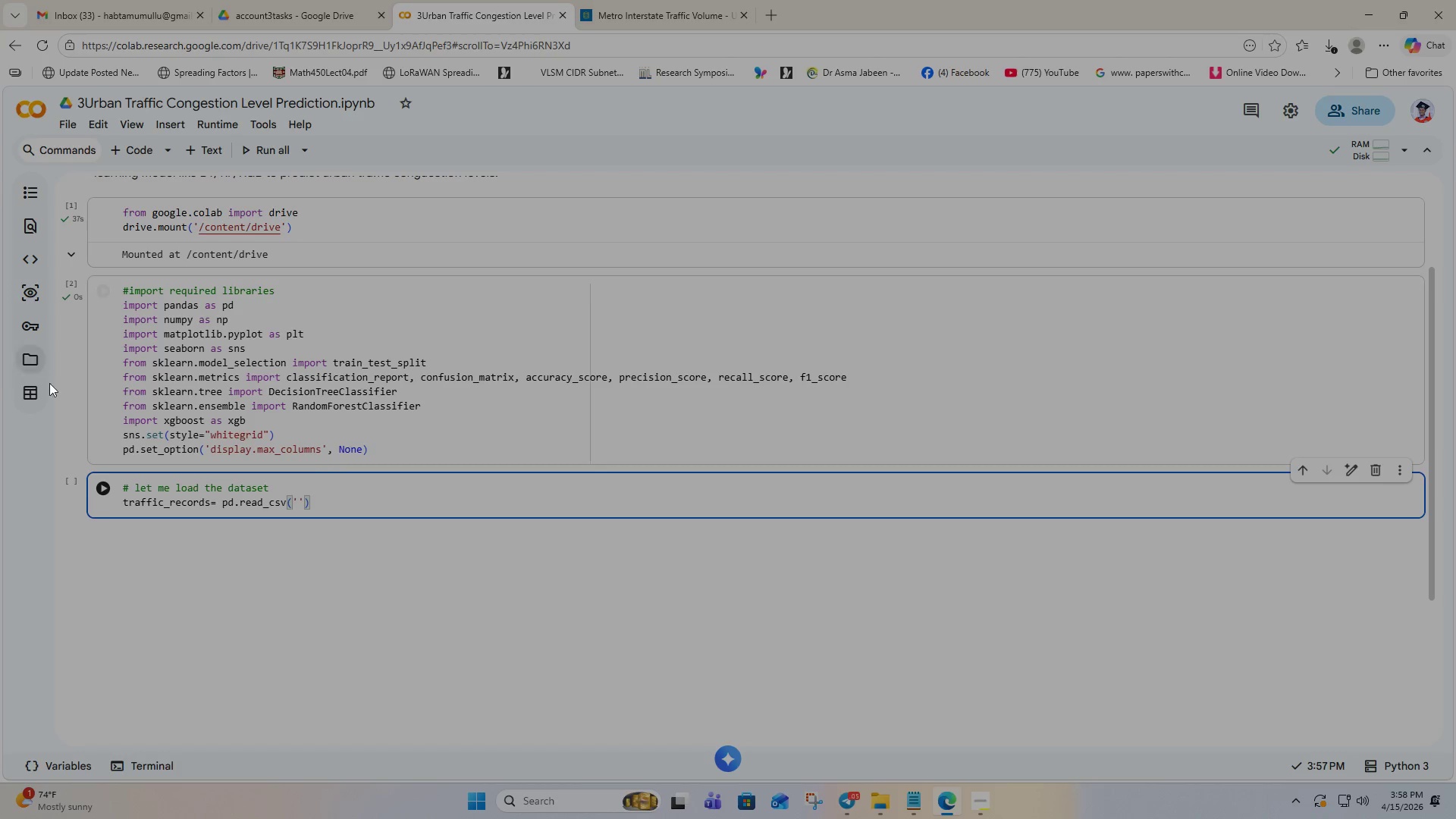 
left_click([87, 301])
 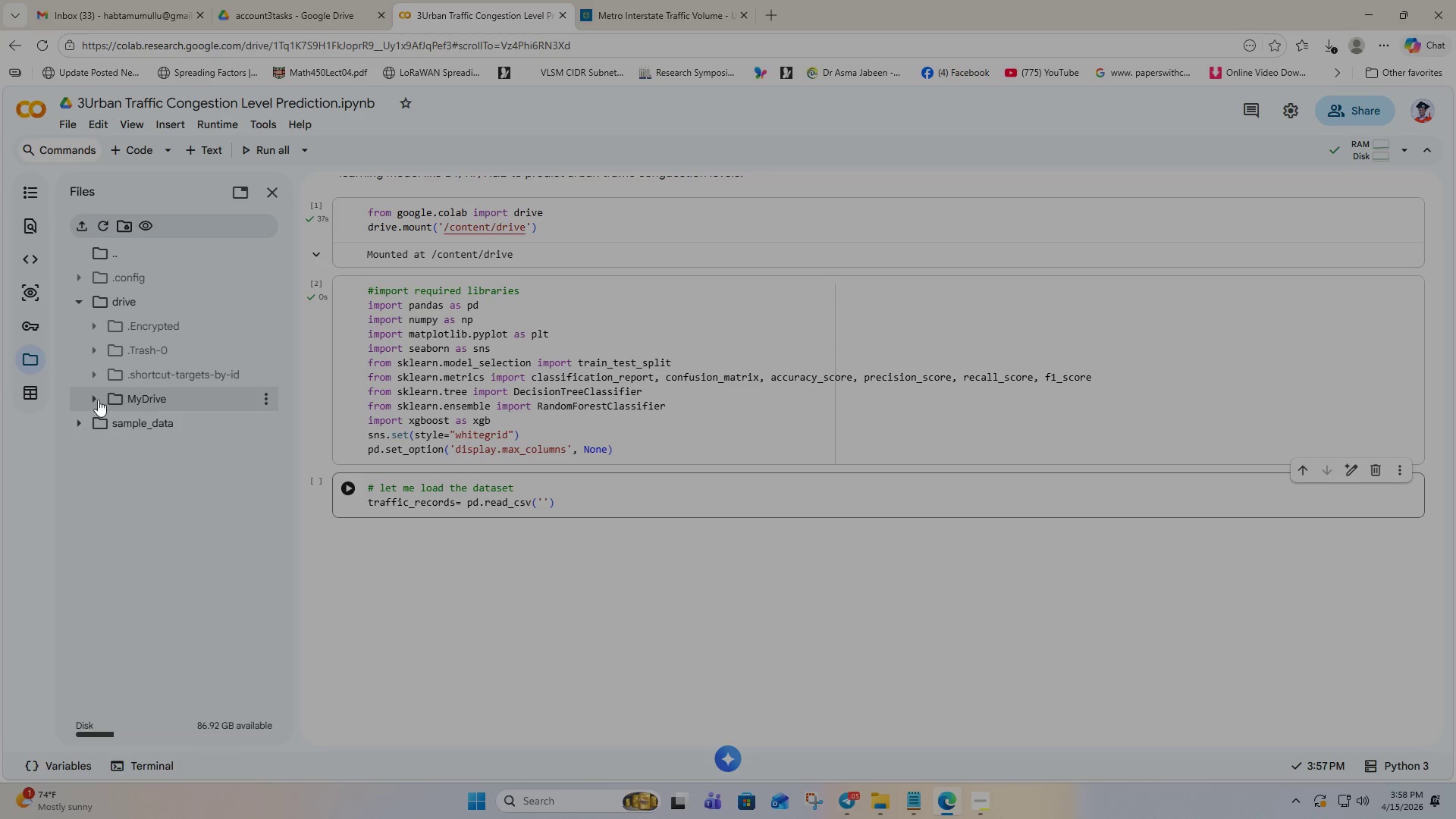 
left_click([96, 391])
 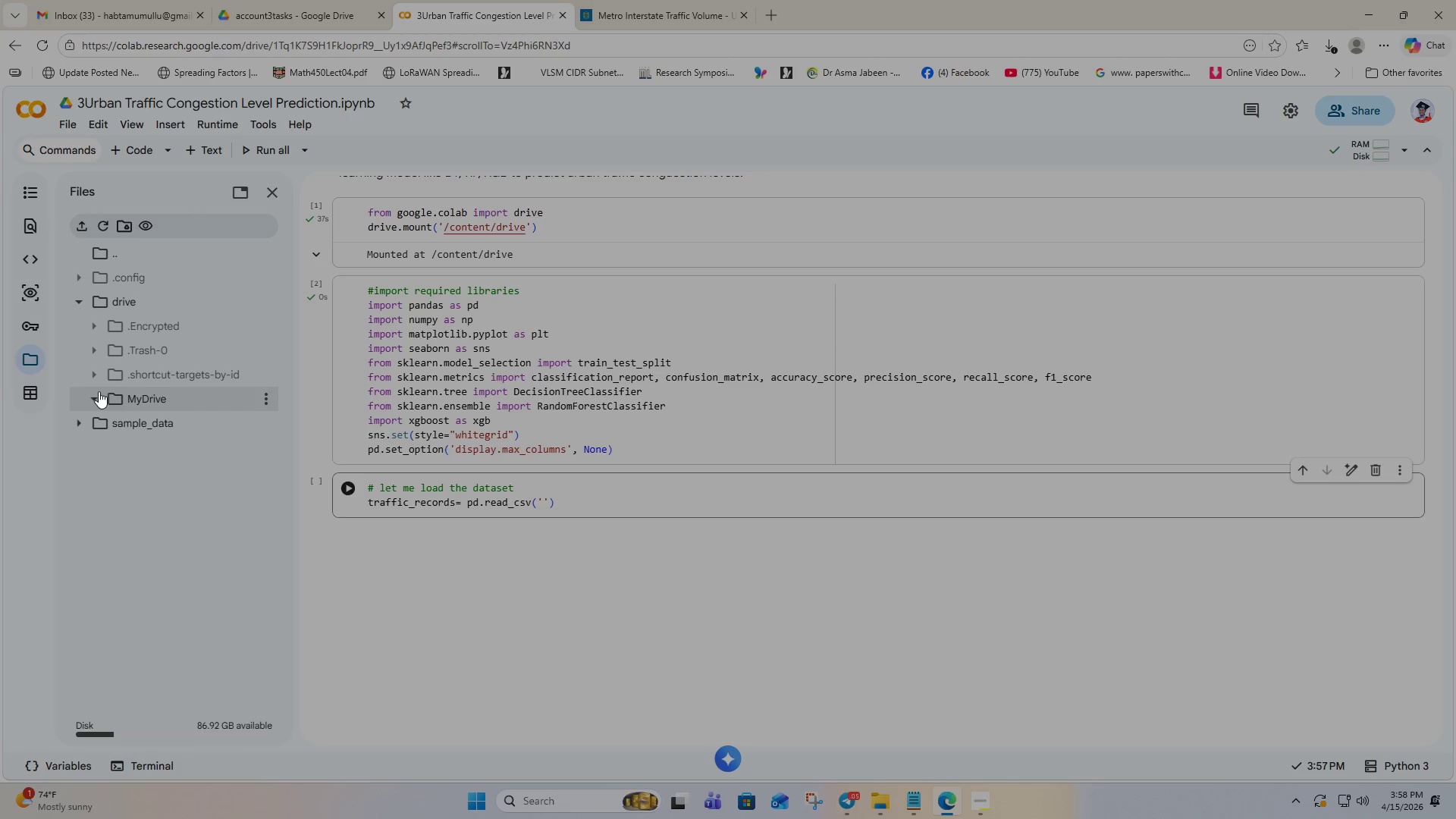 
mouse_move([159, 410])
 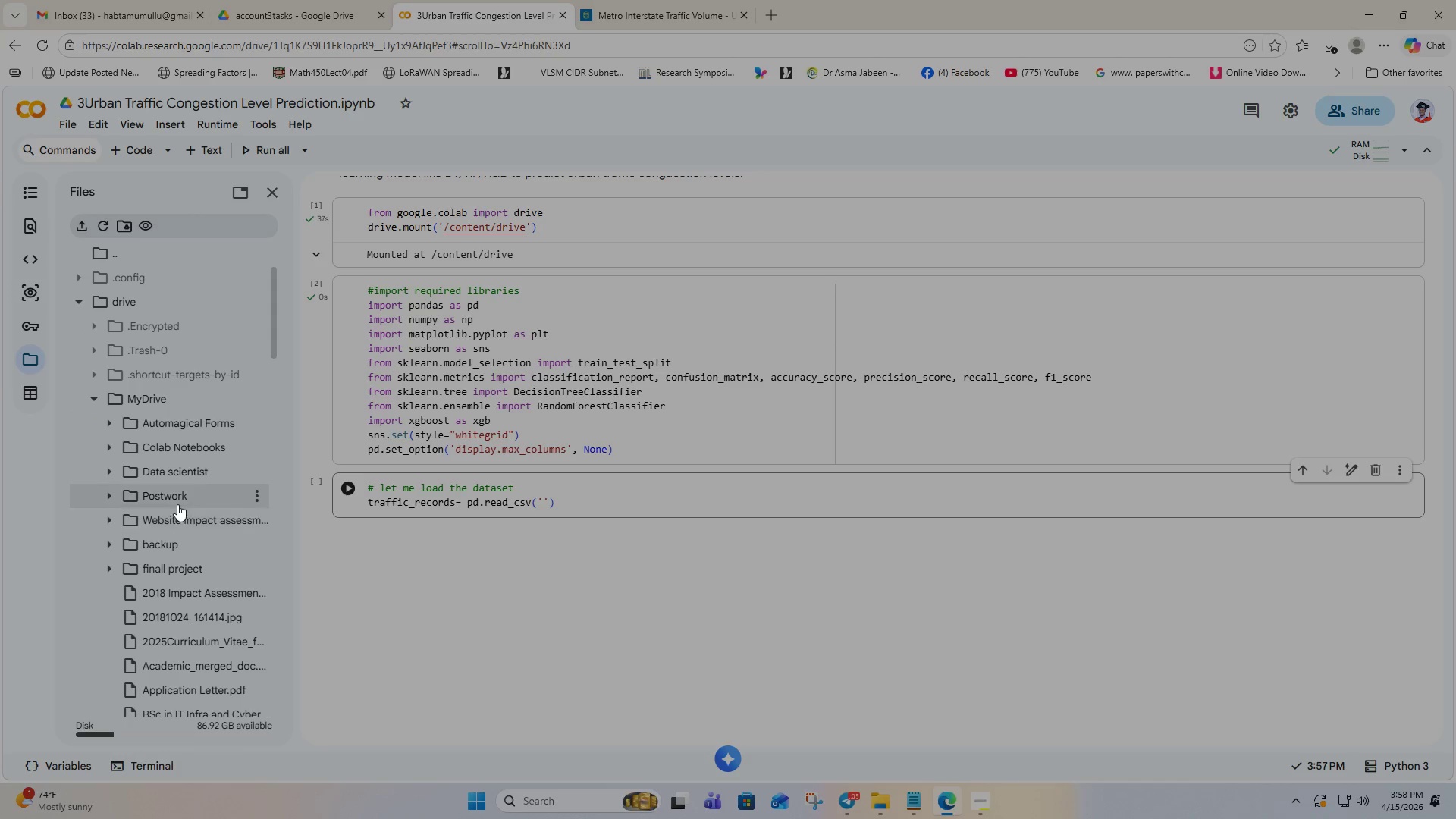 
left_click([115, 496])
 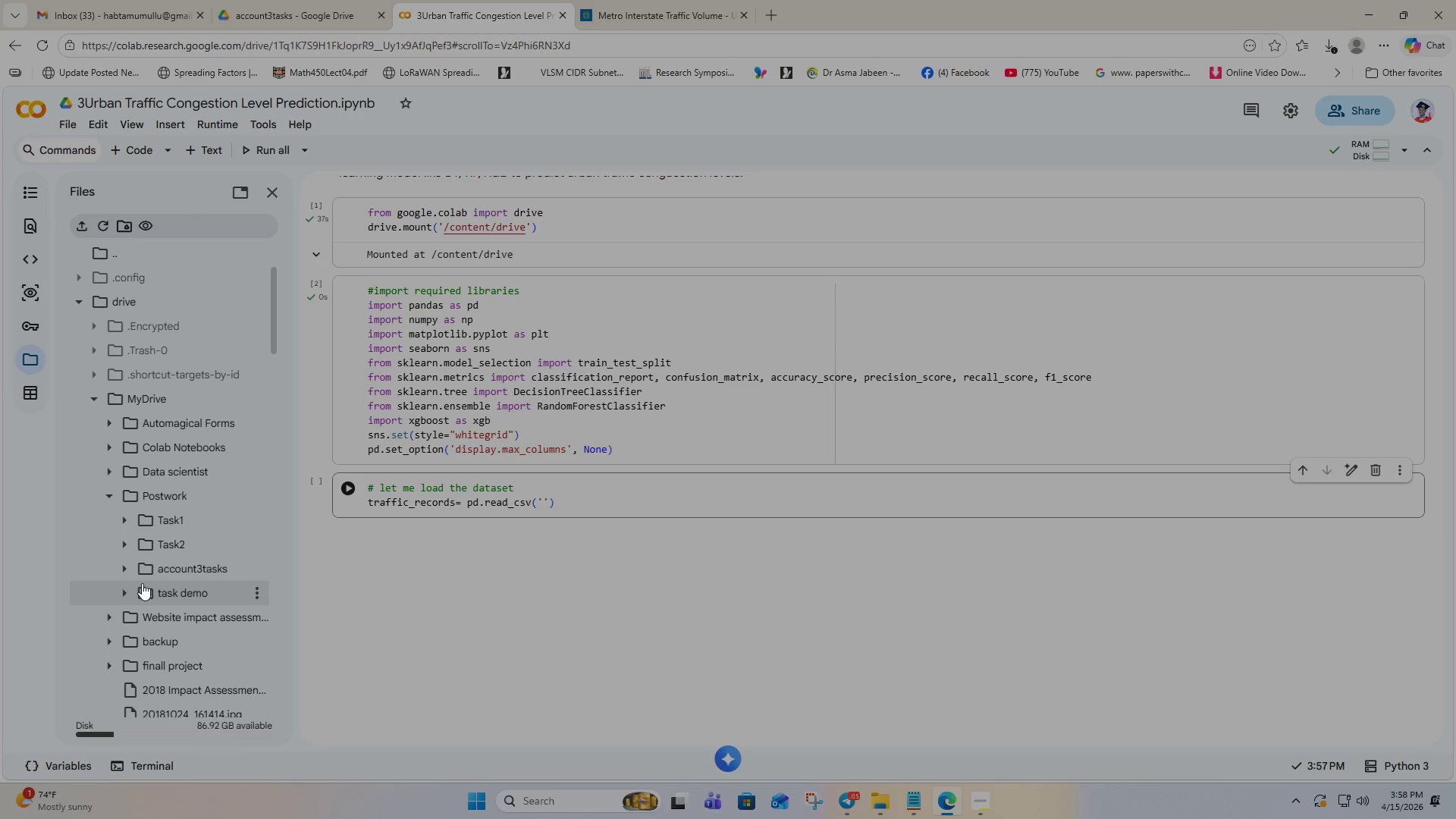 
left_click([123, 568])
 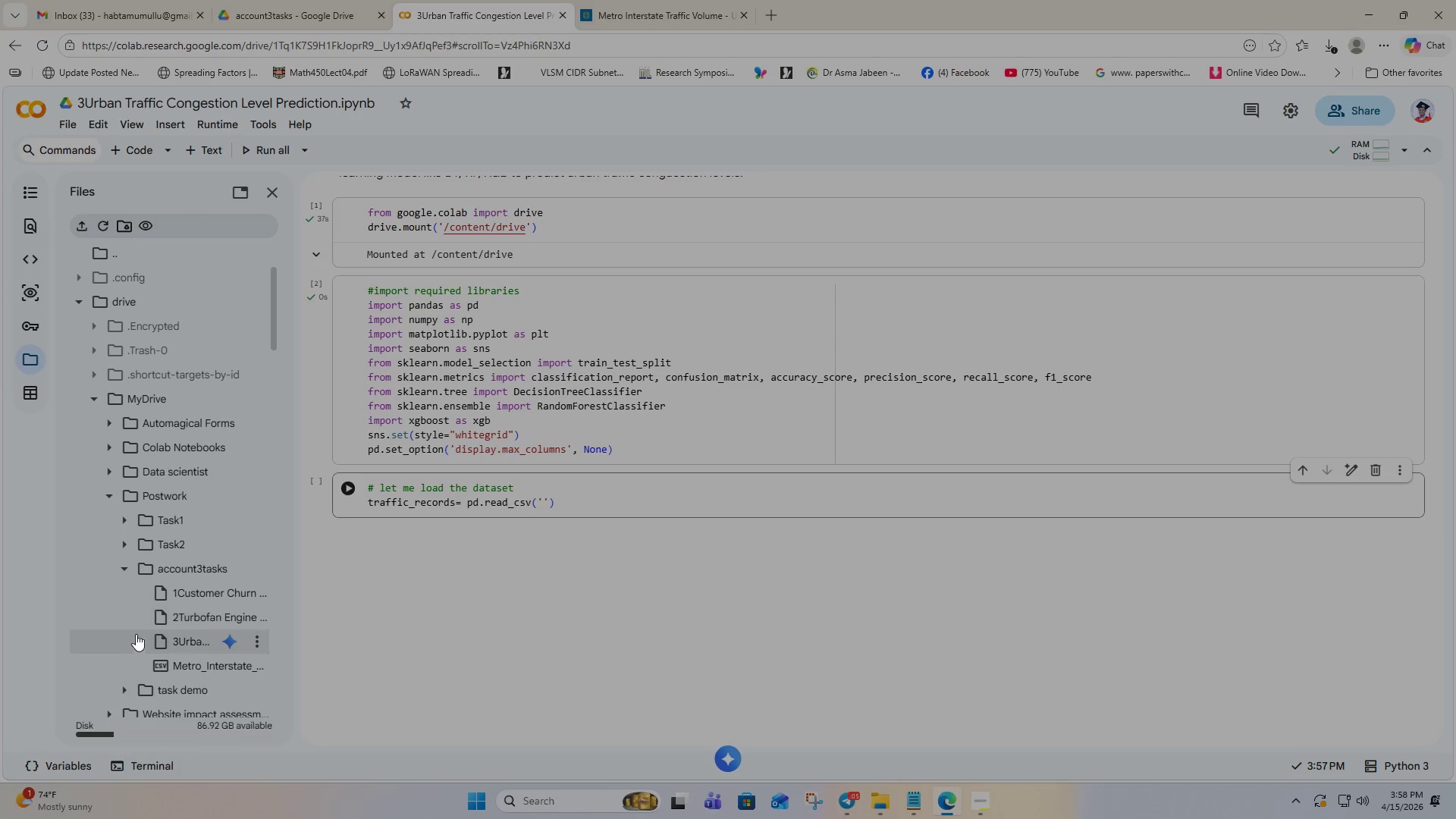 
mouse_move([212, 662])
 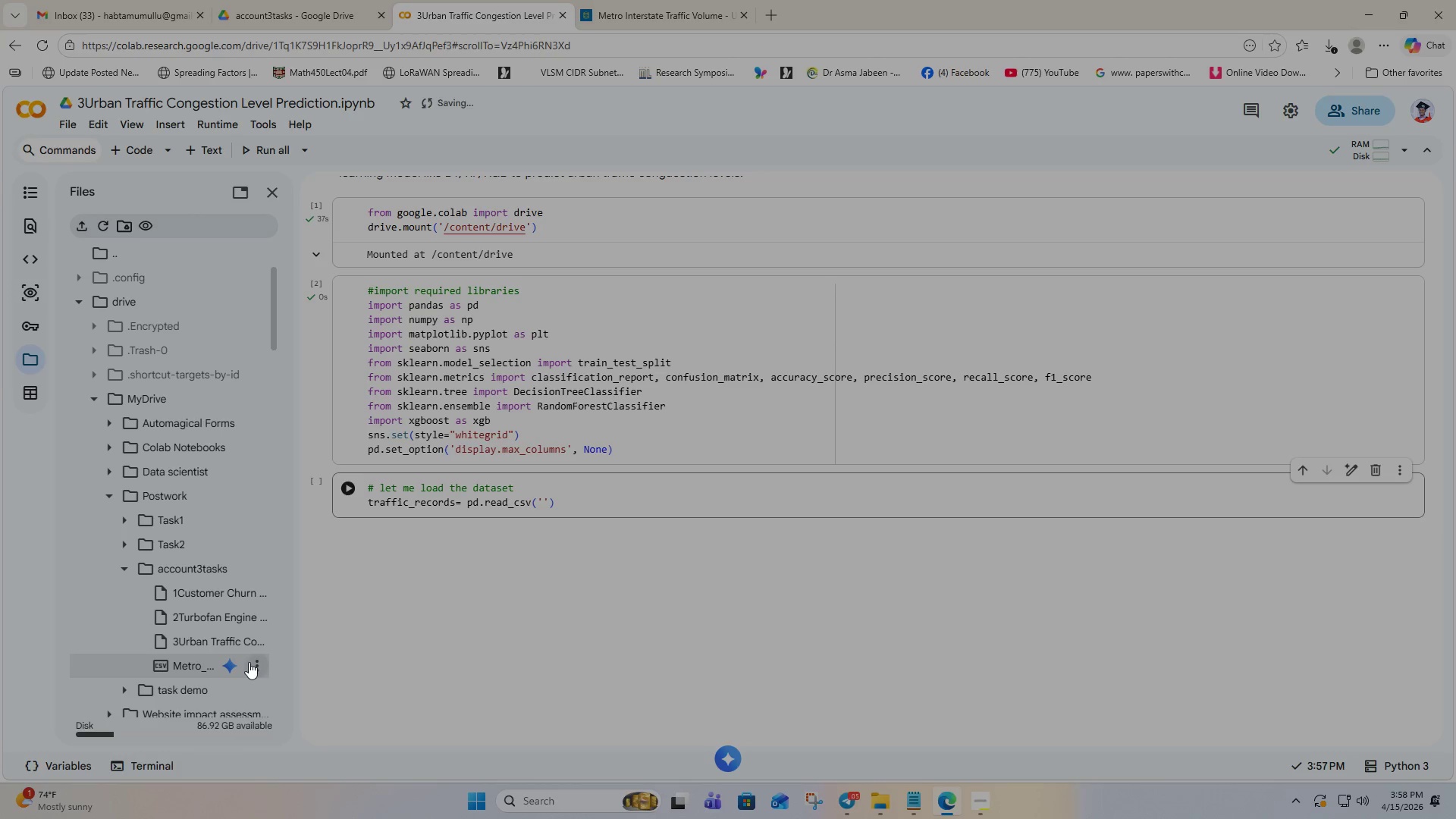 
mouse_move([222, 642])
 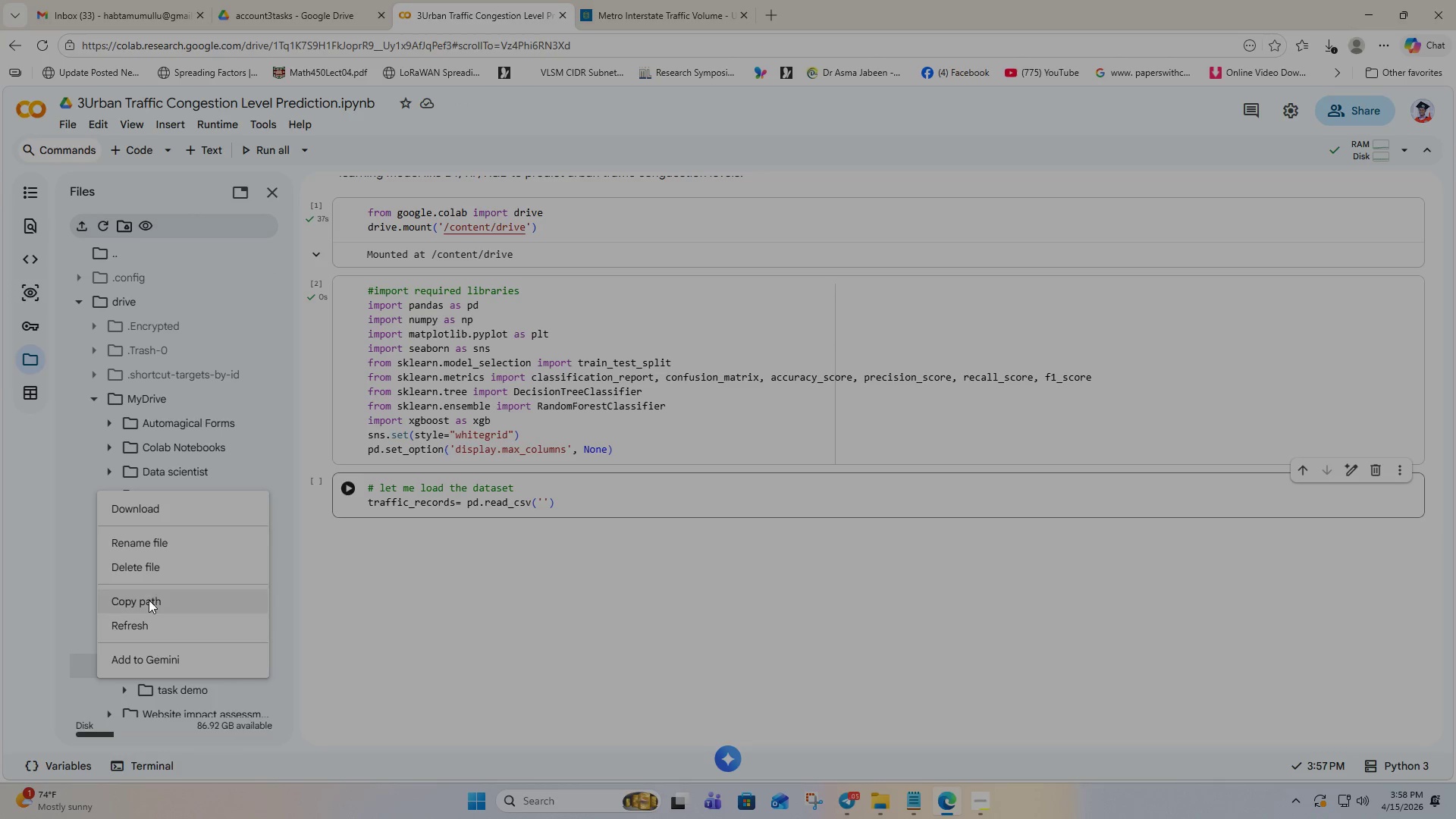 
left_click([146, 606])
 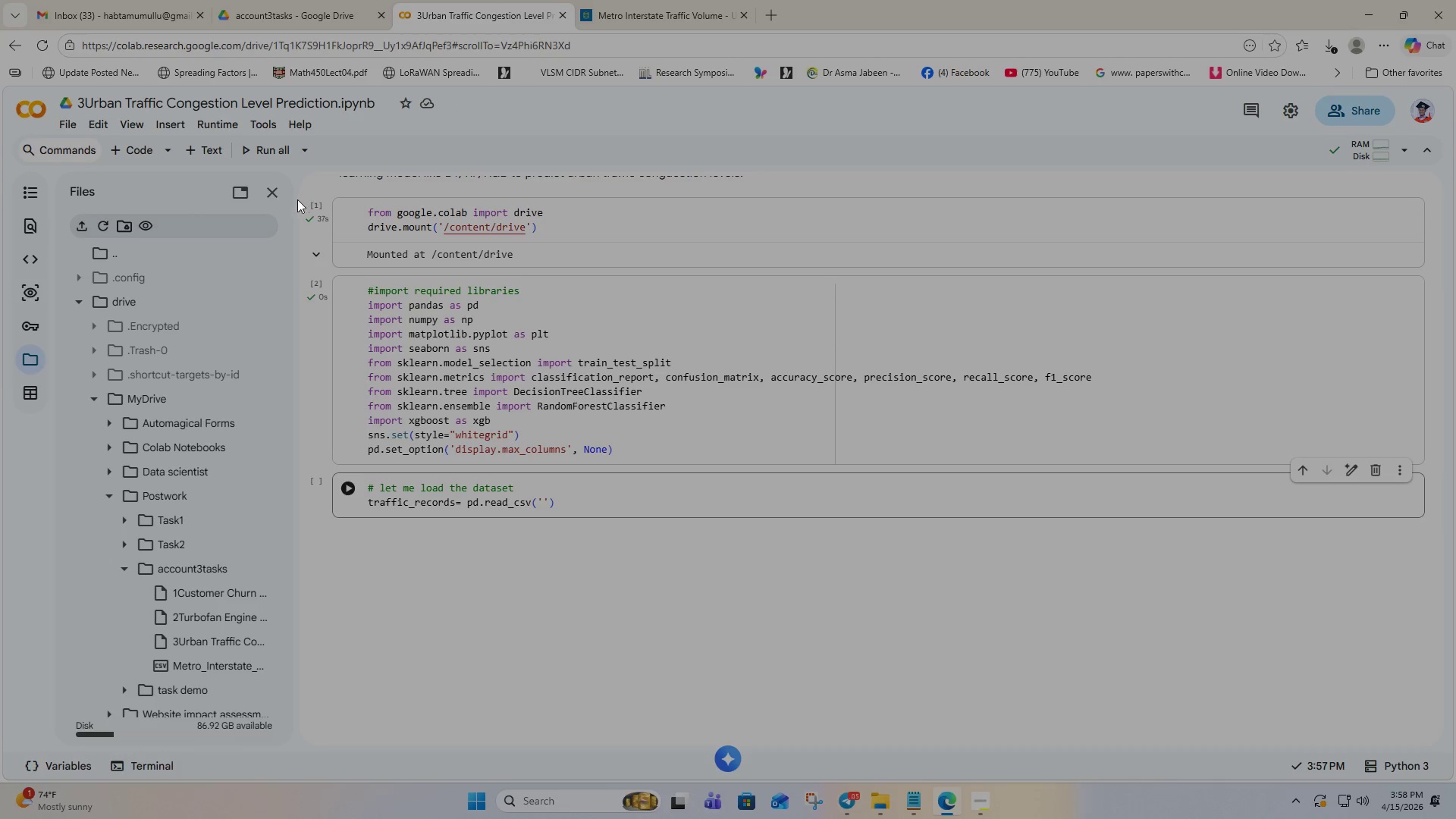 
left_click([268, 194])
 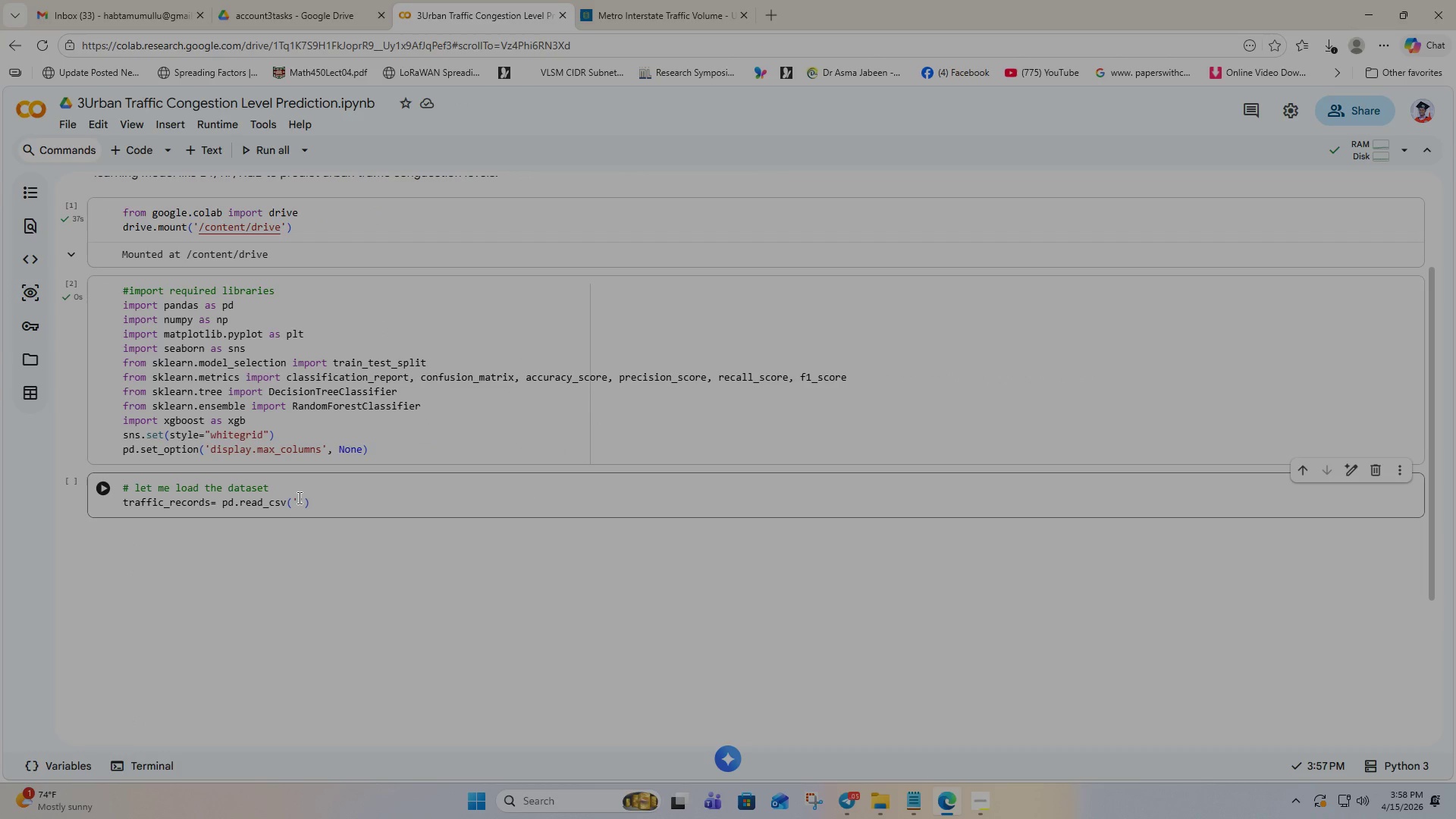 
left_click([298, 497])
 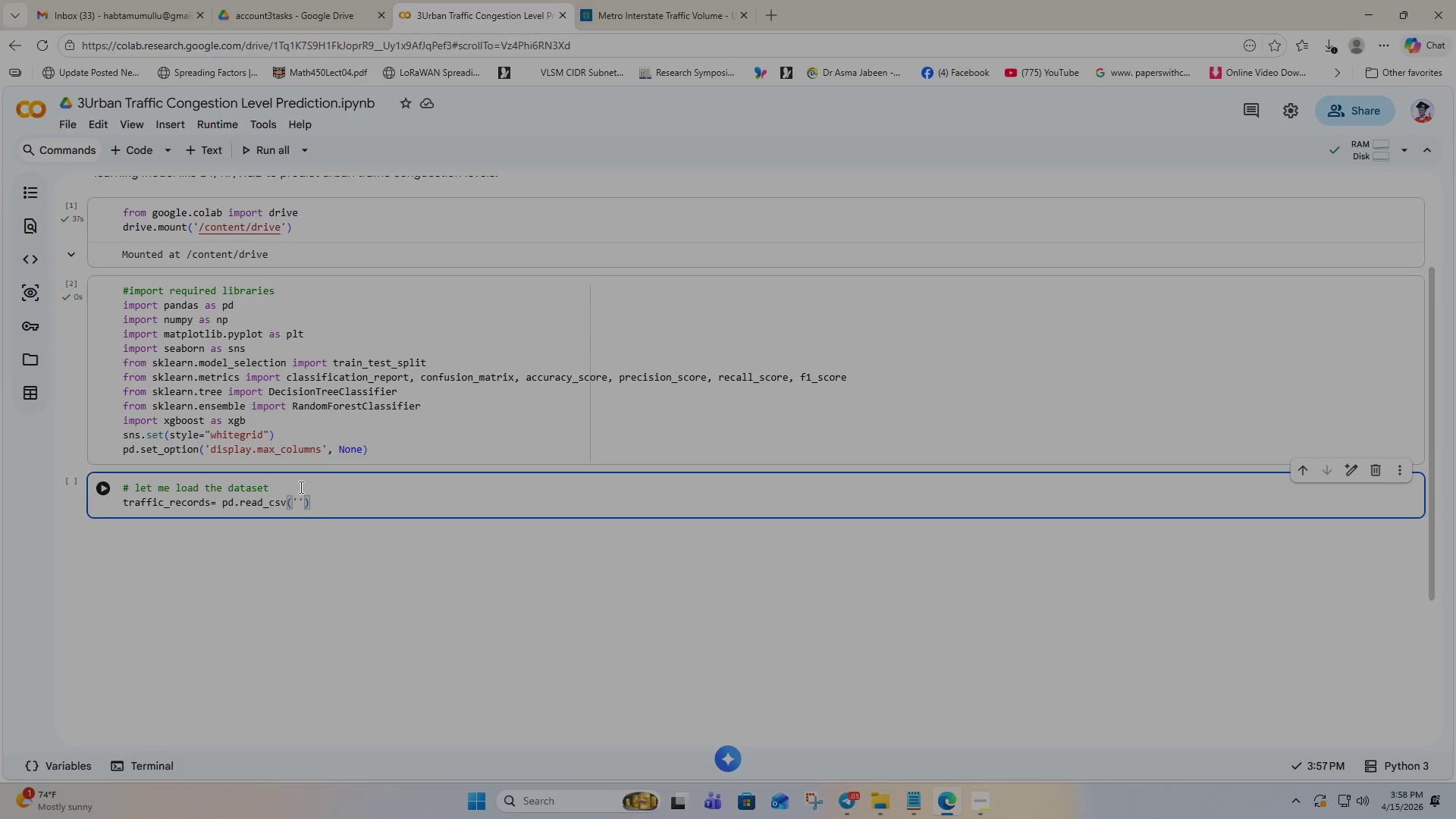 
hold_key(key=ControlLeft, duration=0.7)
 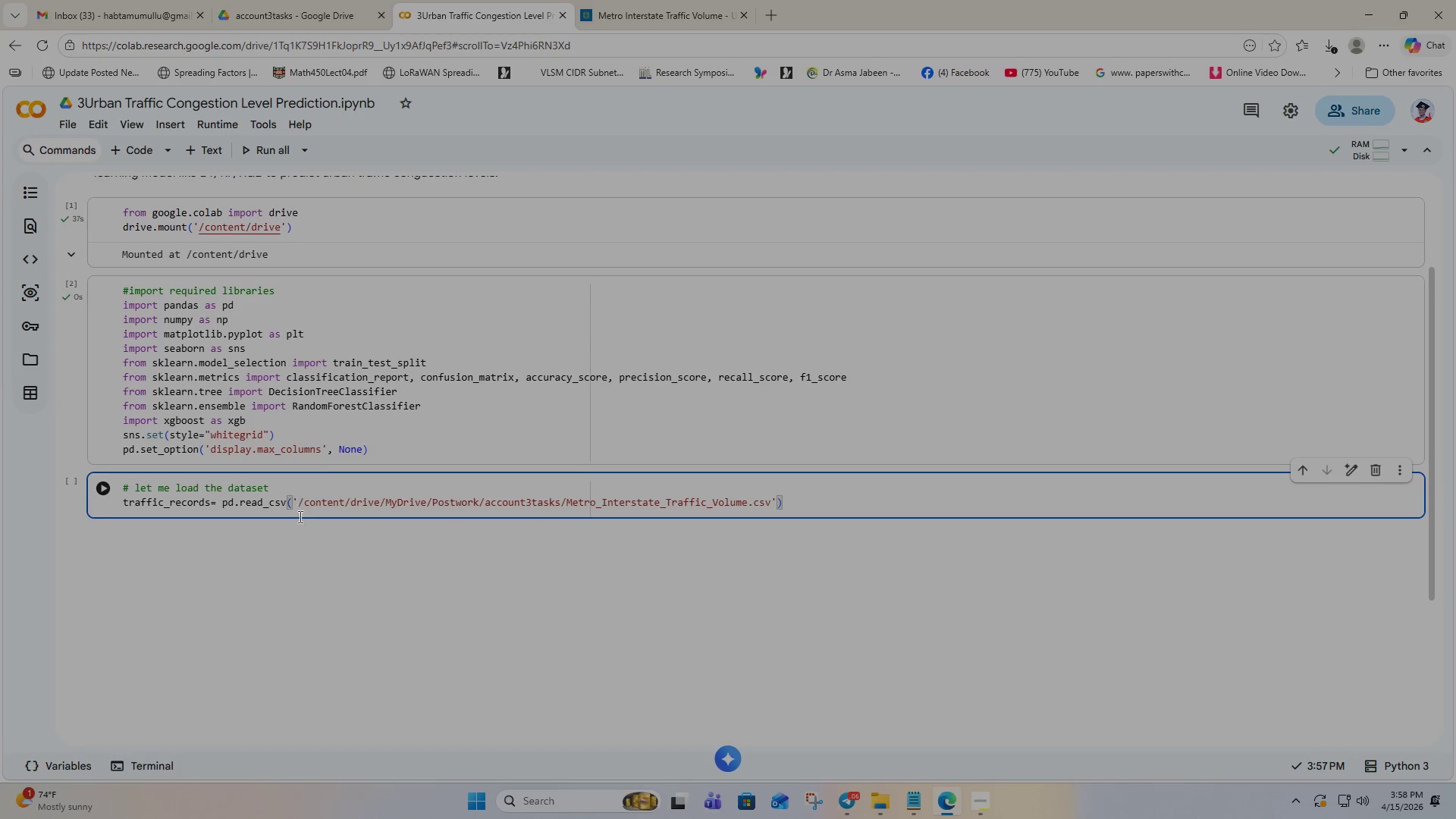 
key(V)
 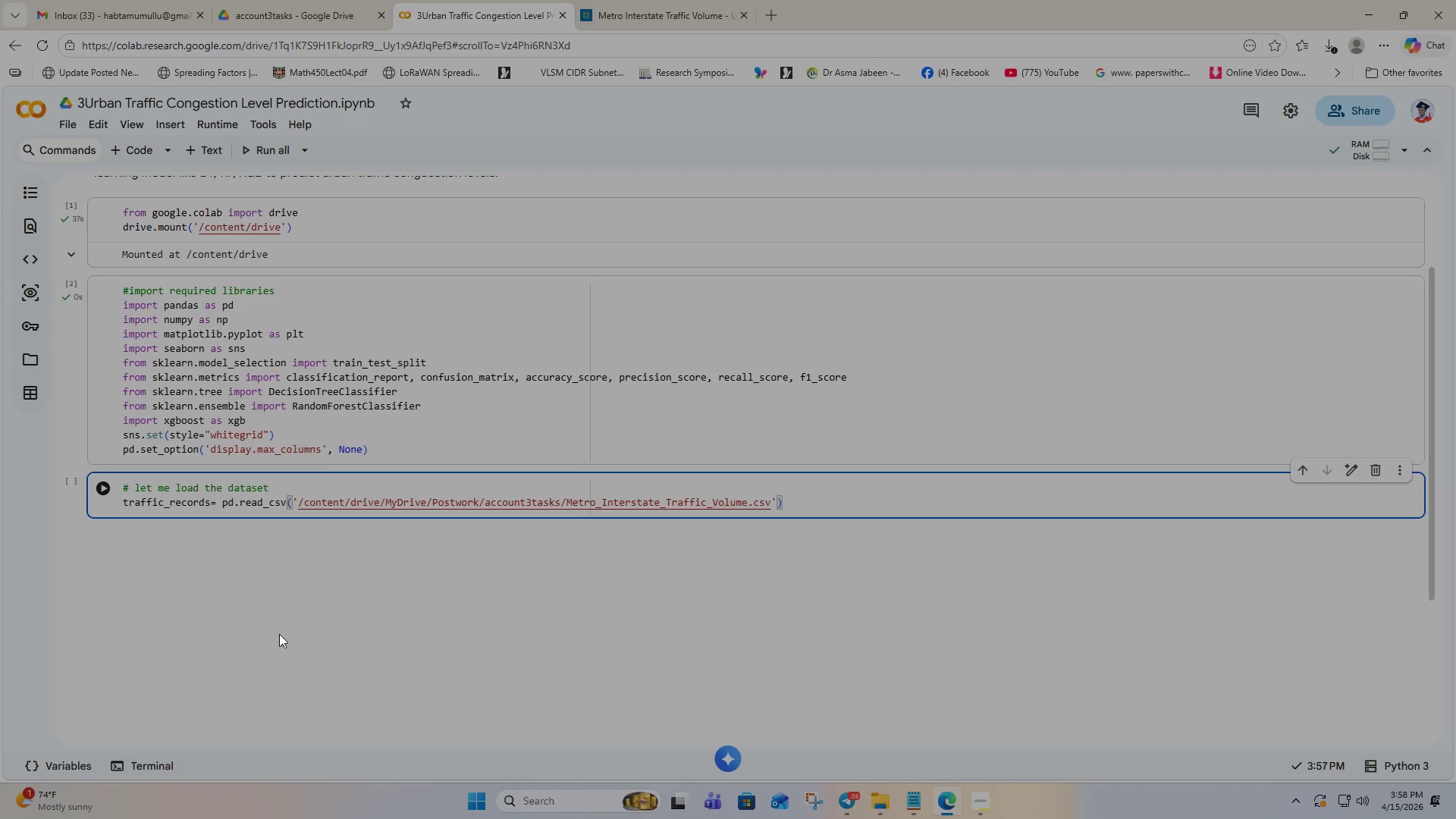 
wait(7.33)
 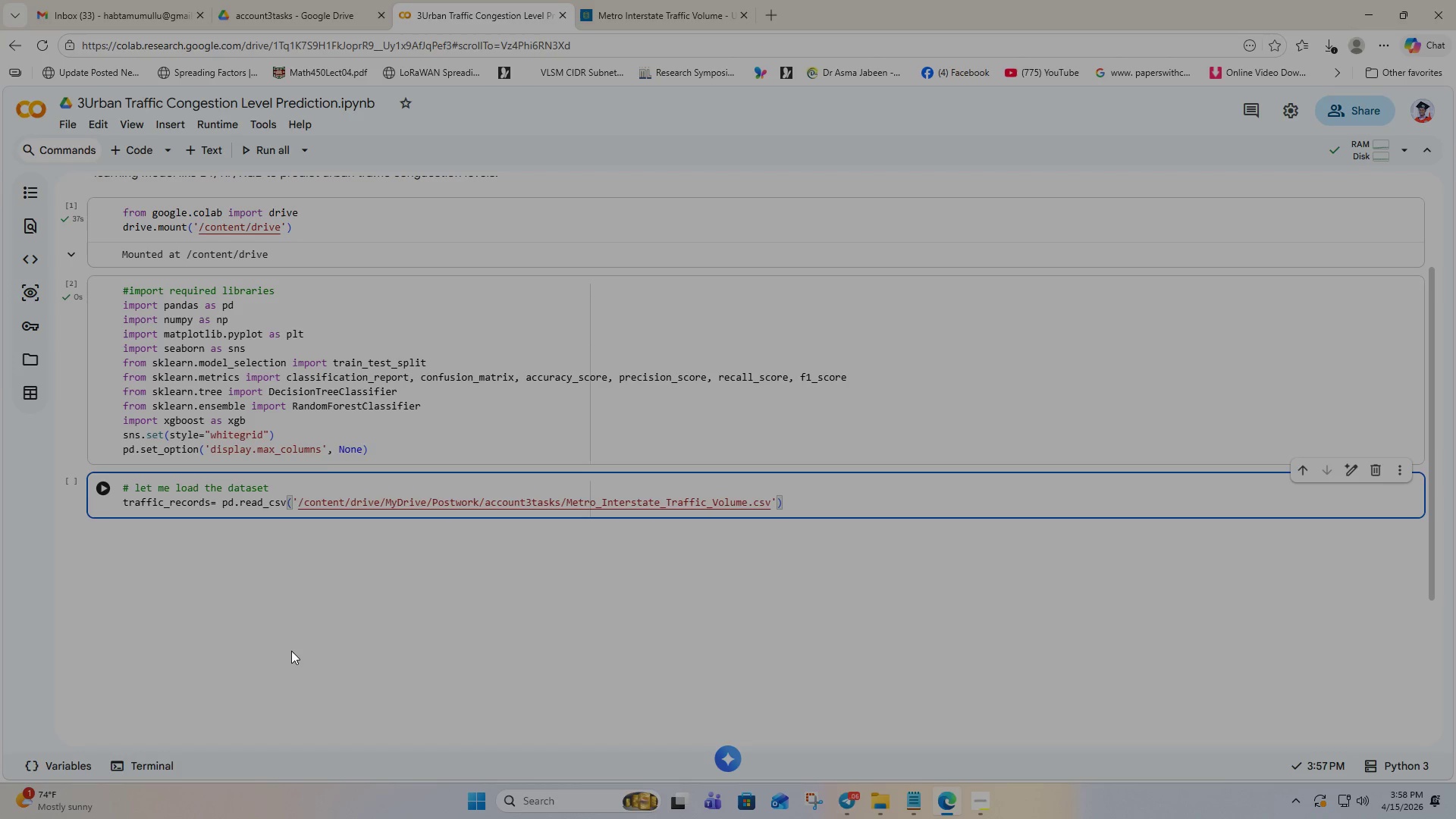 
left_click([790, 502])
 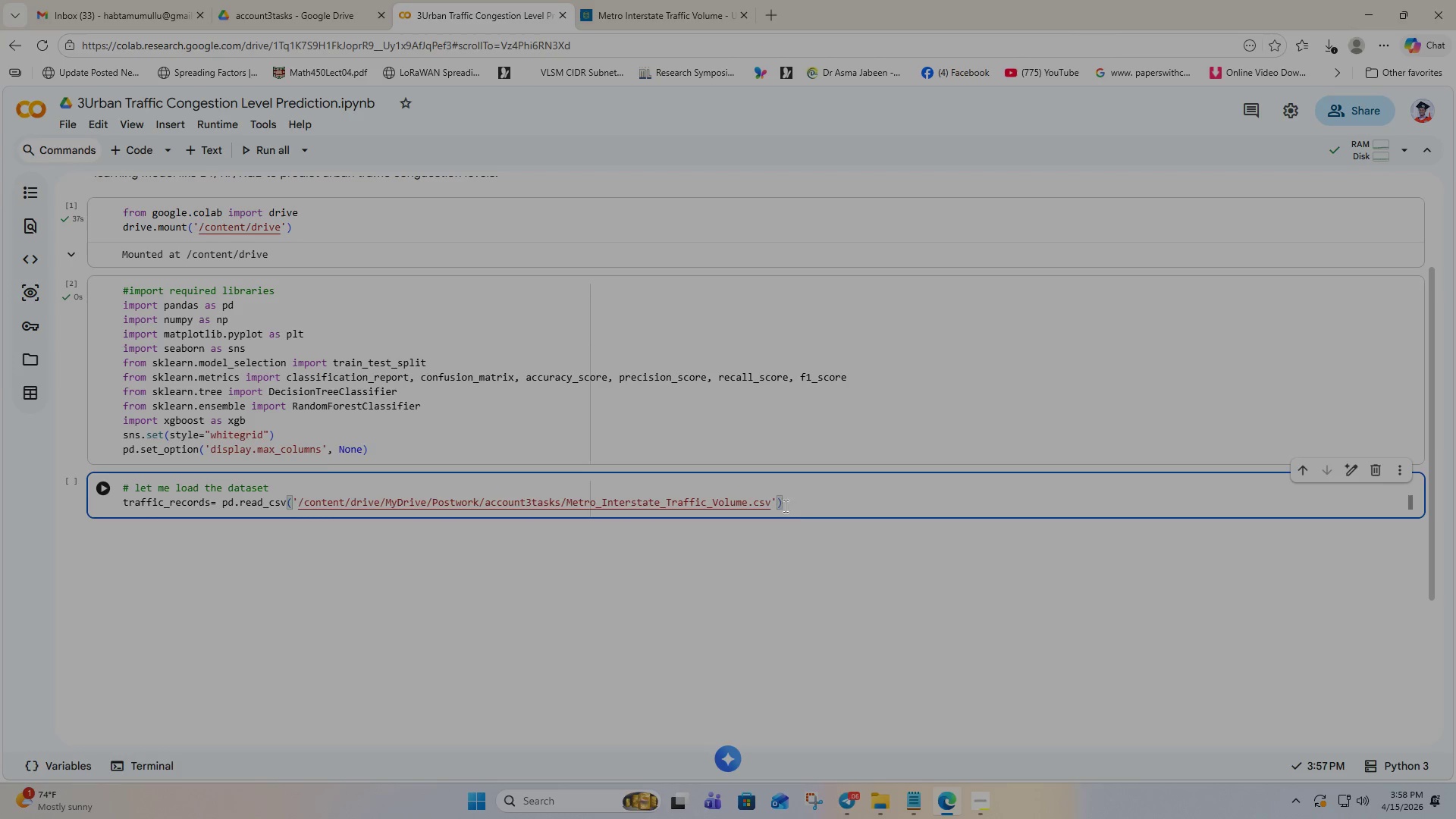 
key(Enter)
 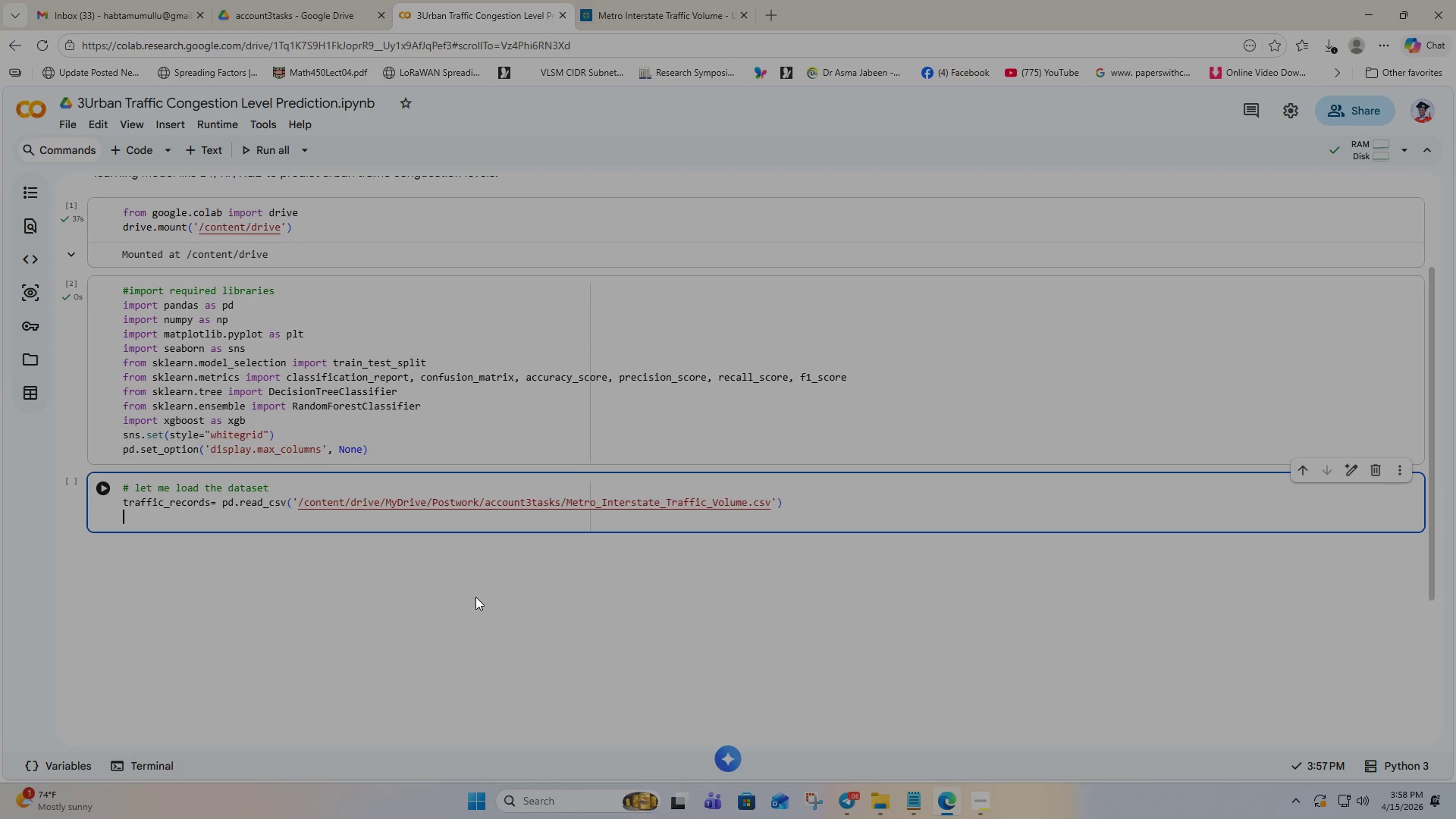 
wait(6.92)
 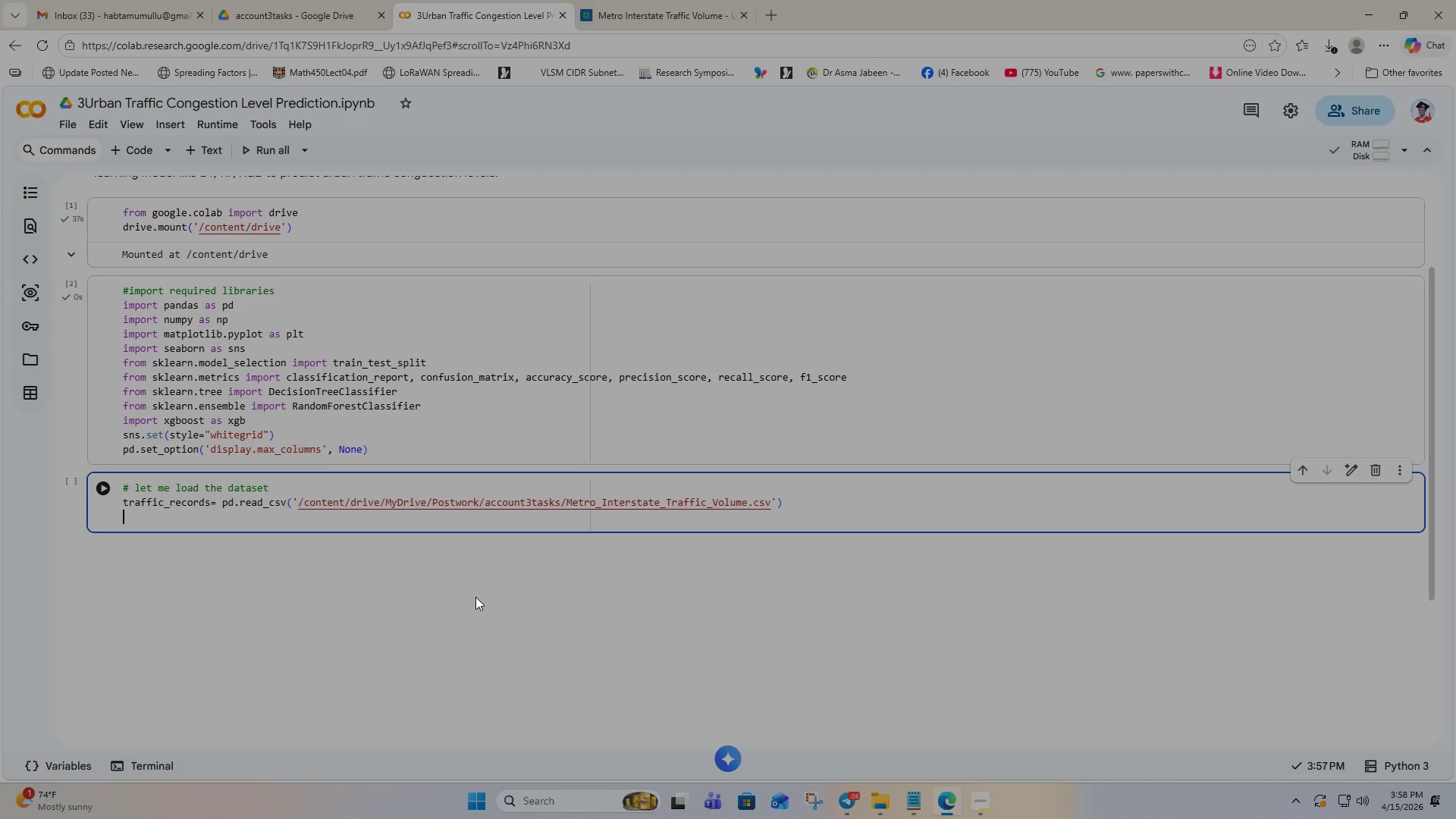 
double_click([140, 506])
 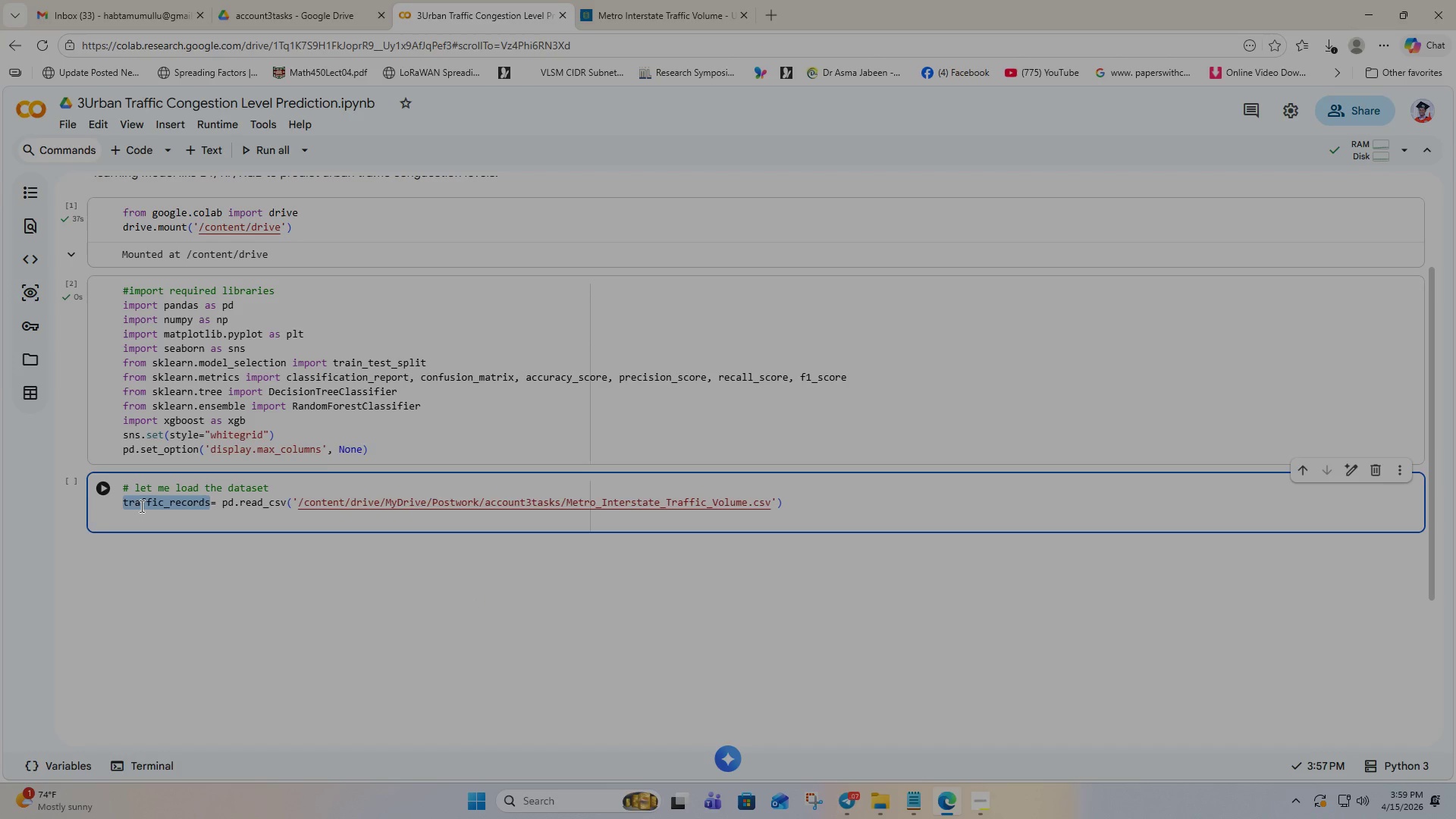 
key(Control+C)
 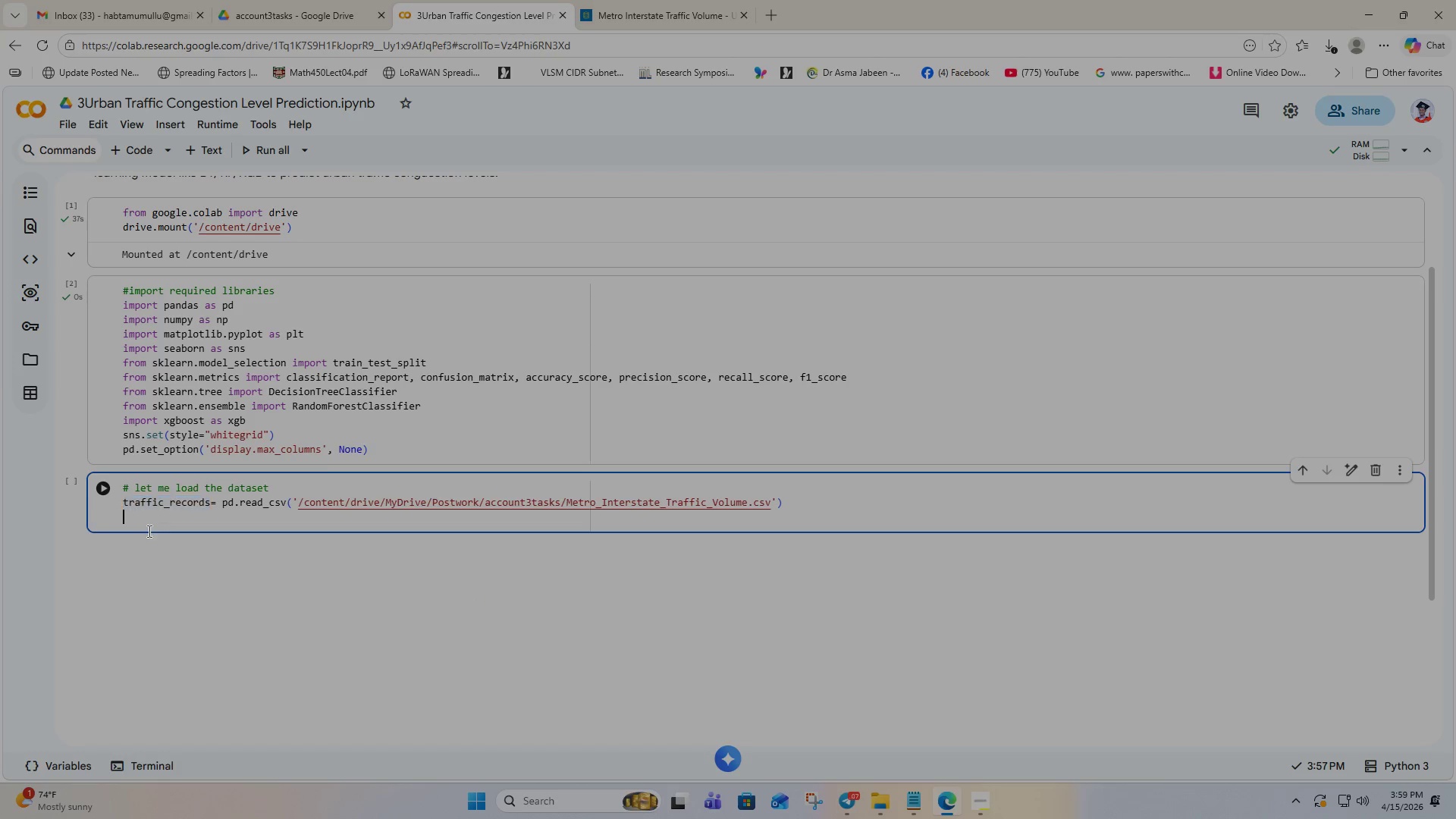 
left_click([148, 531])
 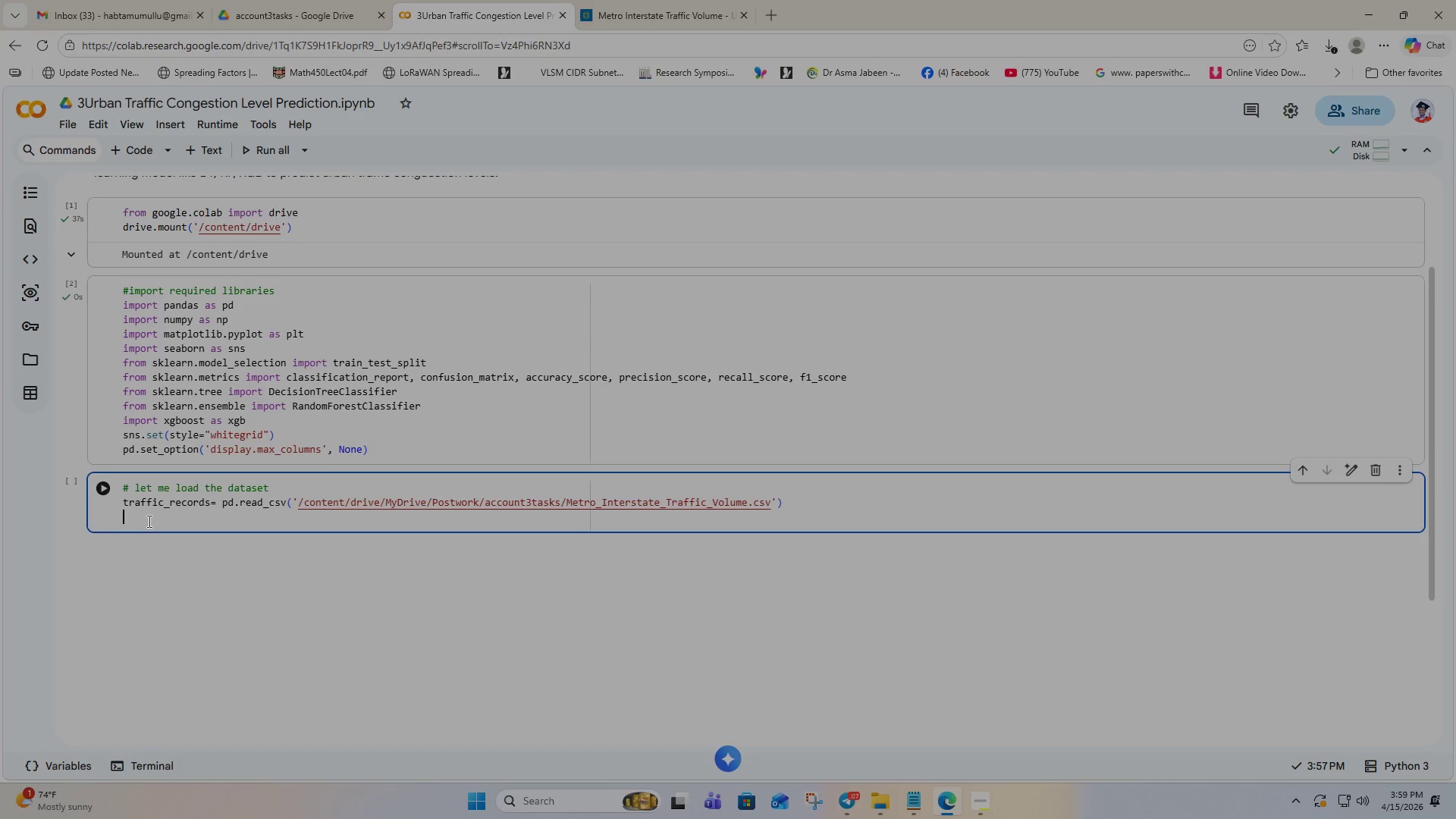 
key(Control+V)
 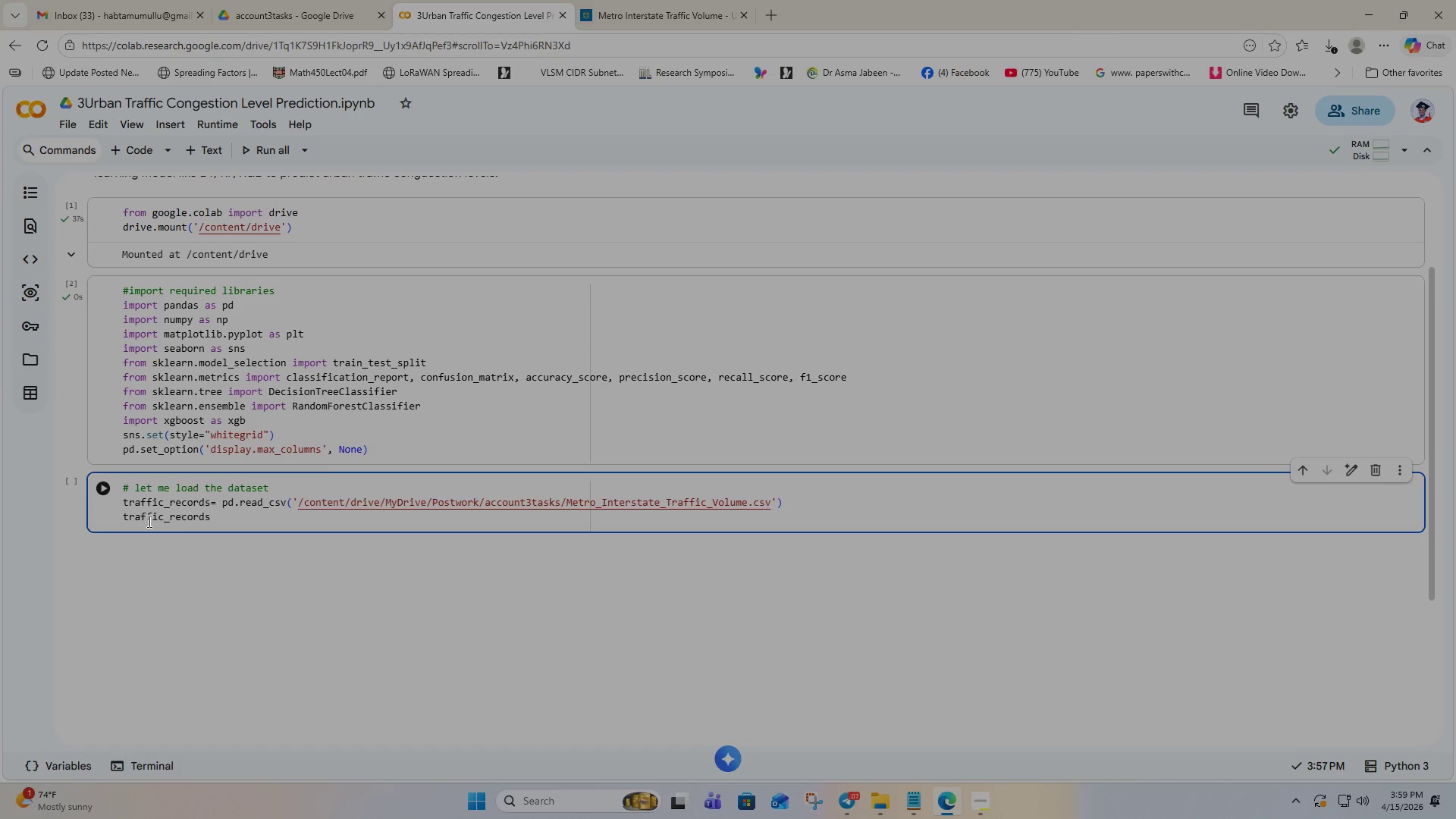 
type(.heda()
 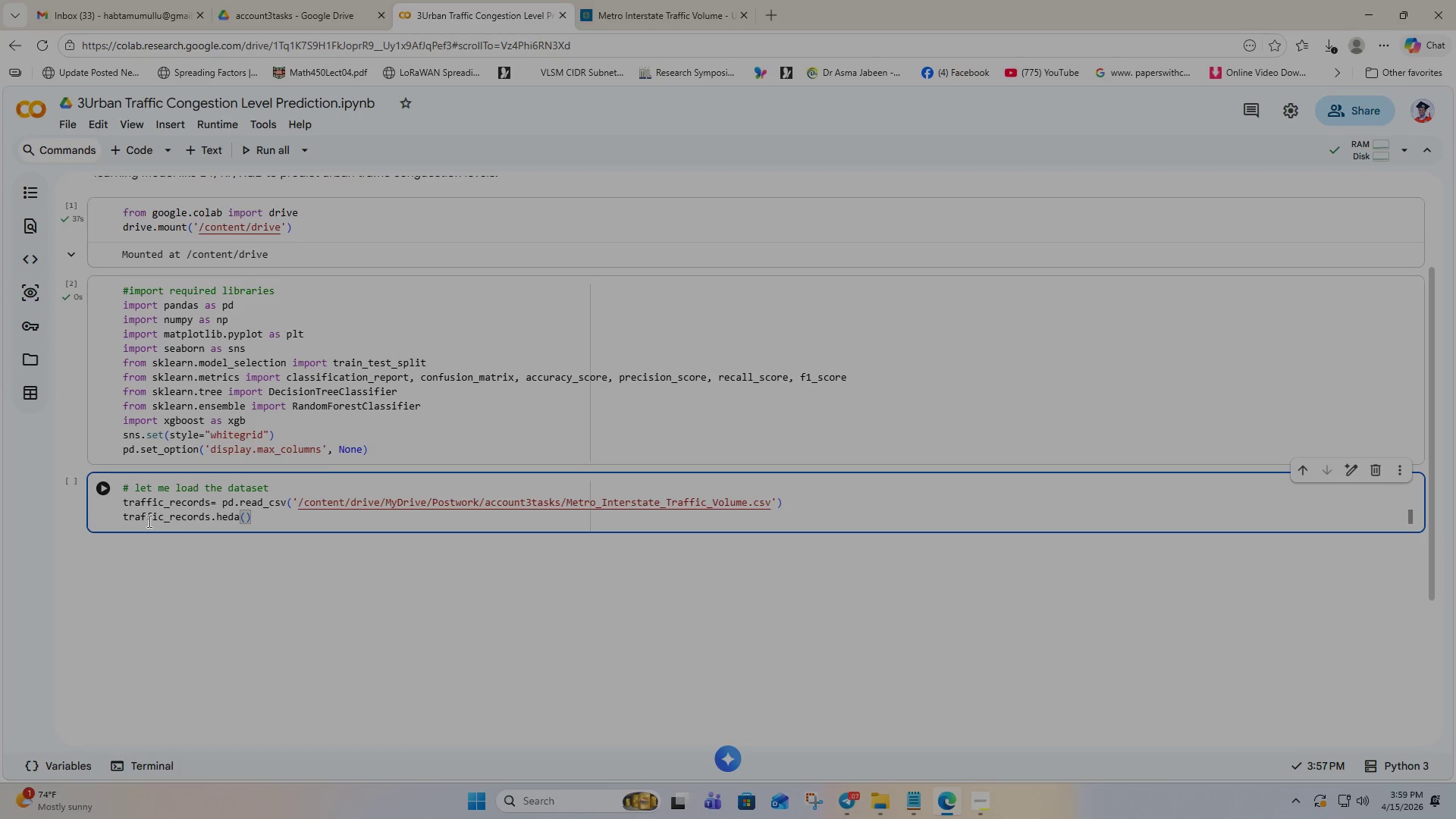 
key(ArrowRight)
 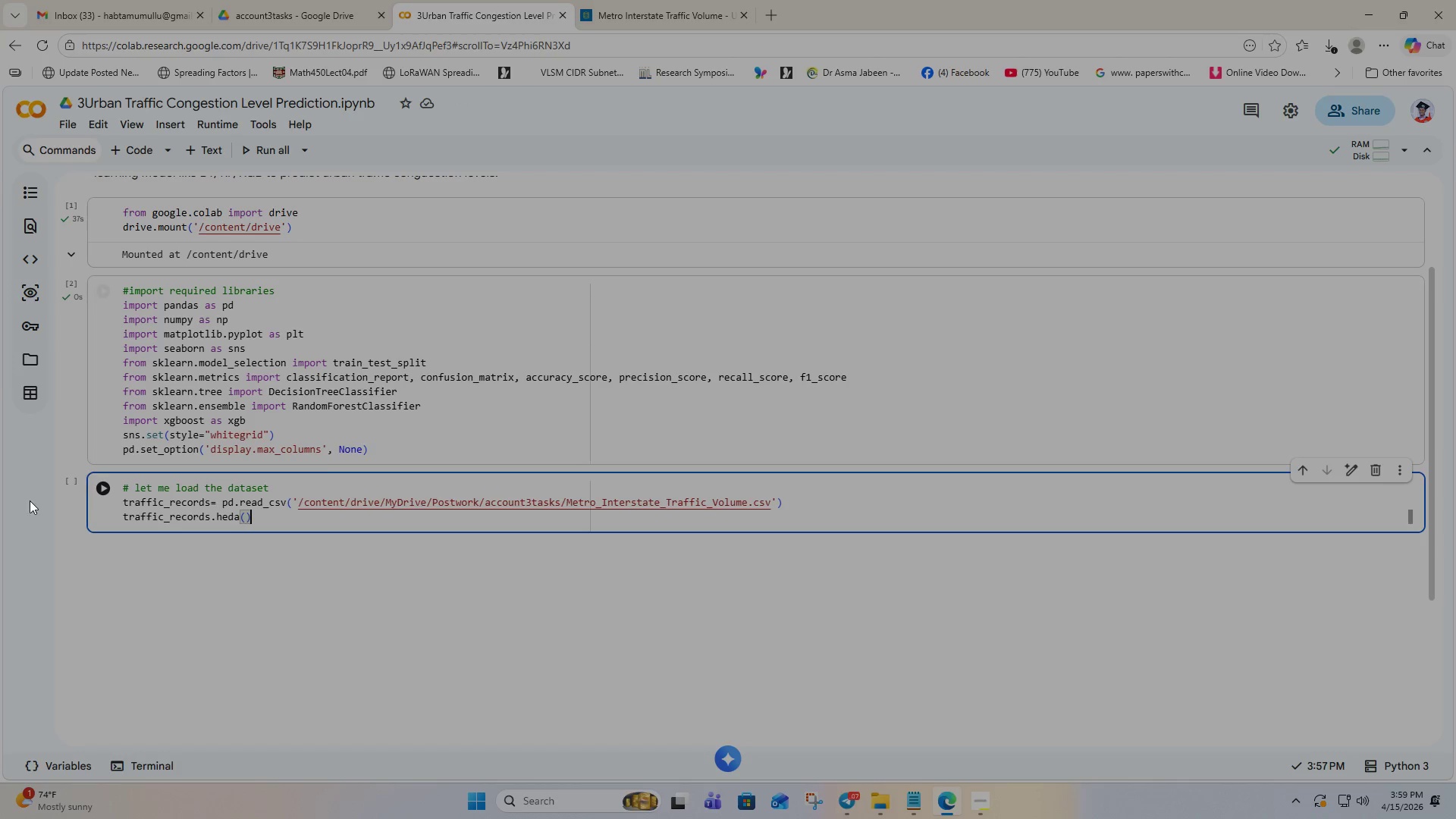 
left_click([108, 488])
 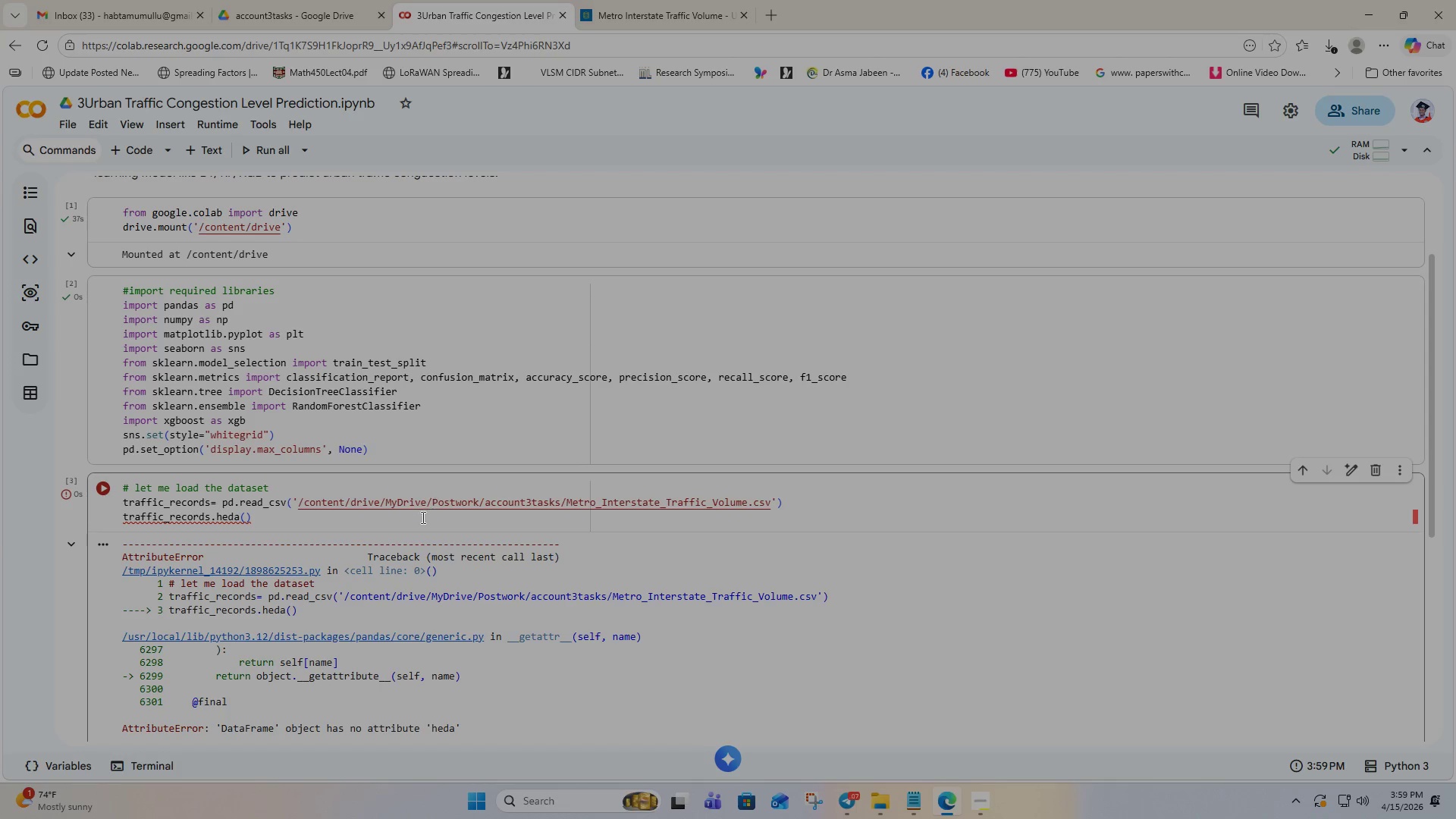 
wait(7.0)
 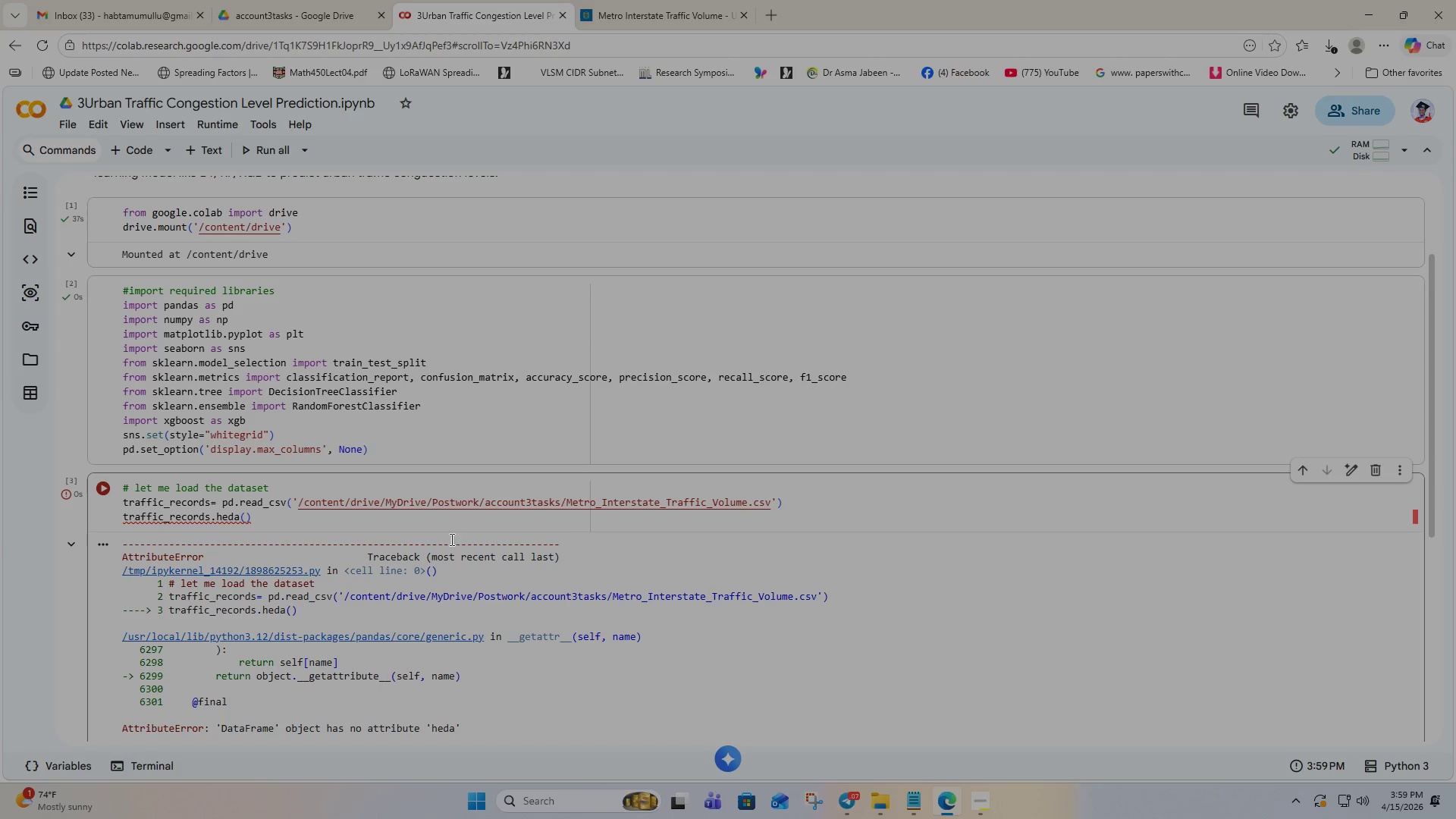 
scroll: coordinate [196, 574], scroll_direction: down, amount: 2.0
 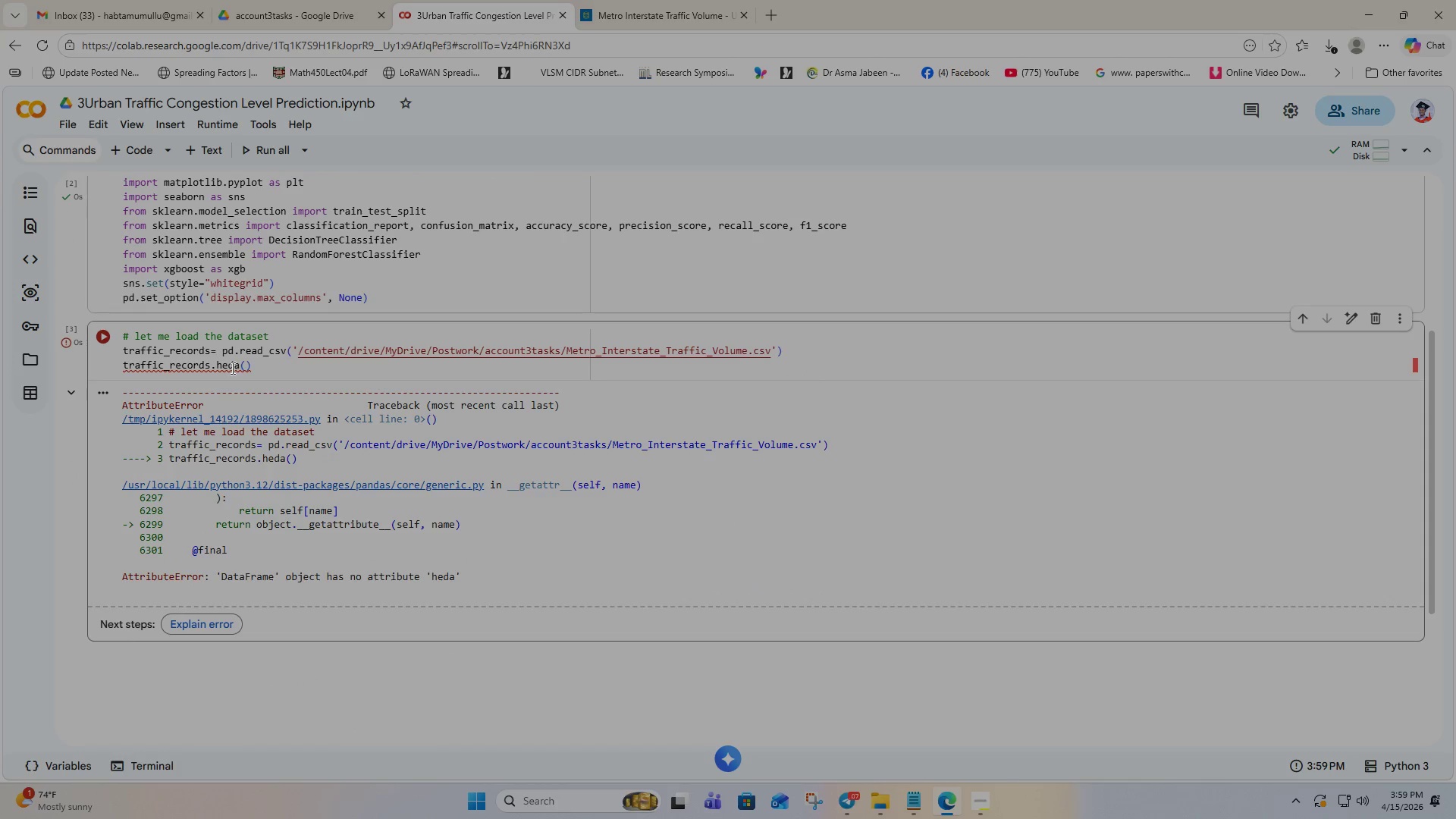 
left_click([239, 366])
 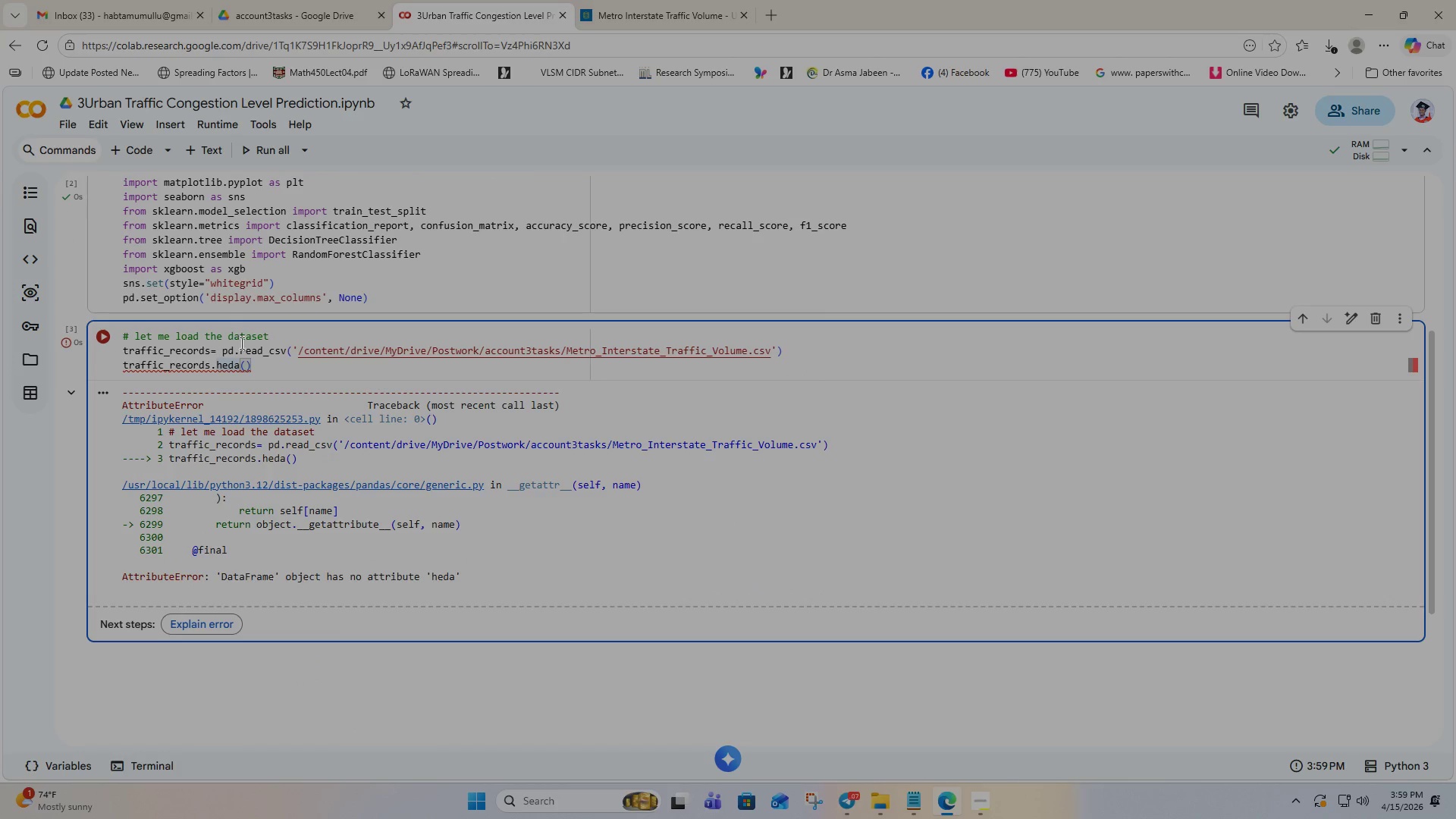 
key(Backspace)
key(Backspace)
type(ad)
 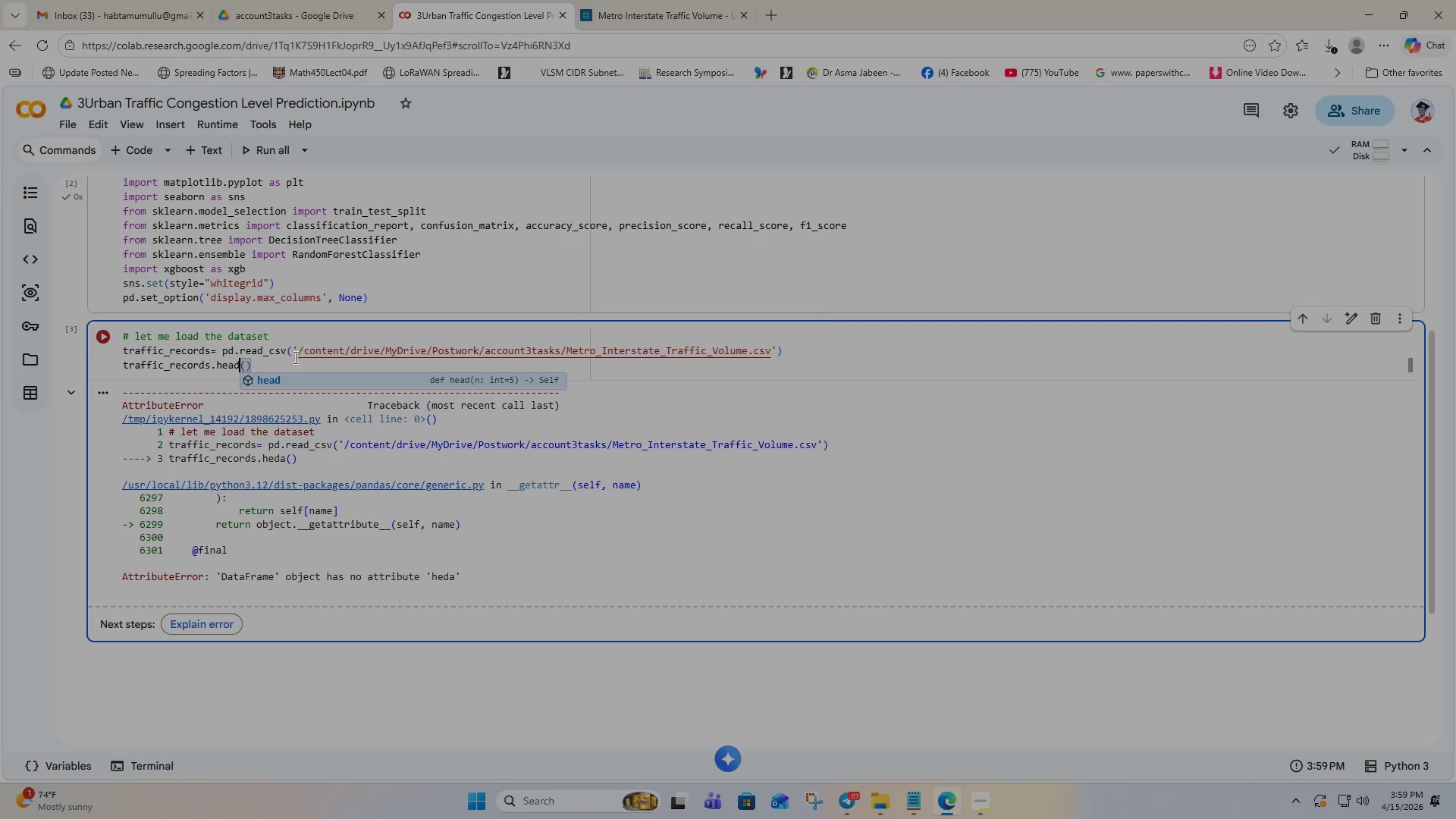 
left_click([275, 381])
 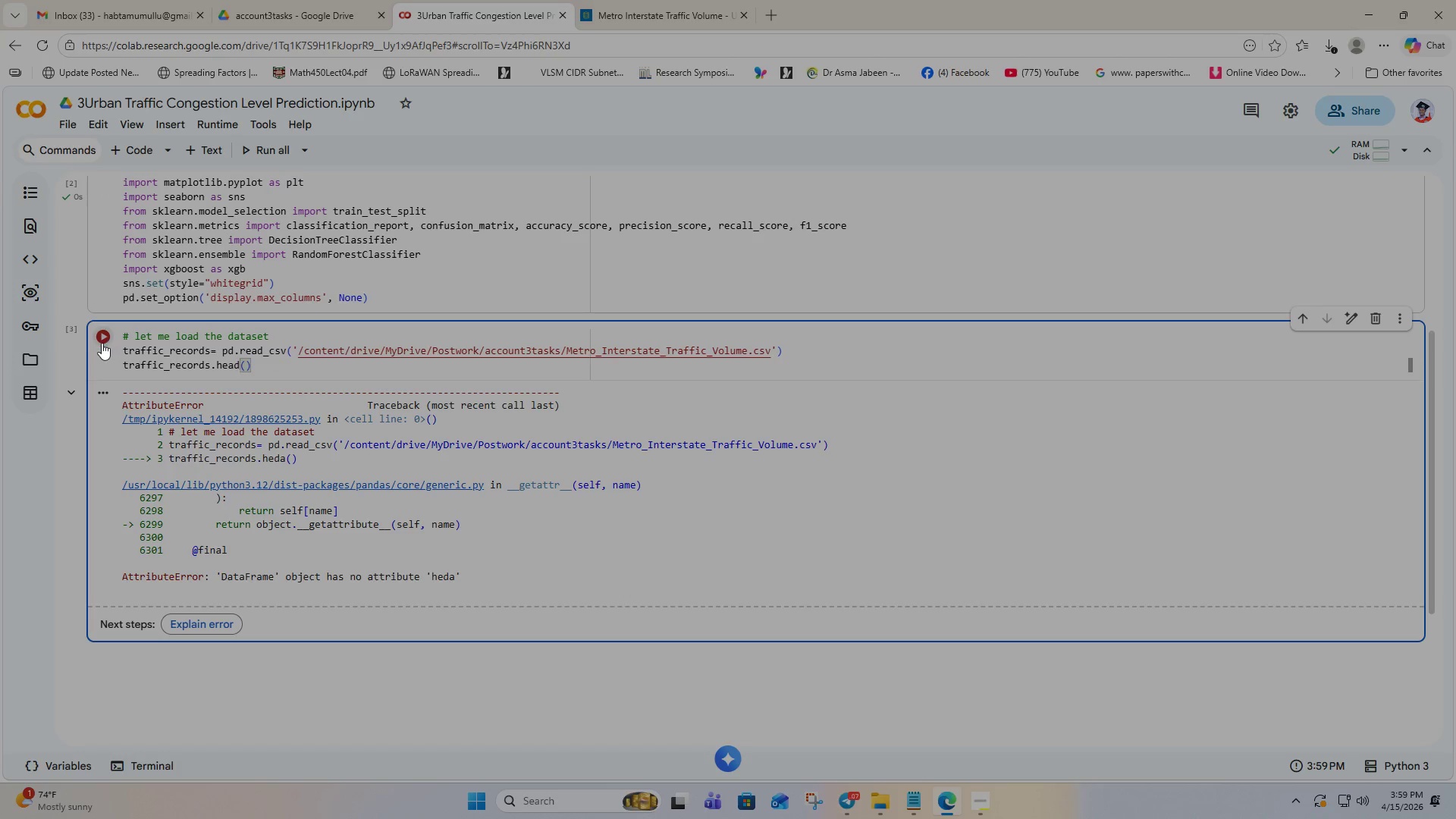 
left_click([102, 343])
 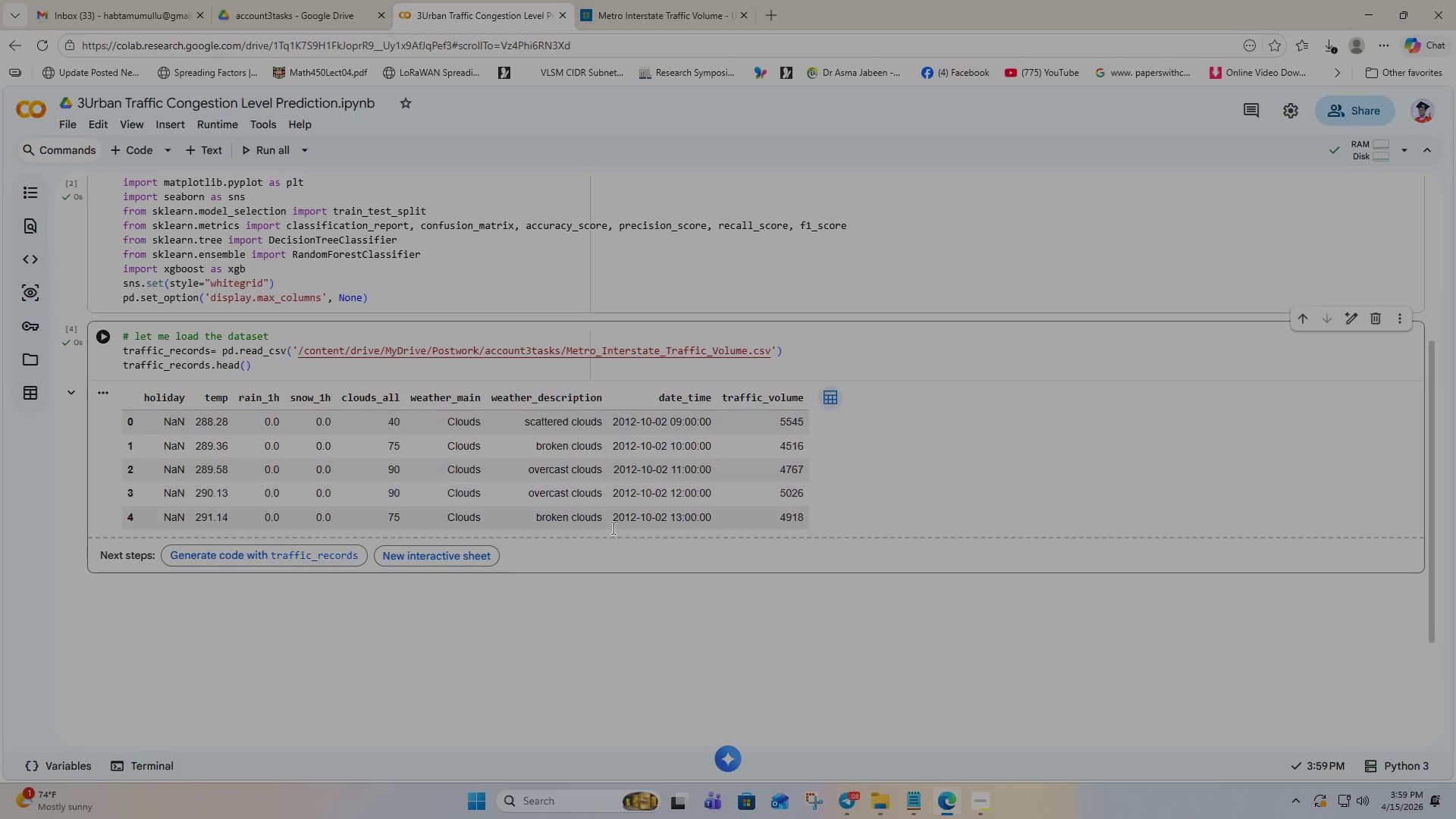 
left_click([730, 578])
 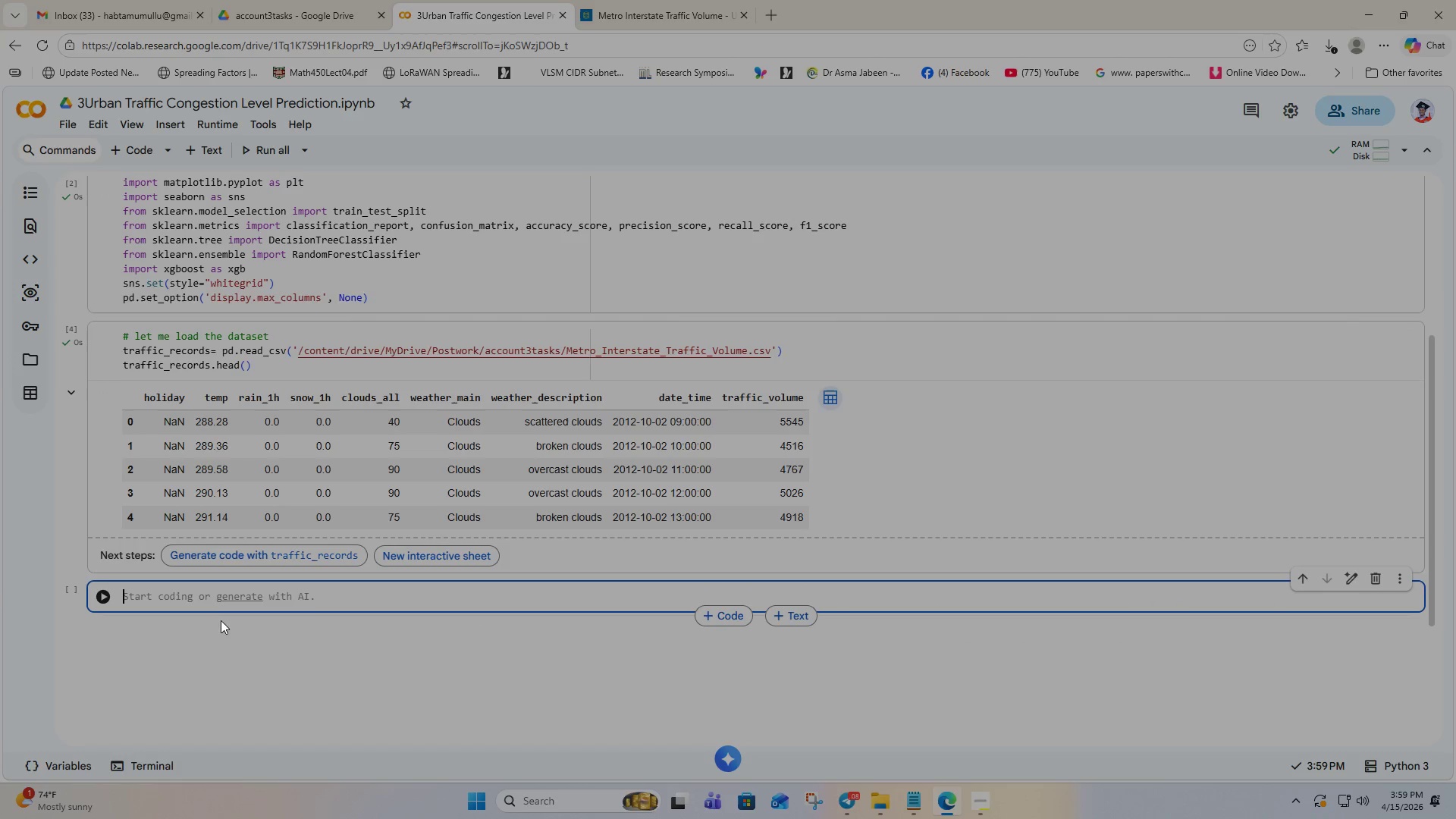 
left_click([202, 598])
 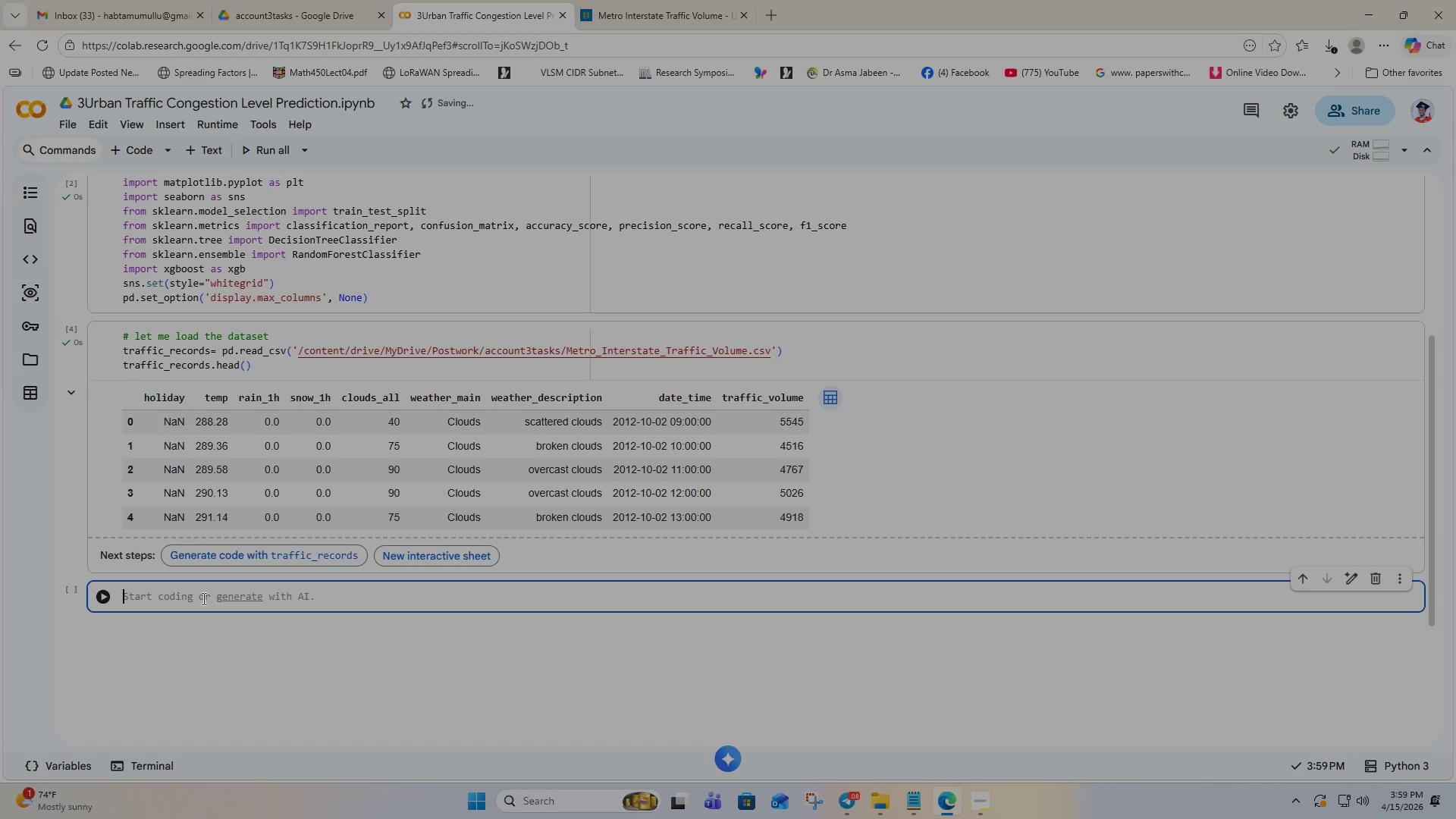 
wait(8.7)
 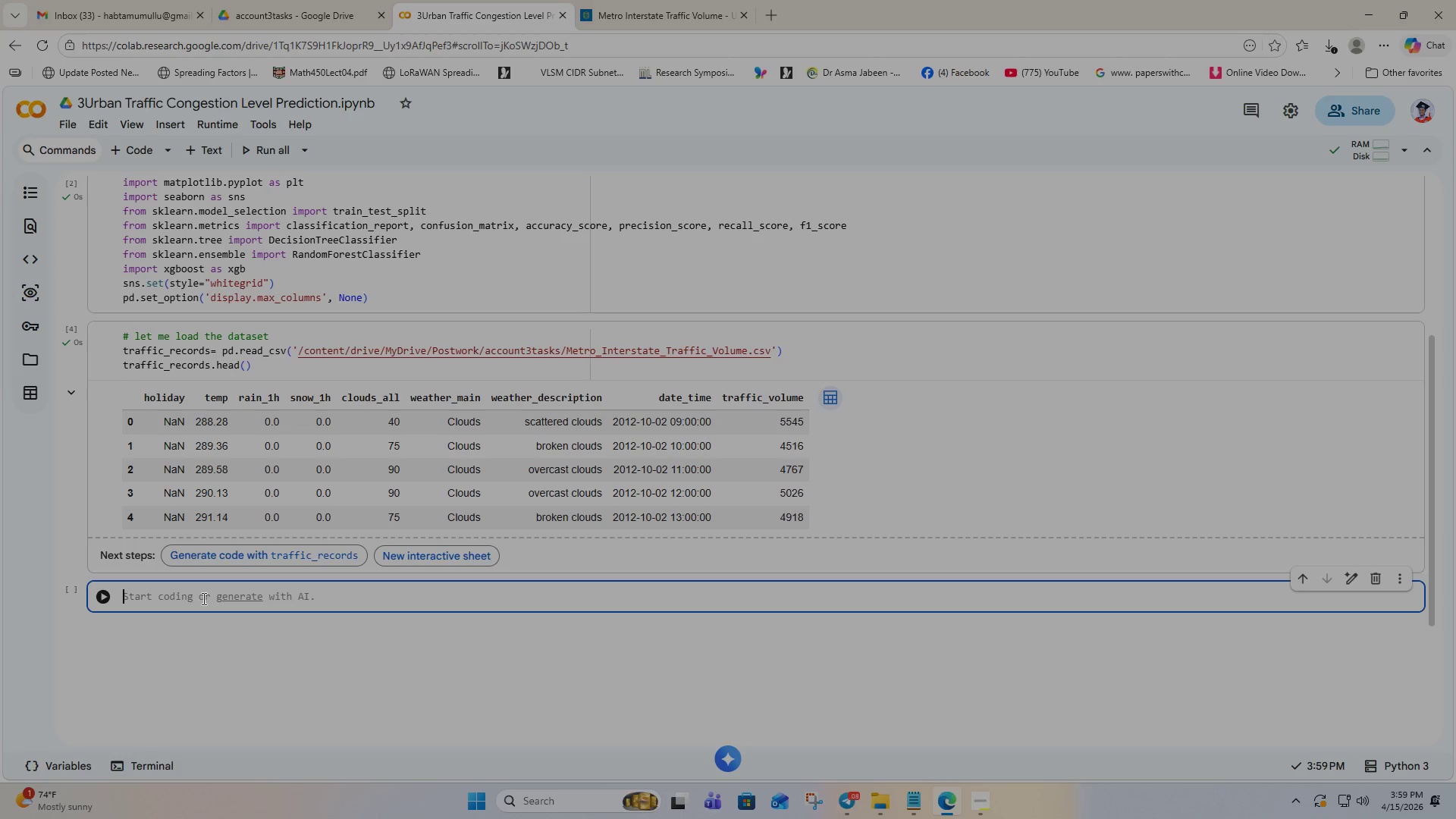 
type(# c)
key(Backspace)
type(let check the struct)
 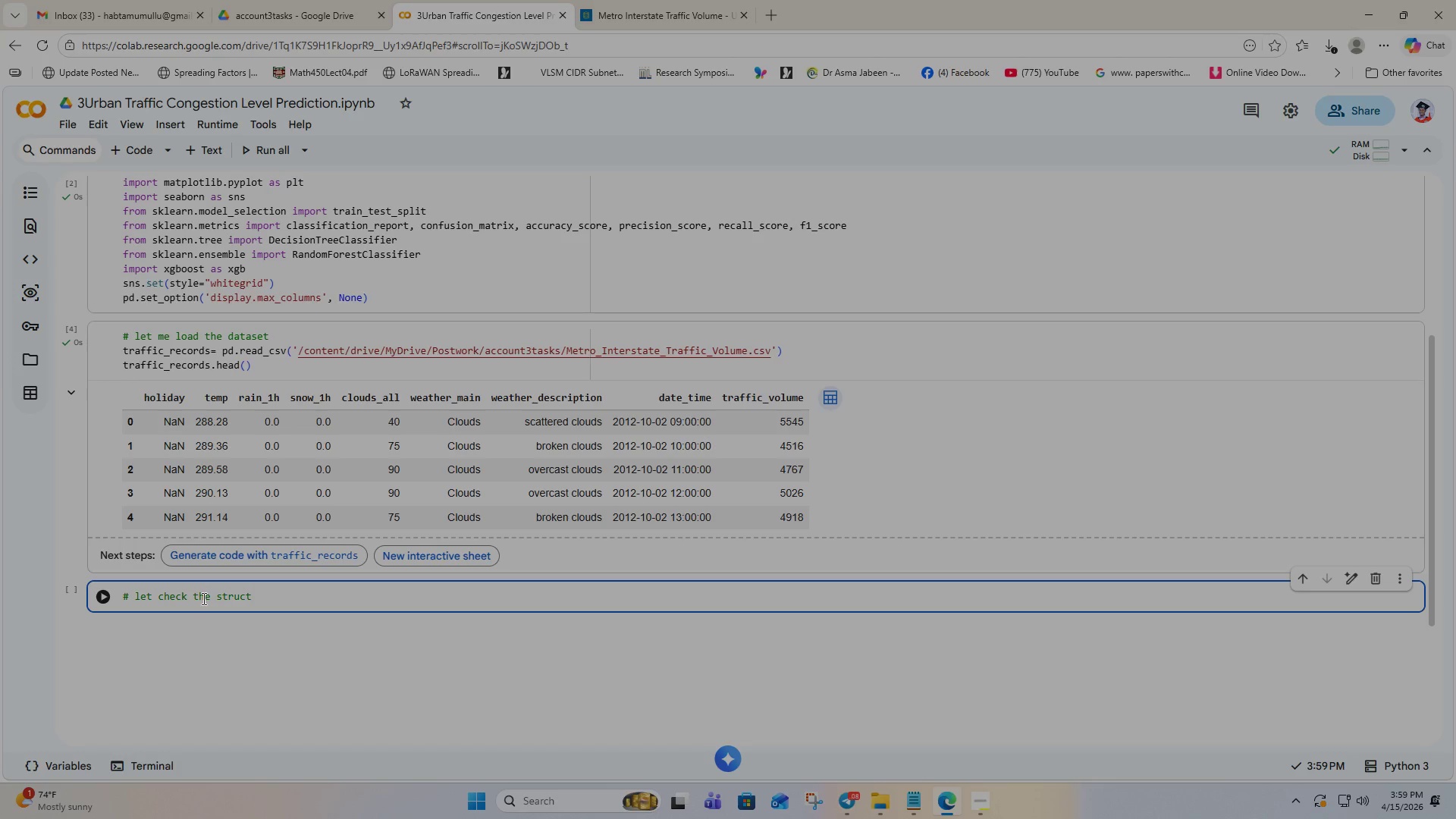 
type(ure and missing values)
 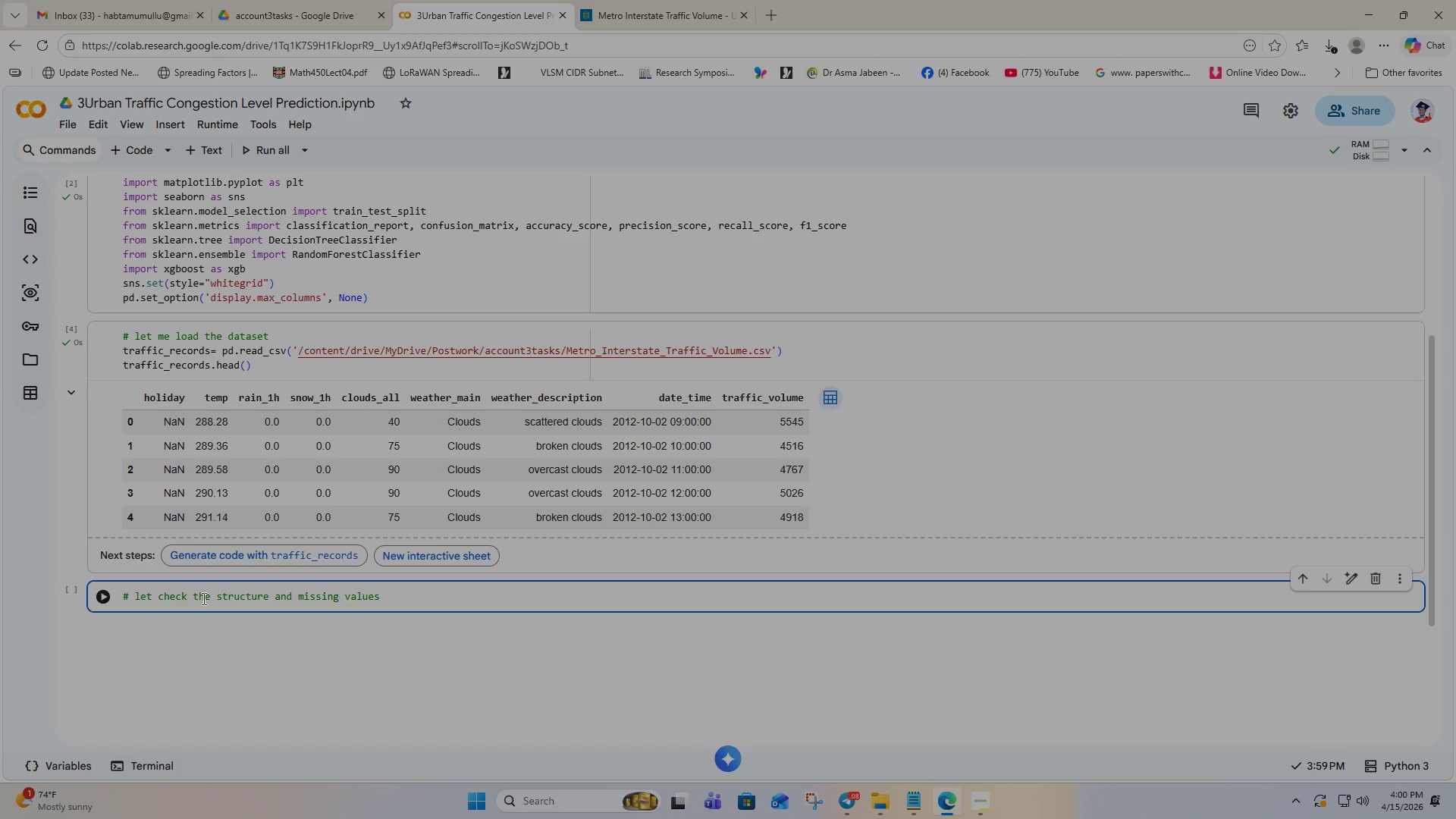 
key(Enter)
 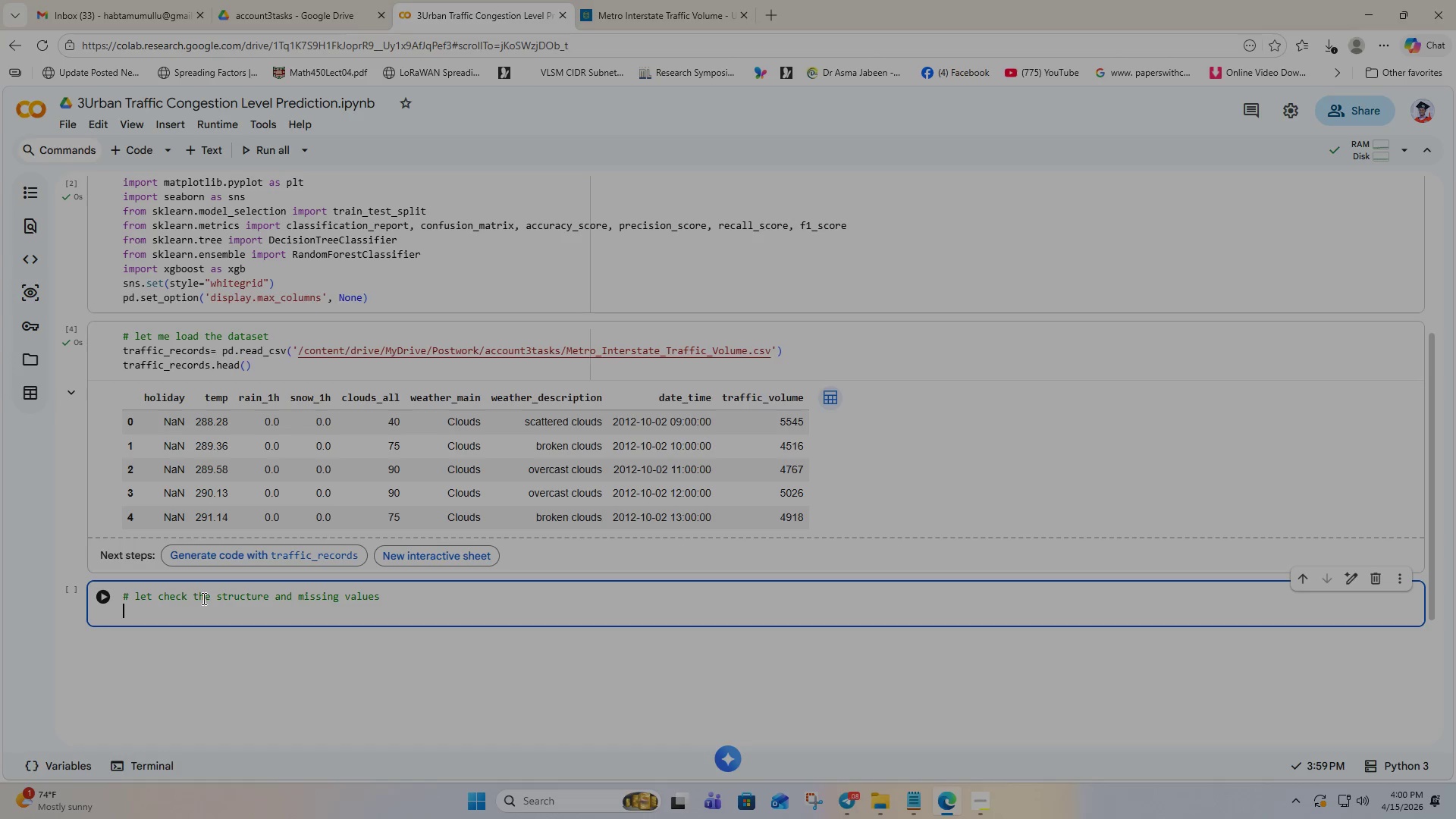 
key(Control+V)
 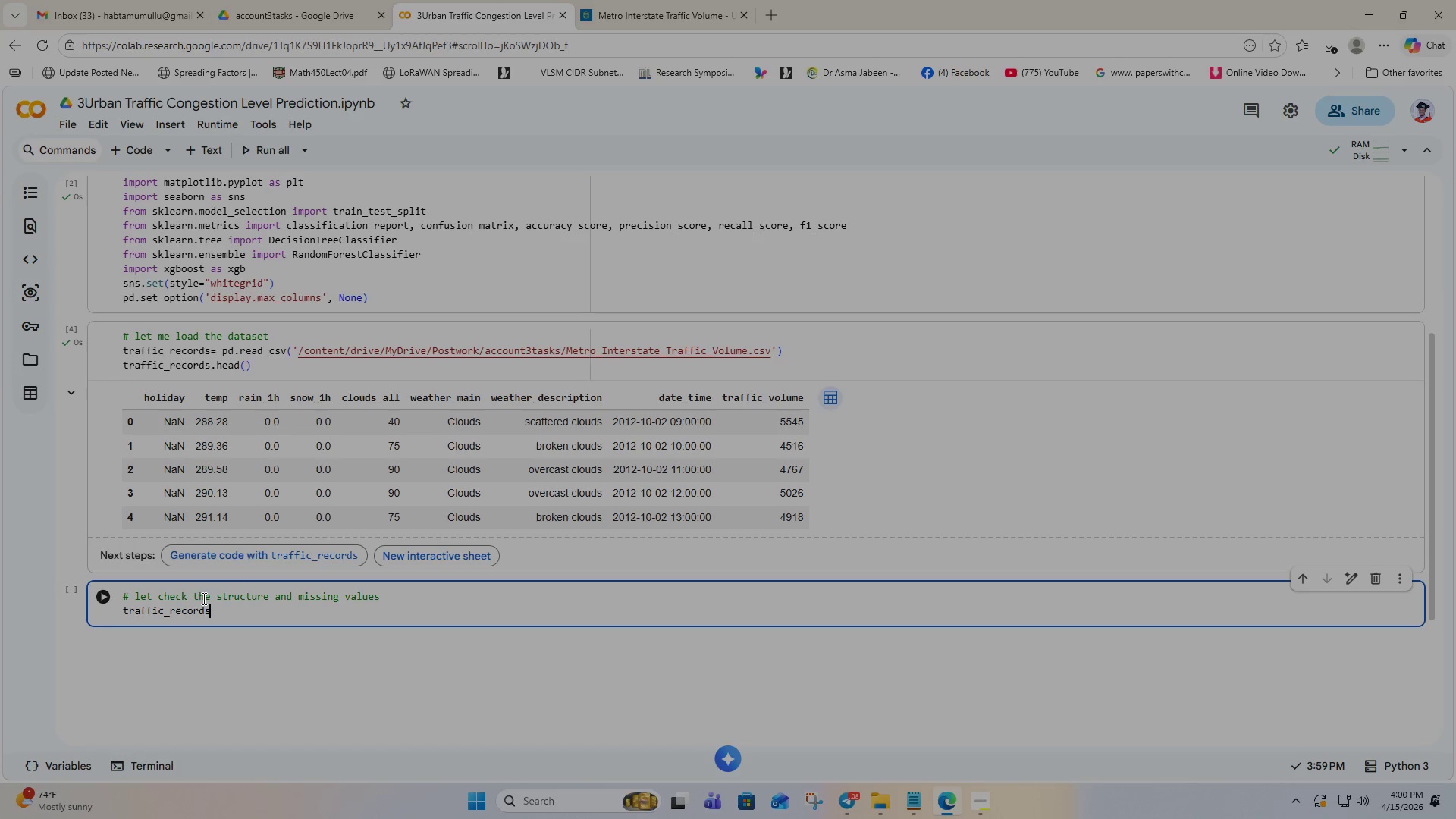 
type(.info9)
 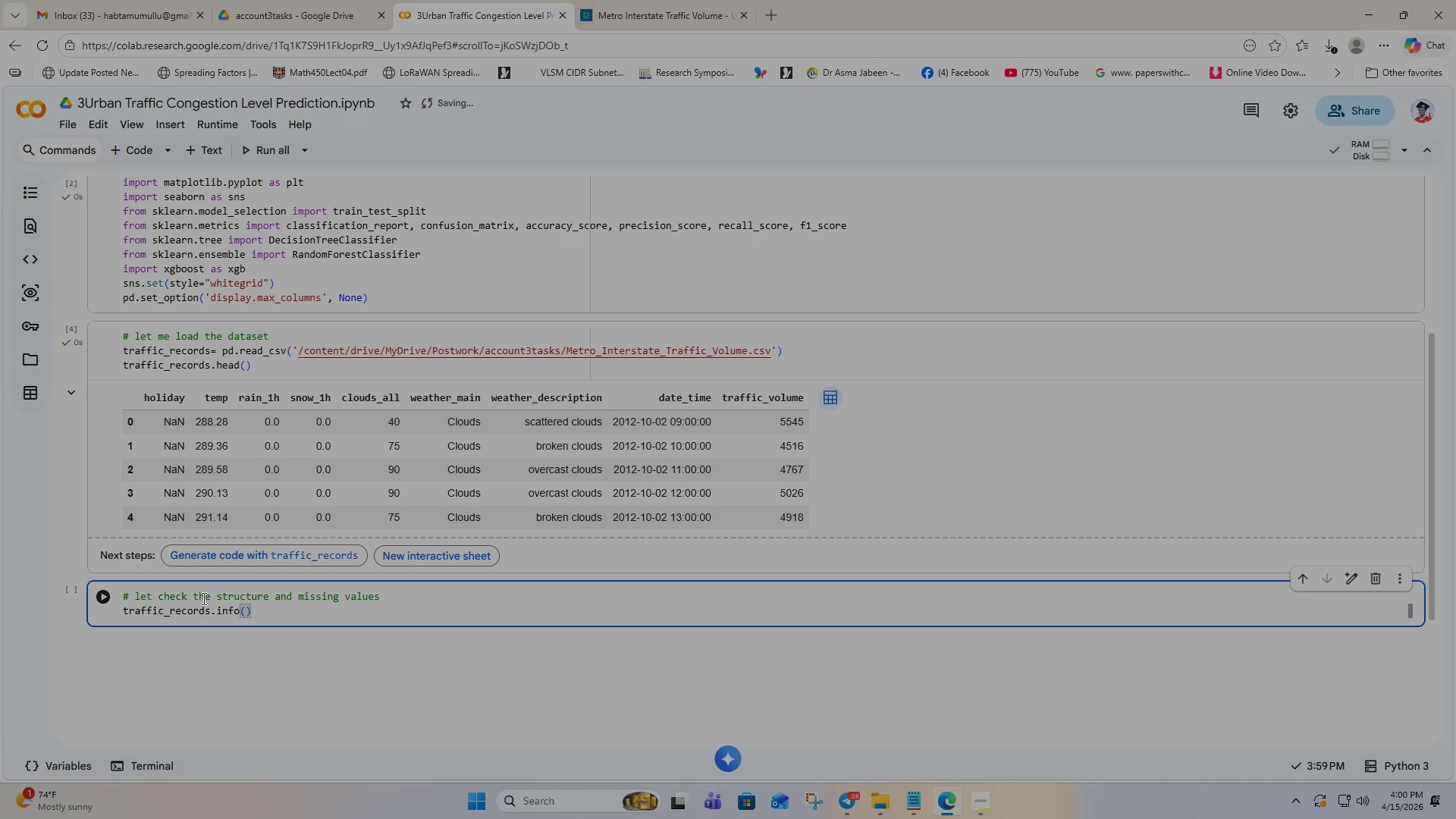 
hold_key(key=ShiftRight, duration=0.86)
 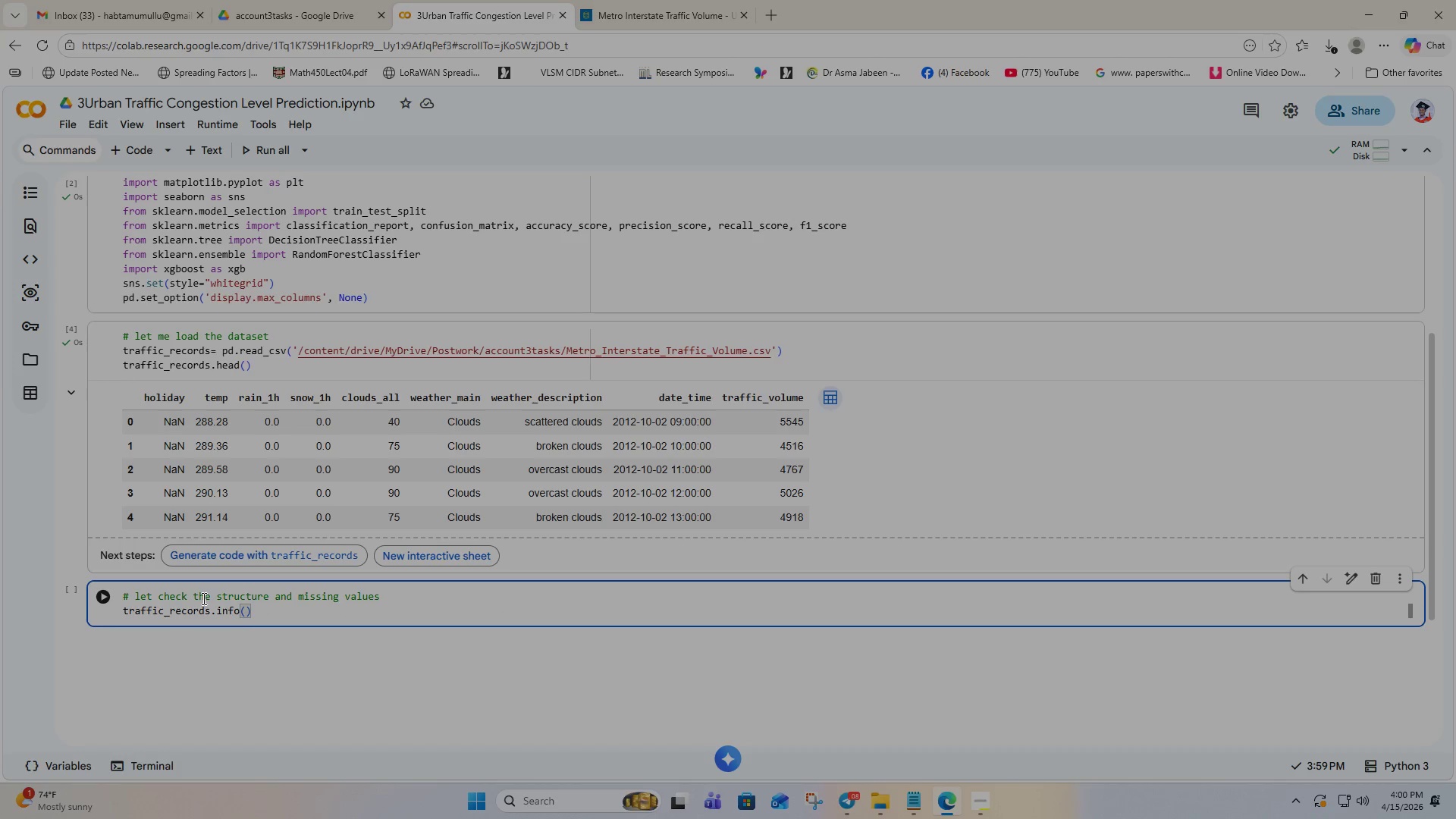 
key(ArrowRight)
 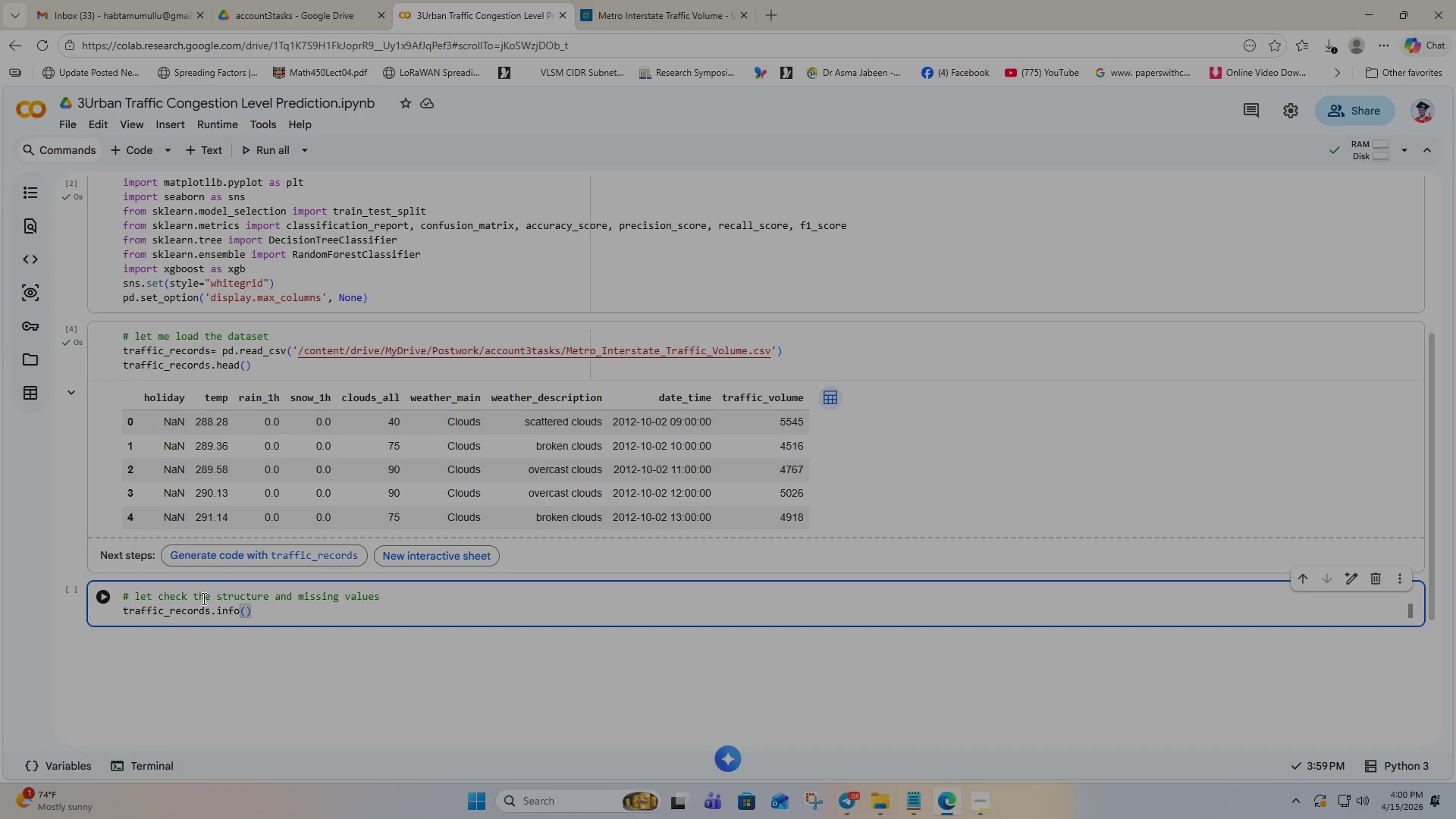 
key(Enter)
 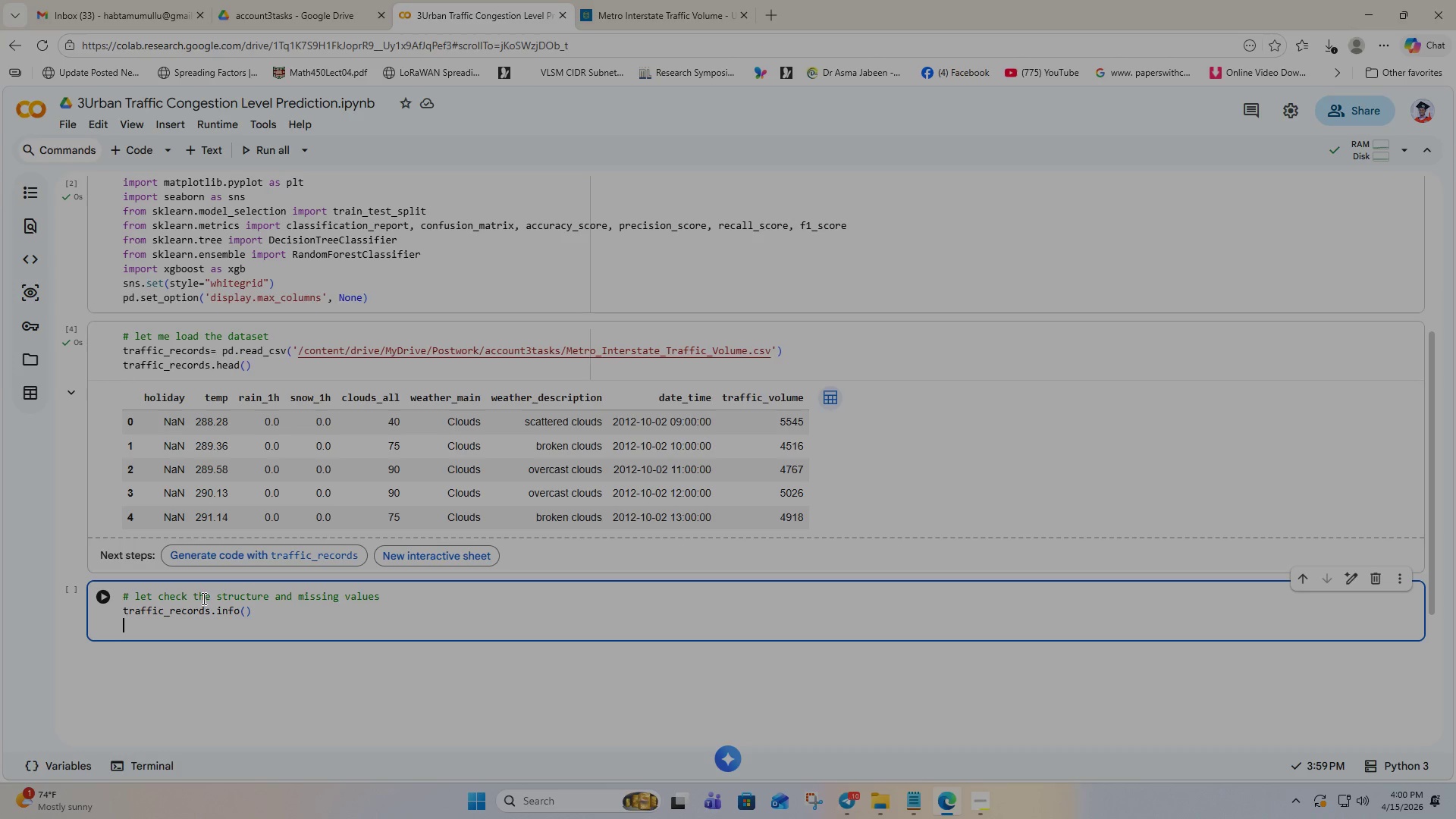 
key(Control+V)
 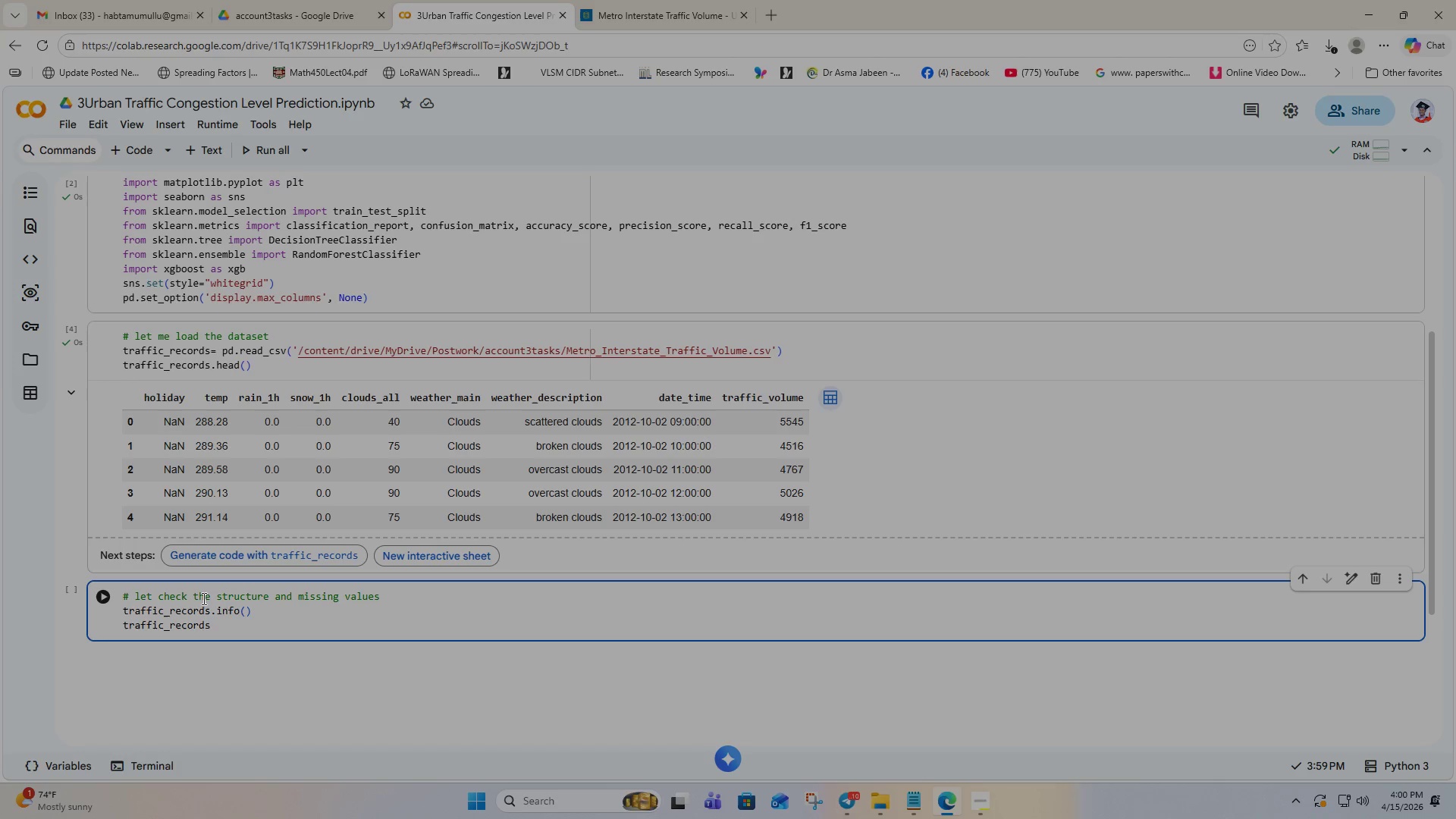 
type(.is)
 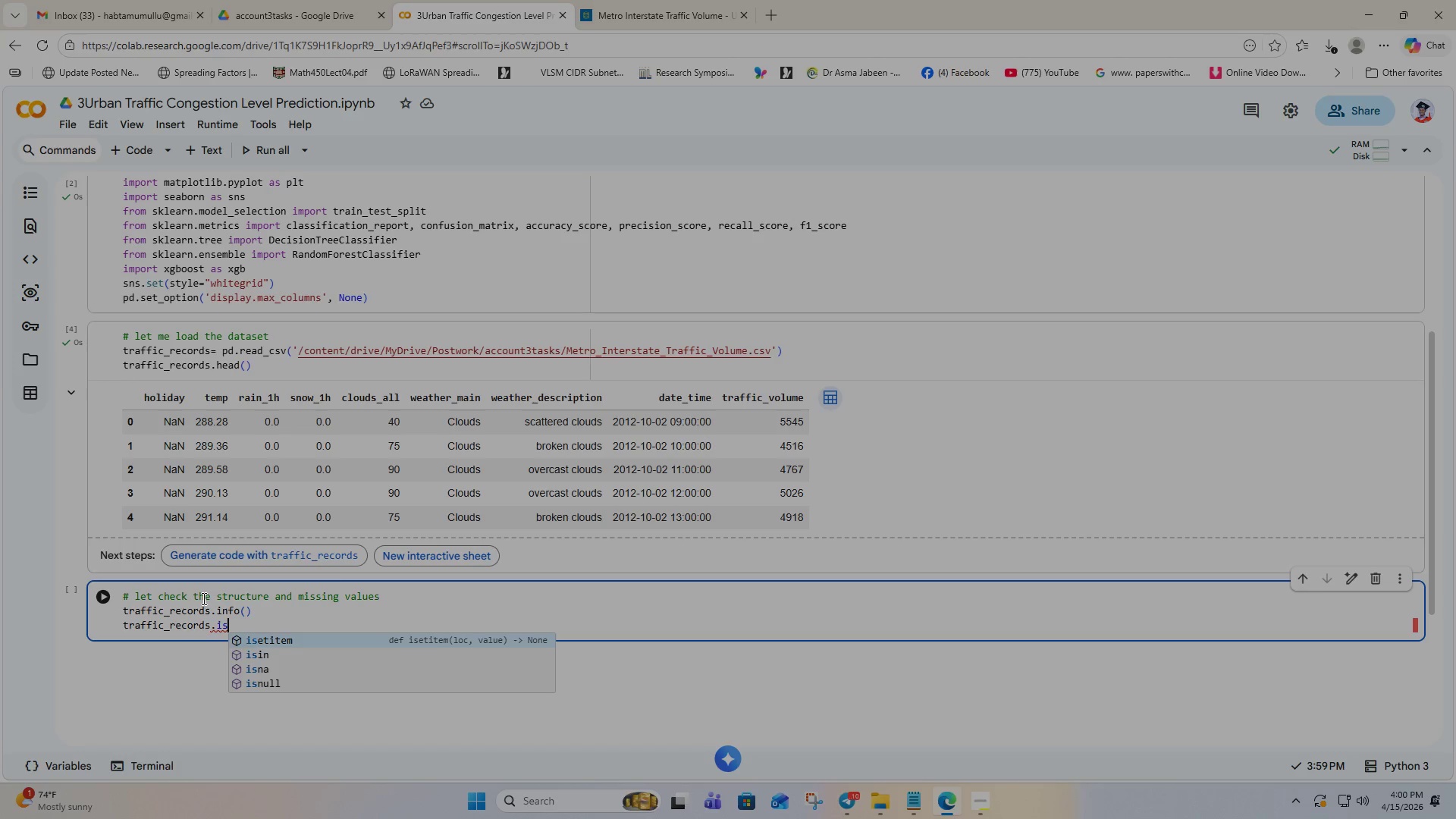 
key(ArrowDown)
 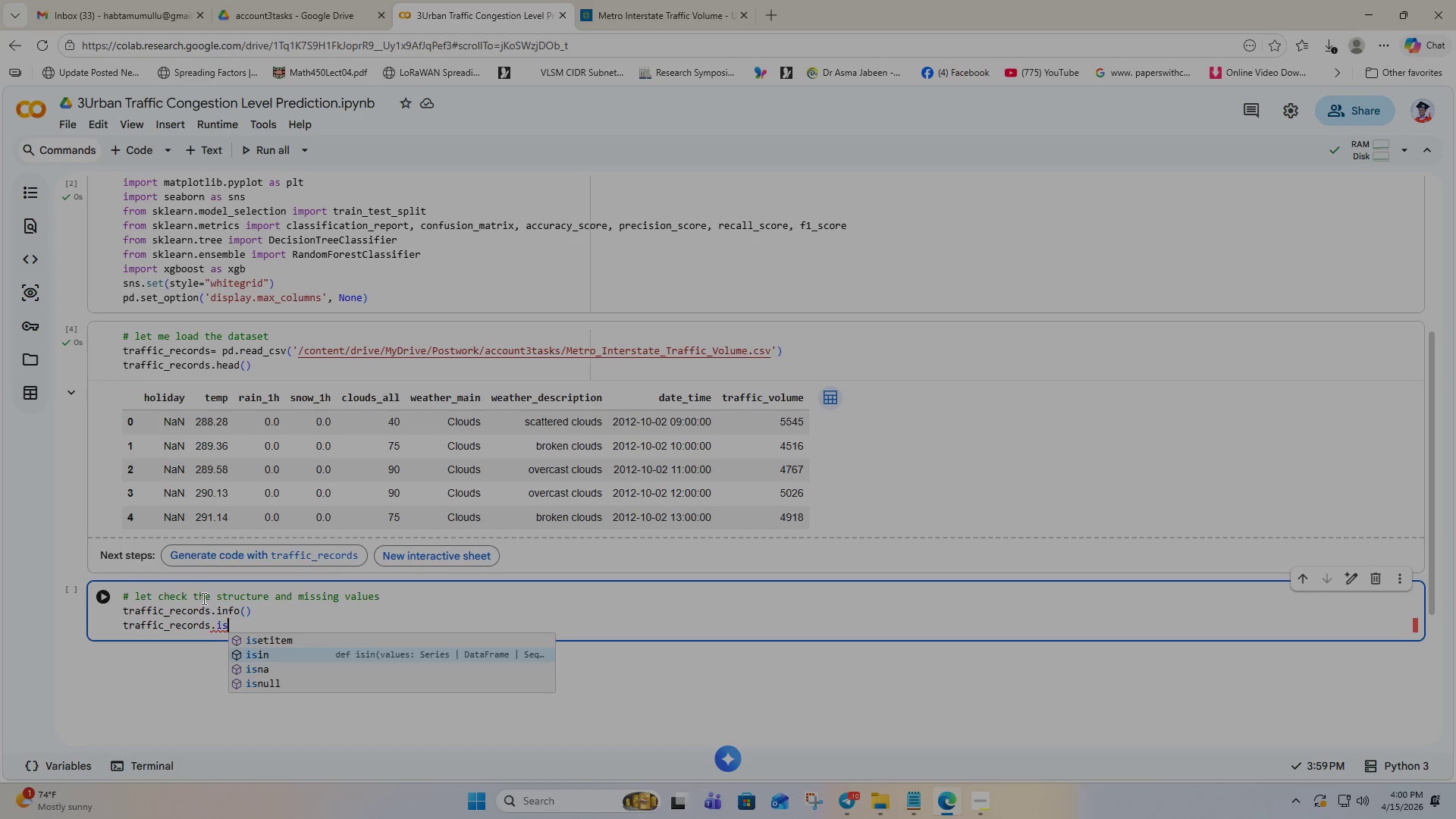 
key(ArrowDown)
 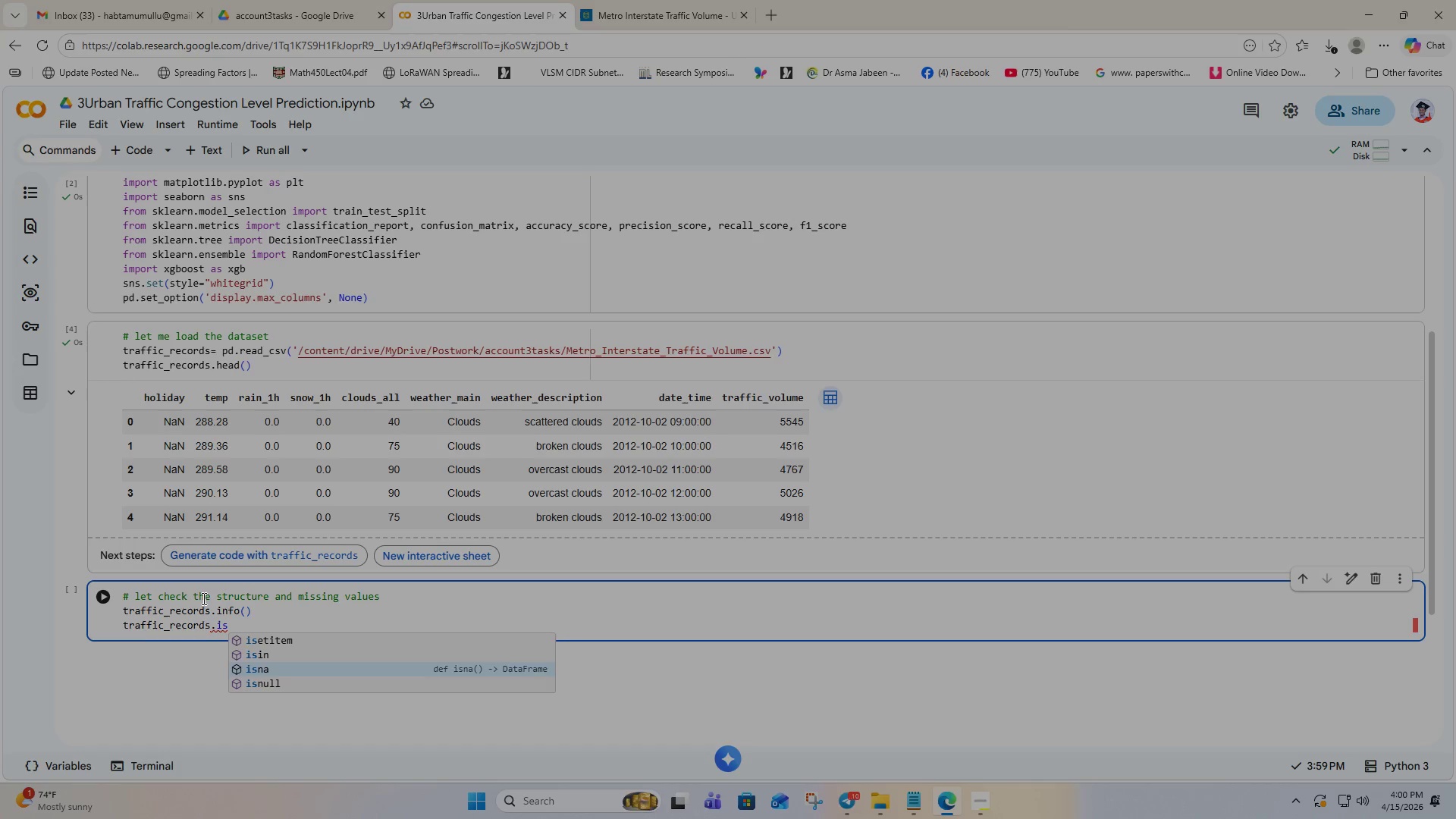 
key(ArrowDown)
 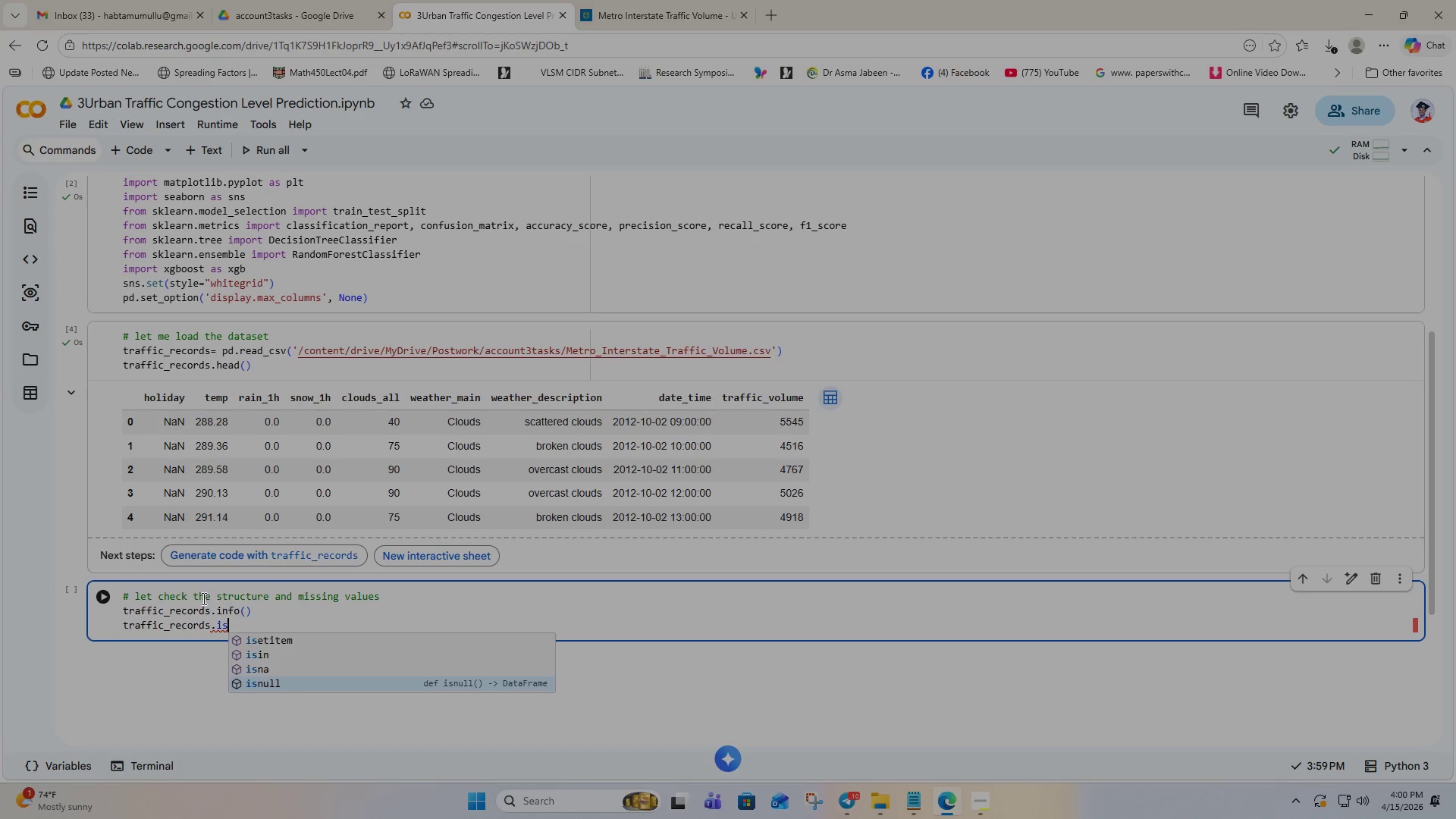 
key(Enter)
 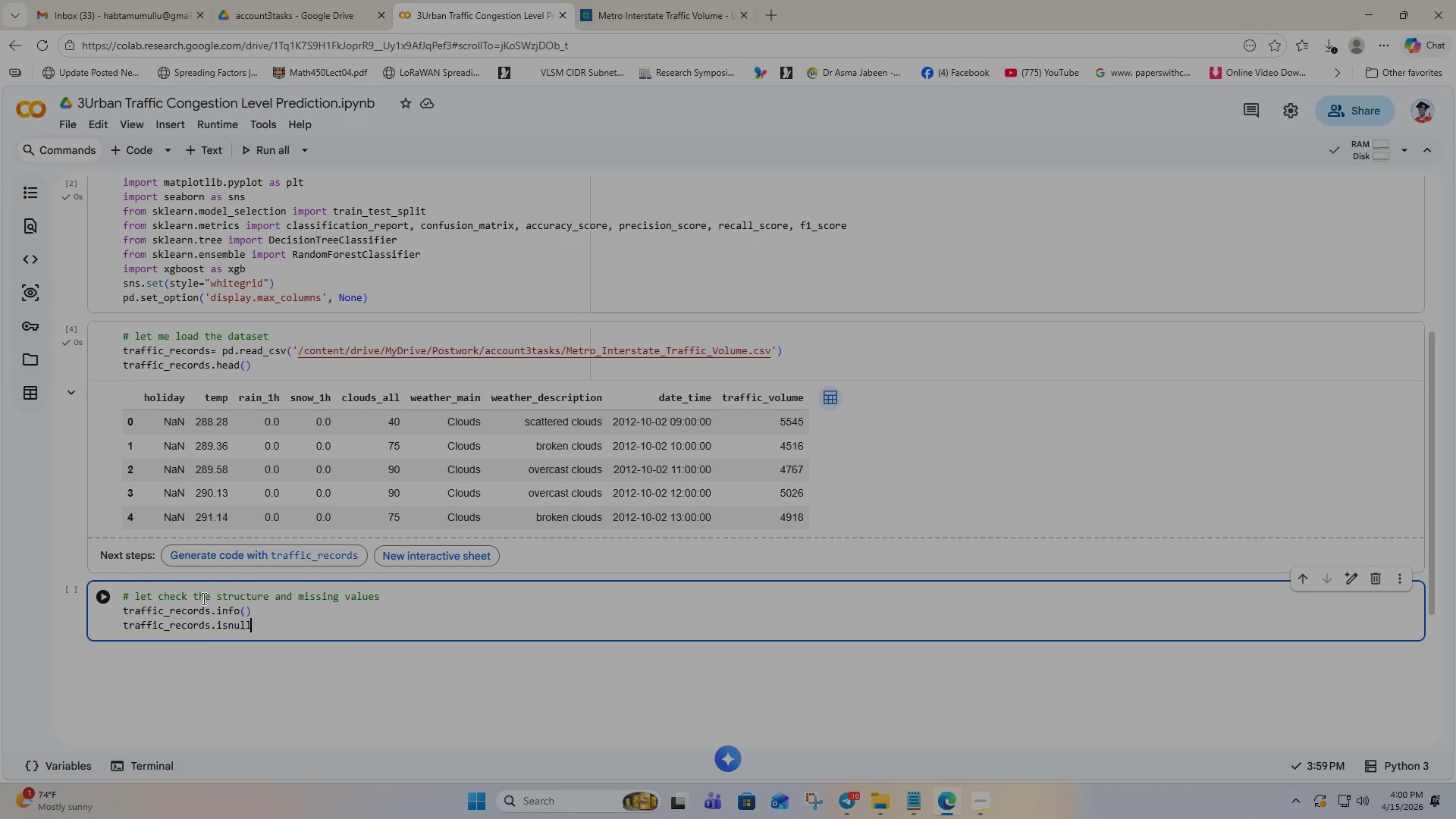 
wait(7.19)
 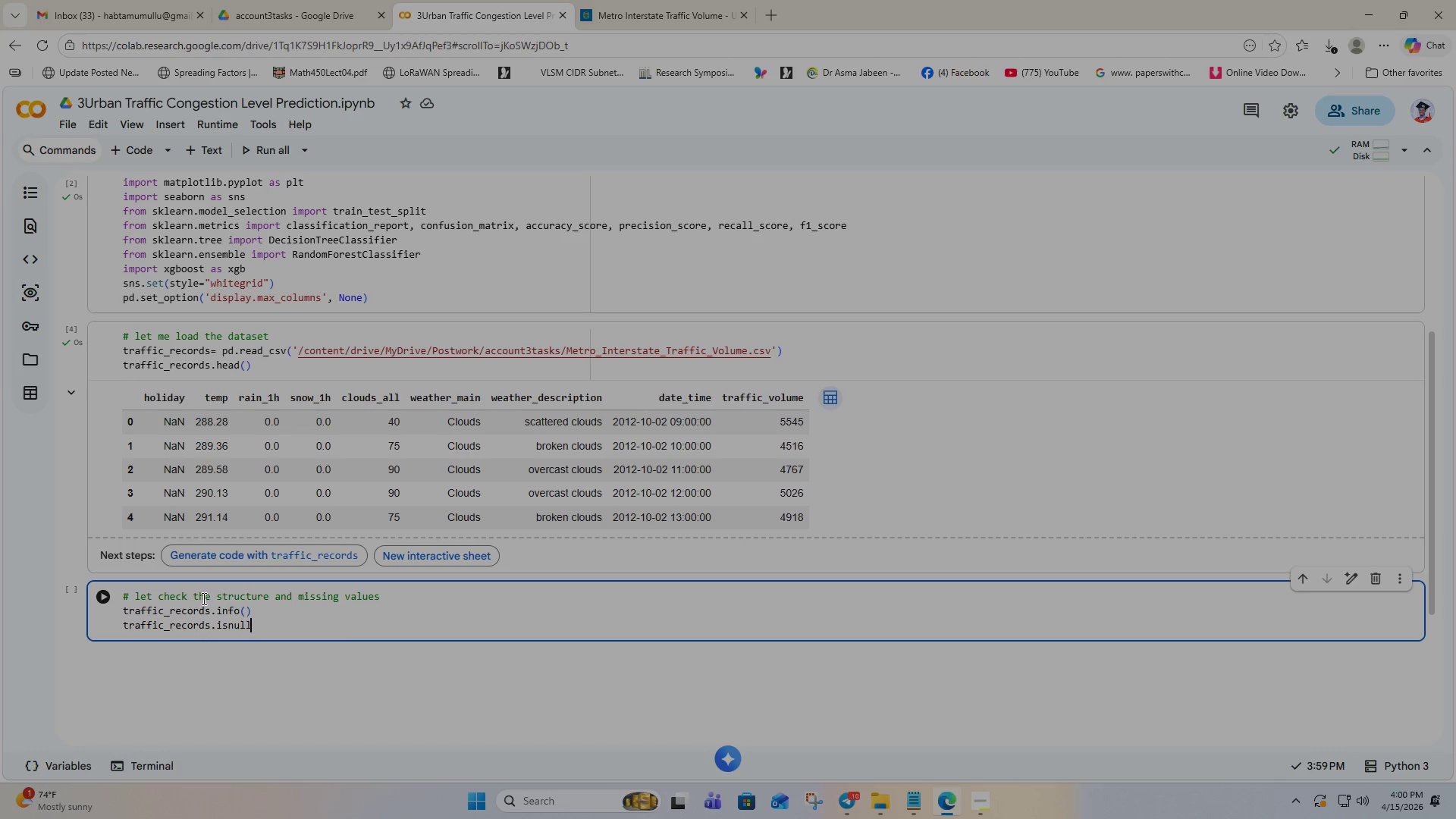 
hold_key(key=ShiftRight, duration=0.7)
 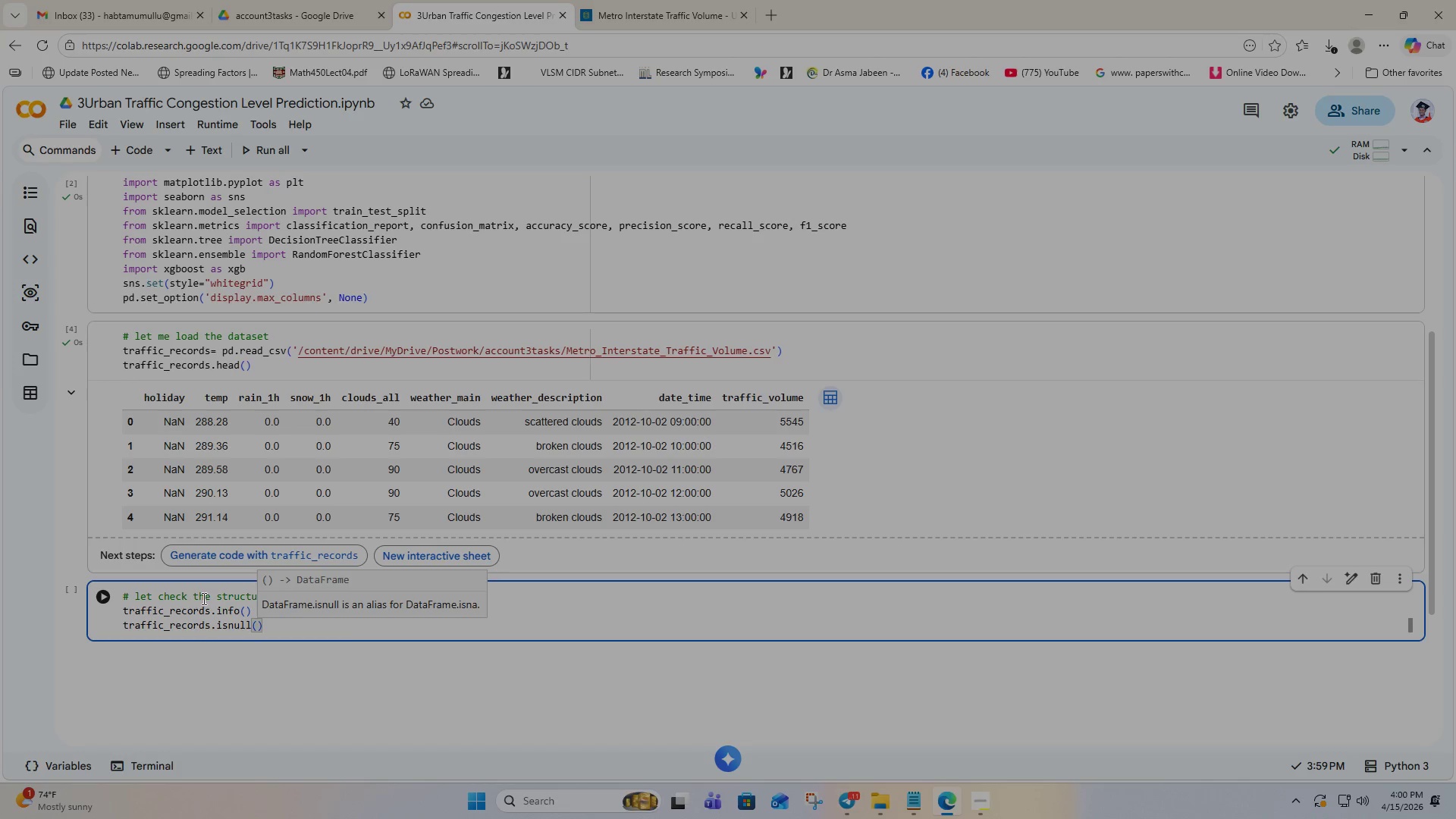 
key(9)
 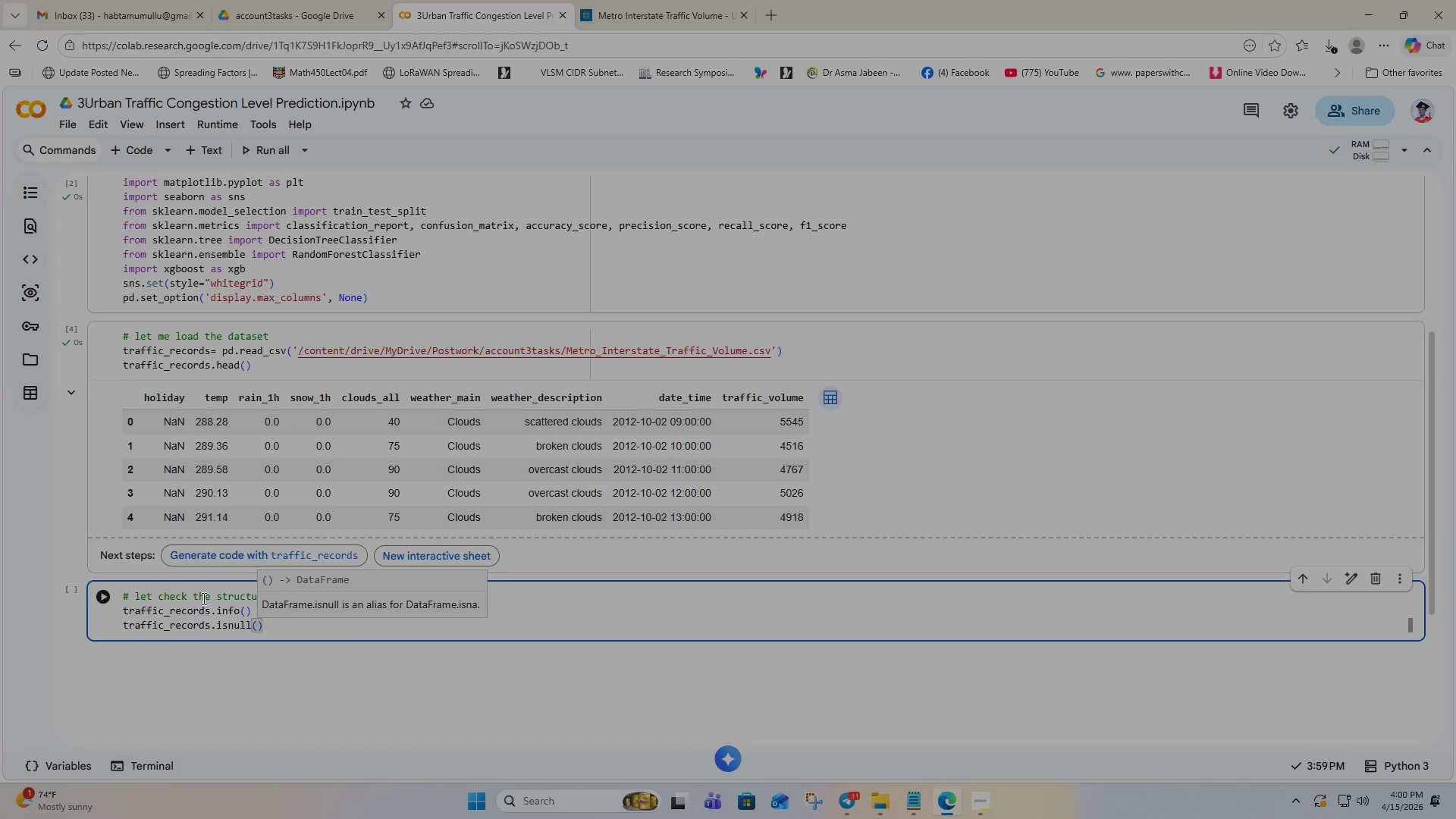 
key(ArrowRight)
 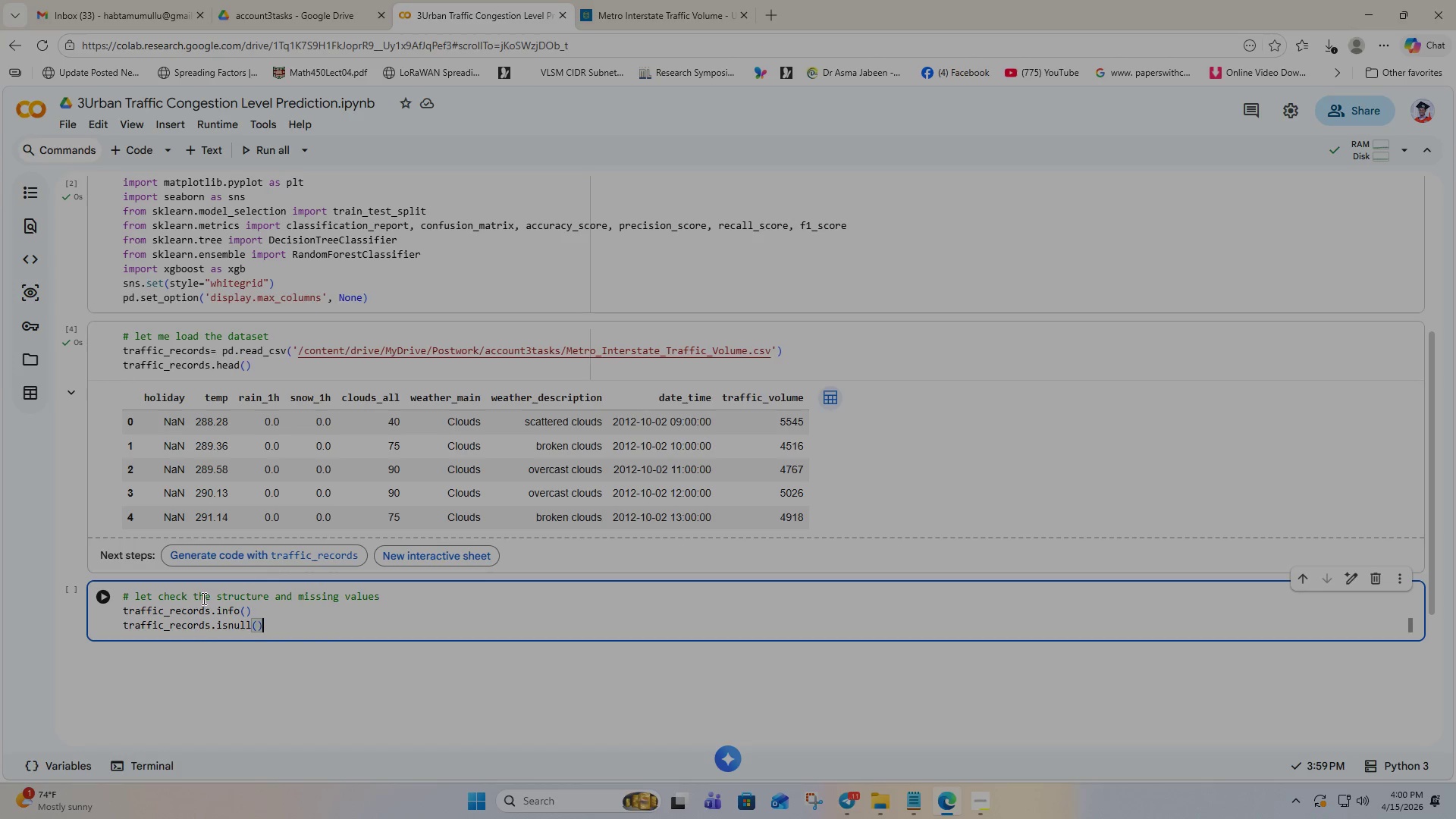 
type(.sum()
 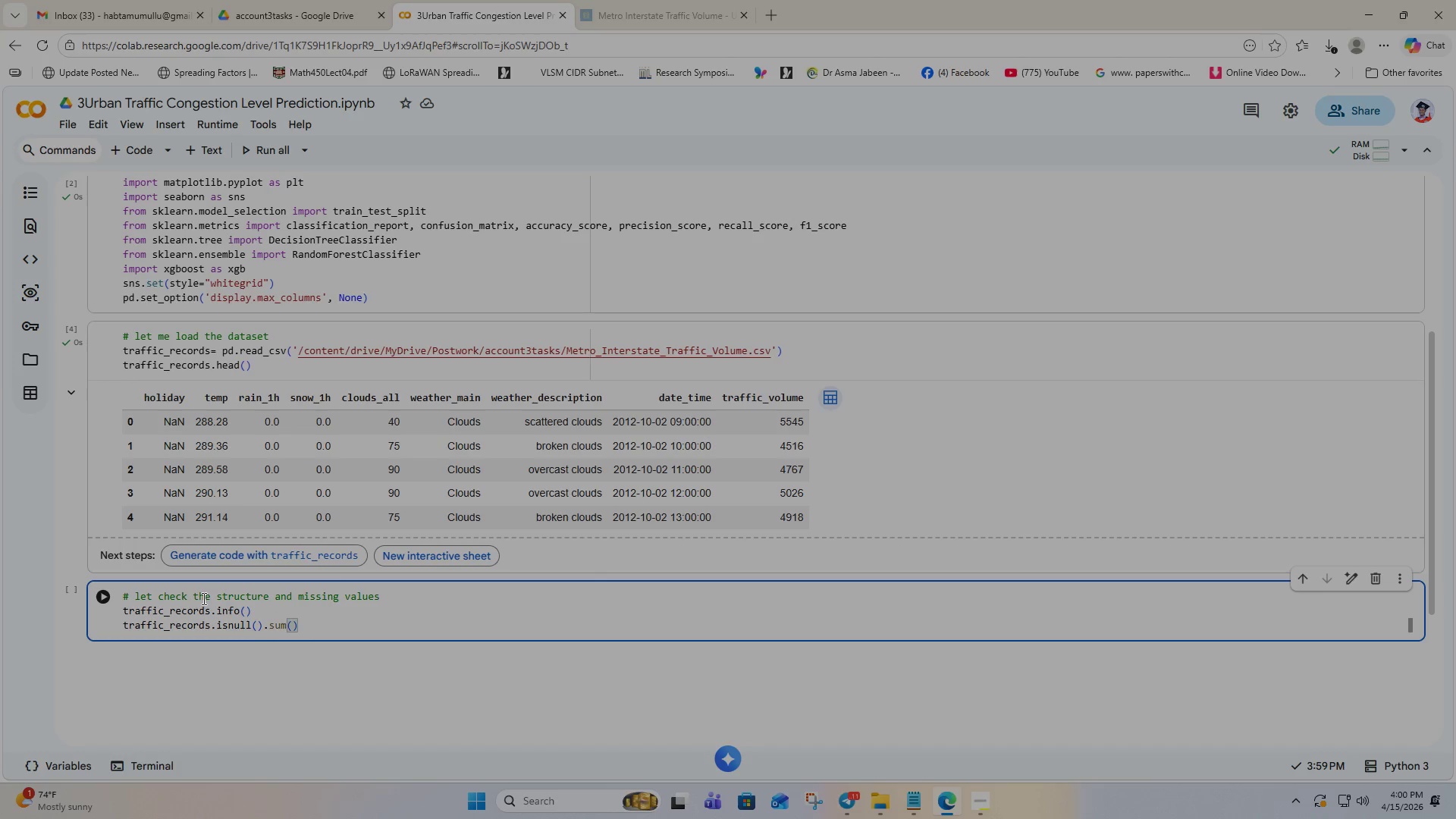 
key(ArrowRight)
 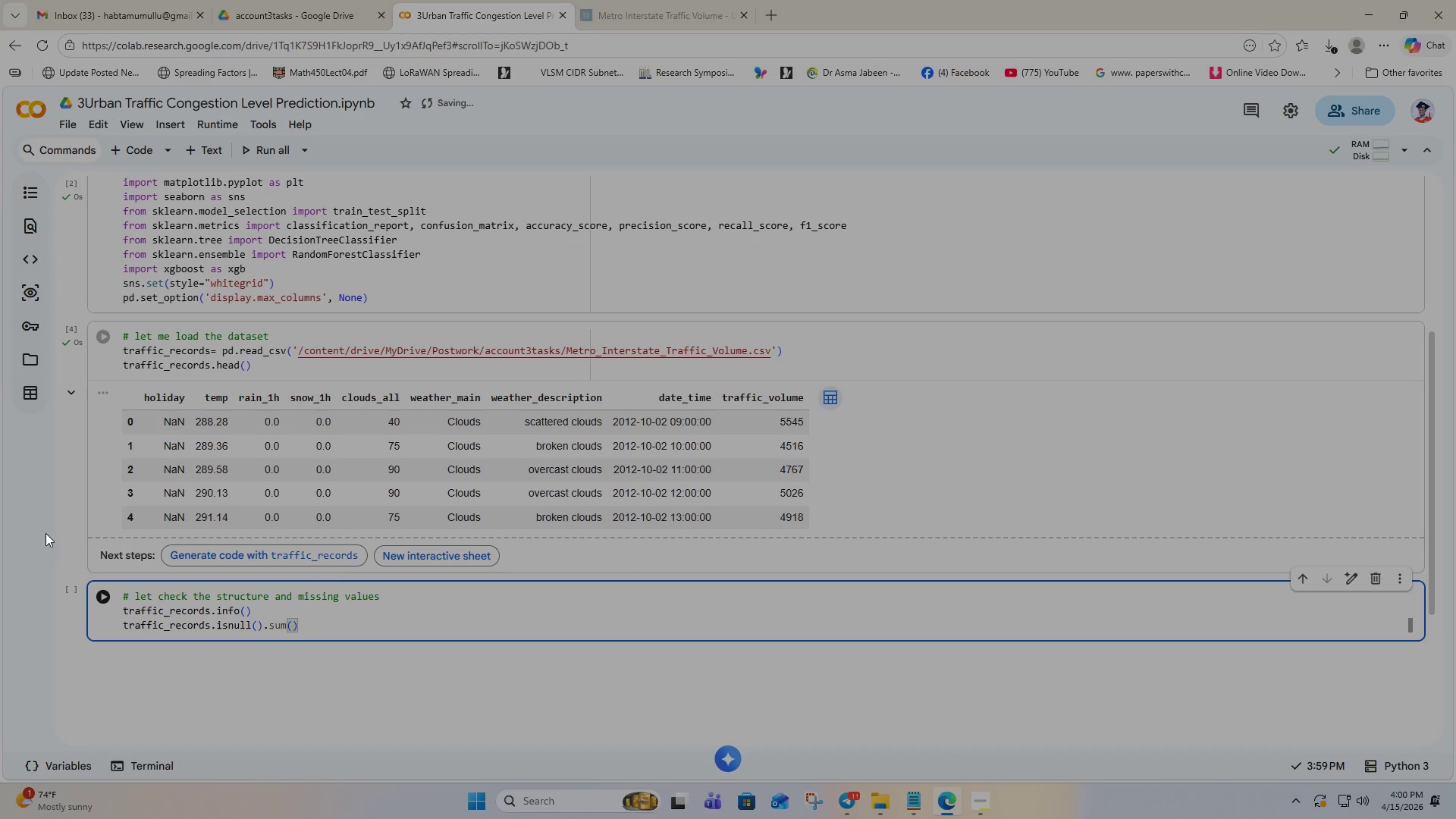 
left_click([103, 593])
 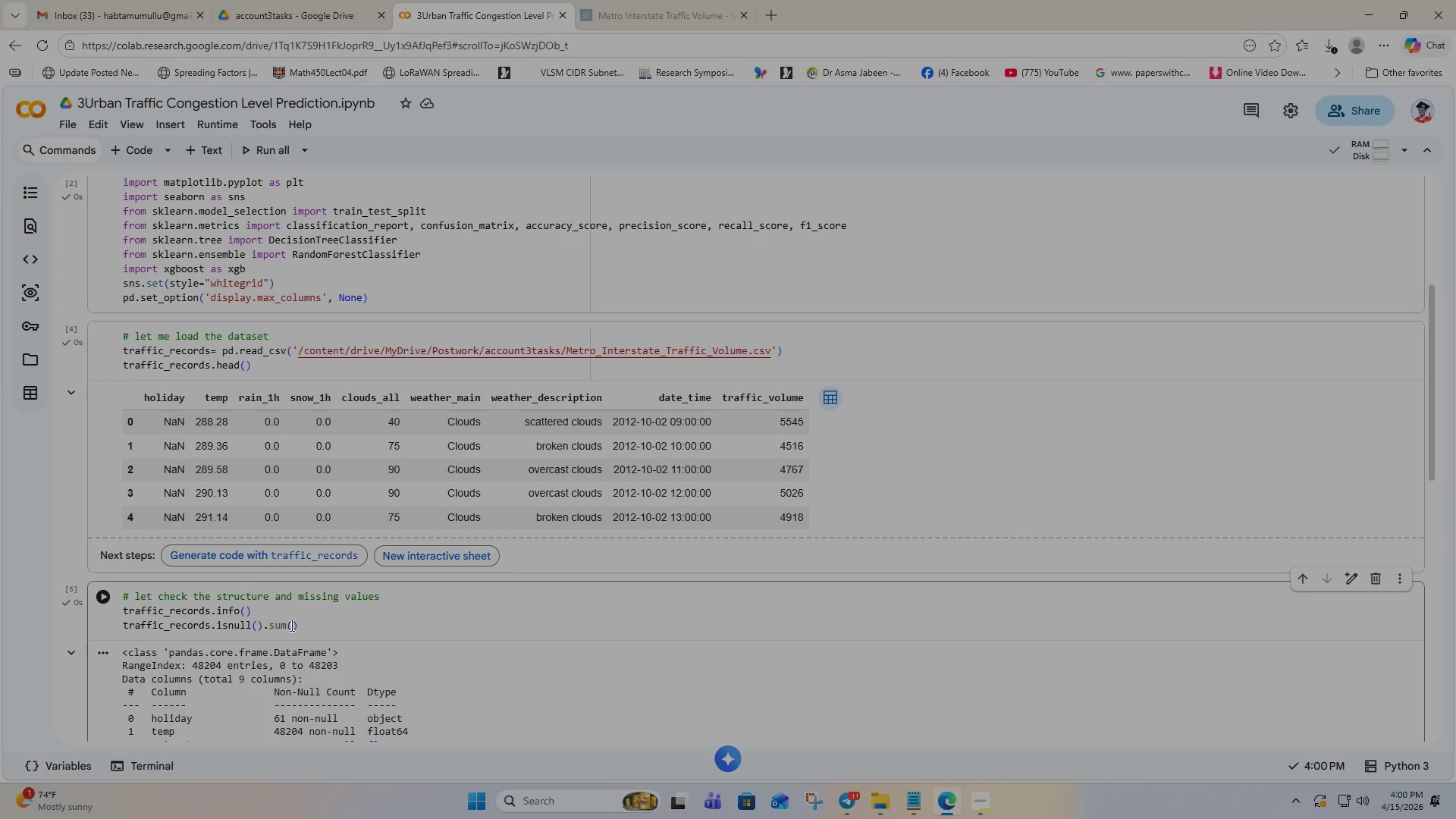 
scroll: coordinate [286, 629], scroll_direction: down, amount: 3.0
 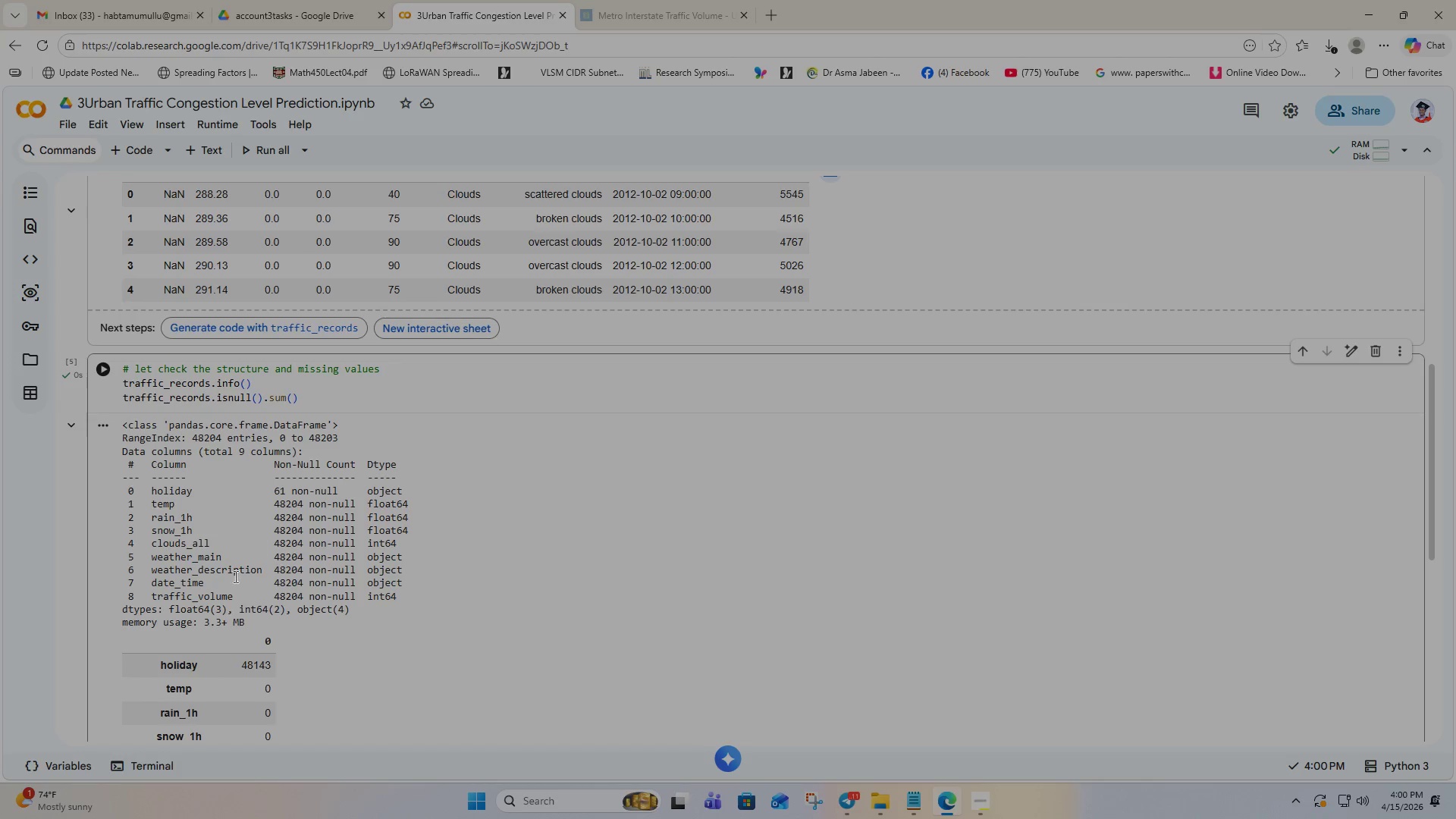 
wait(5.52)
 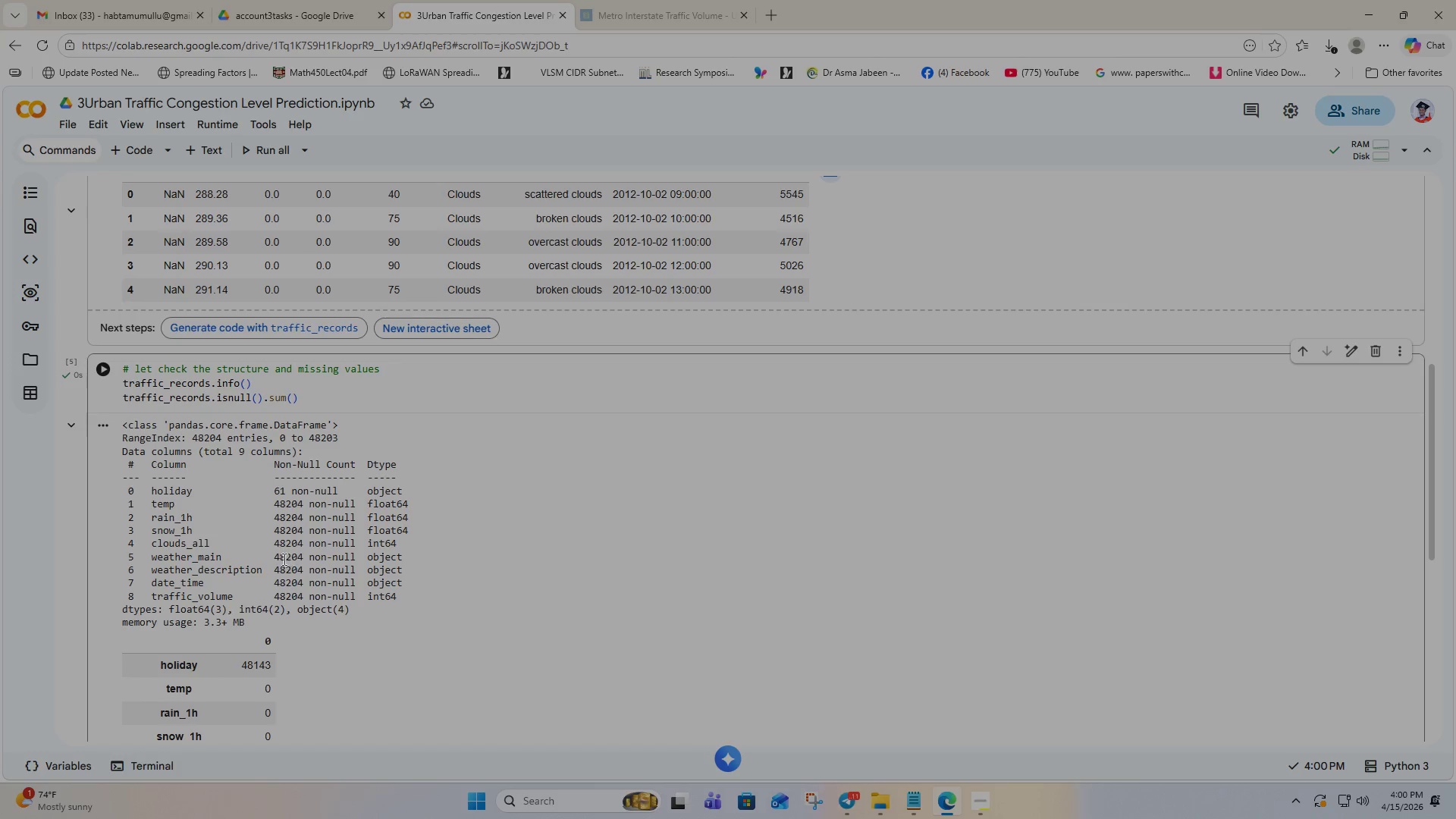 
scroll: coordinate [219, 606], scroll_direction: down, amount: 4.0
 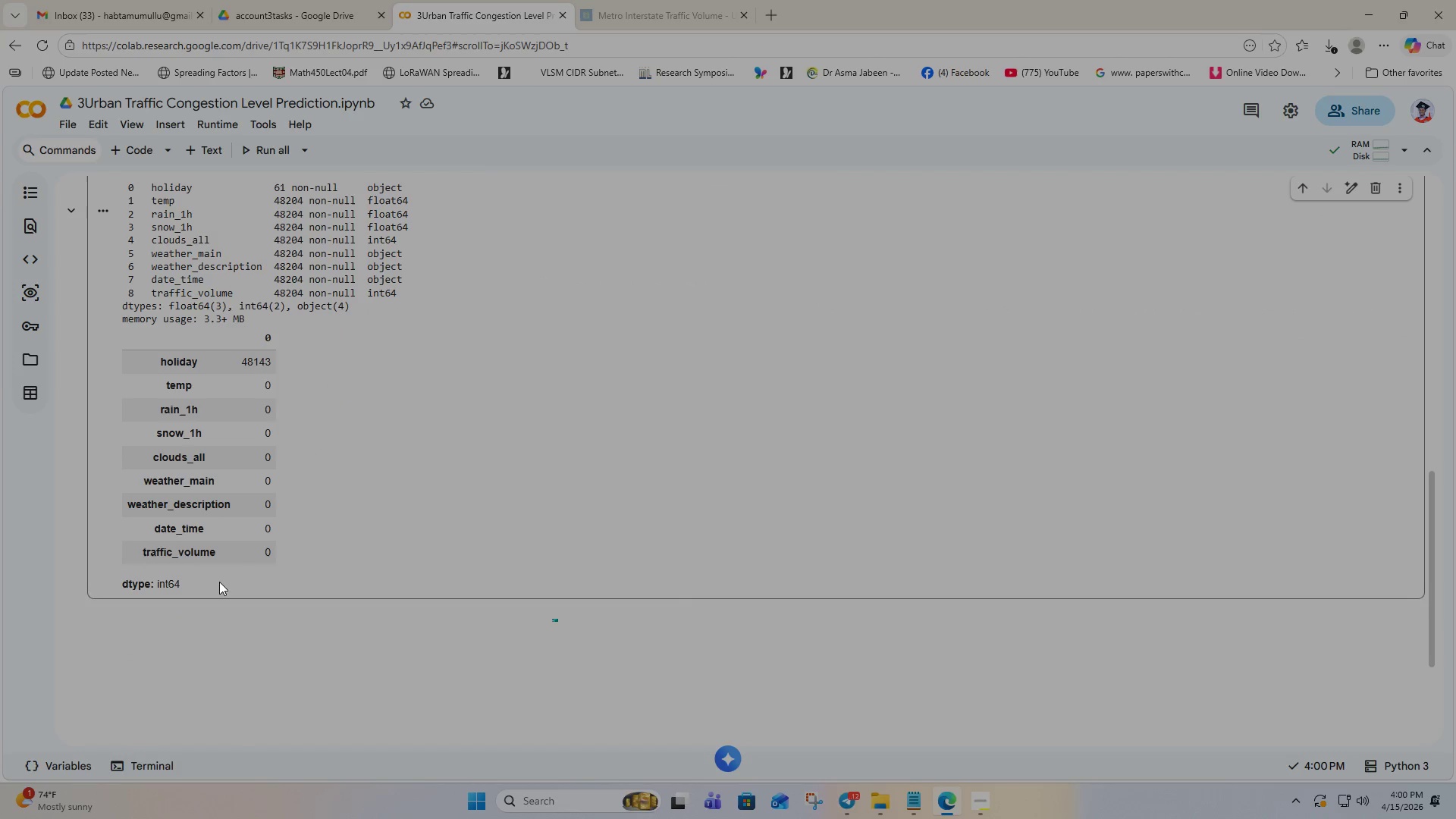 
wait(7.8)
 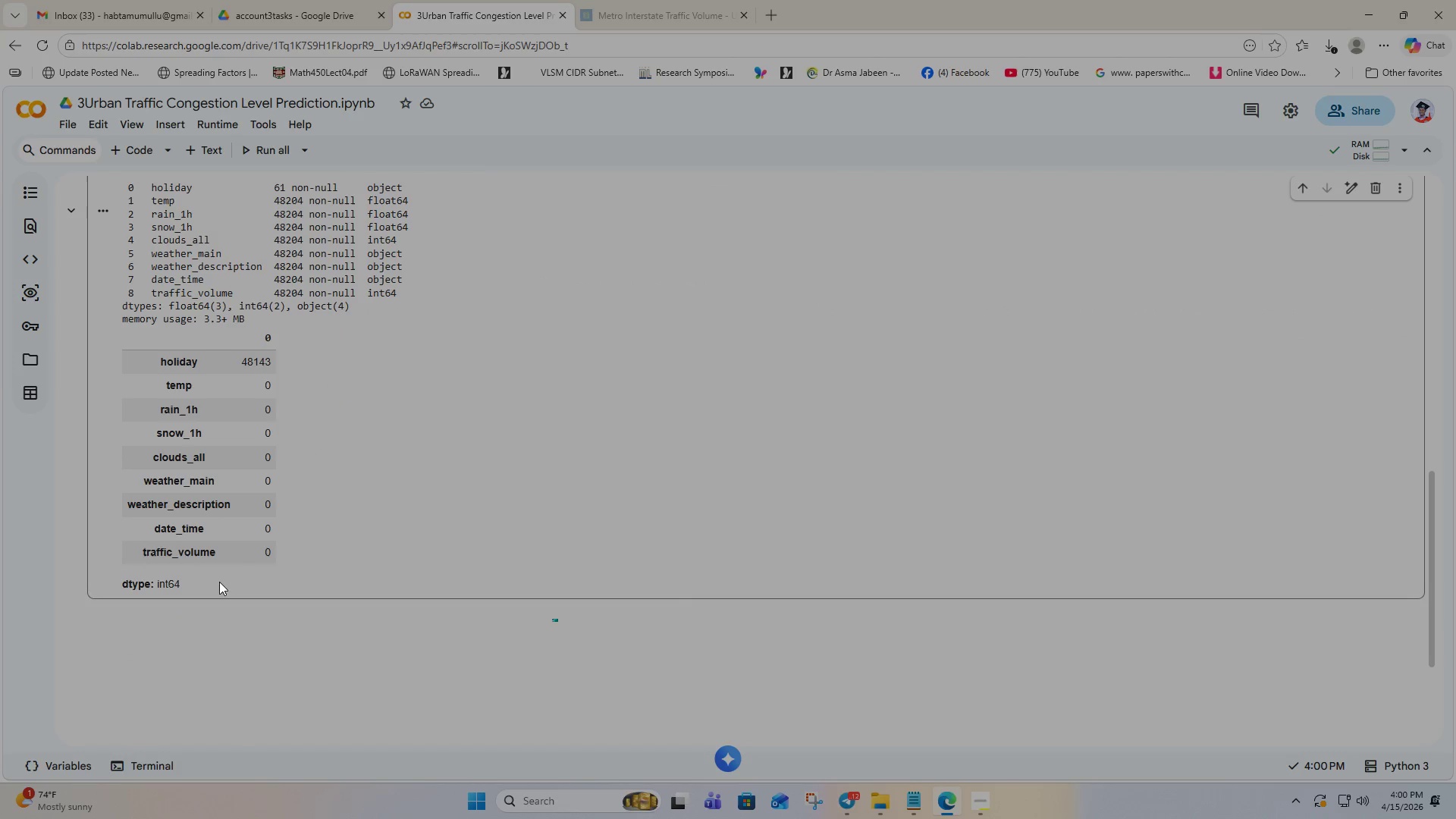 
left_click_drag(start_coordinate=[237, 368], to_coordinate=[272, 356])
 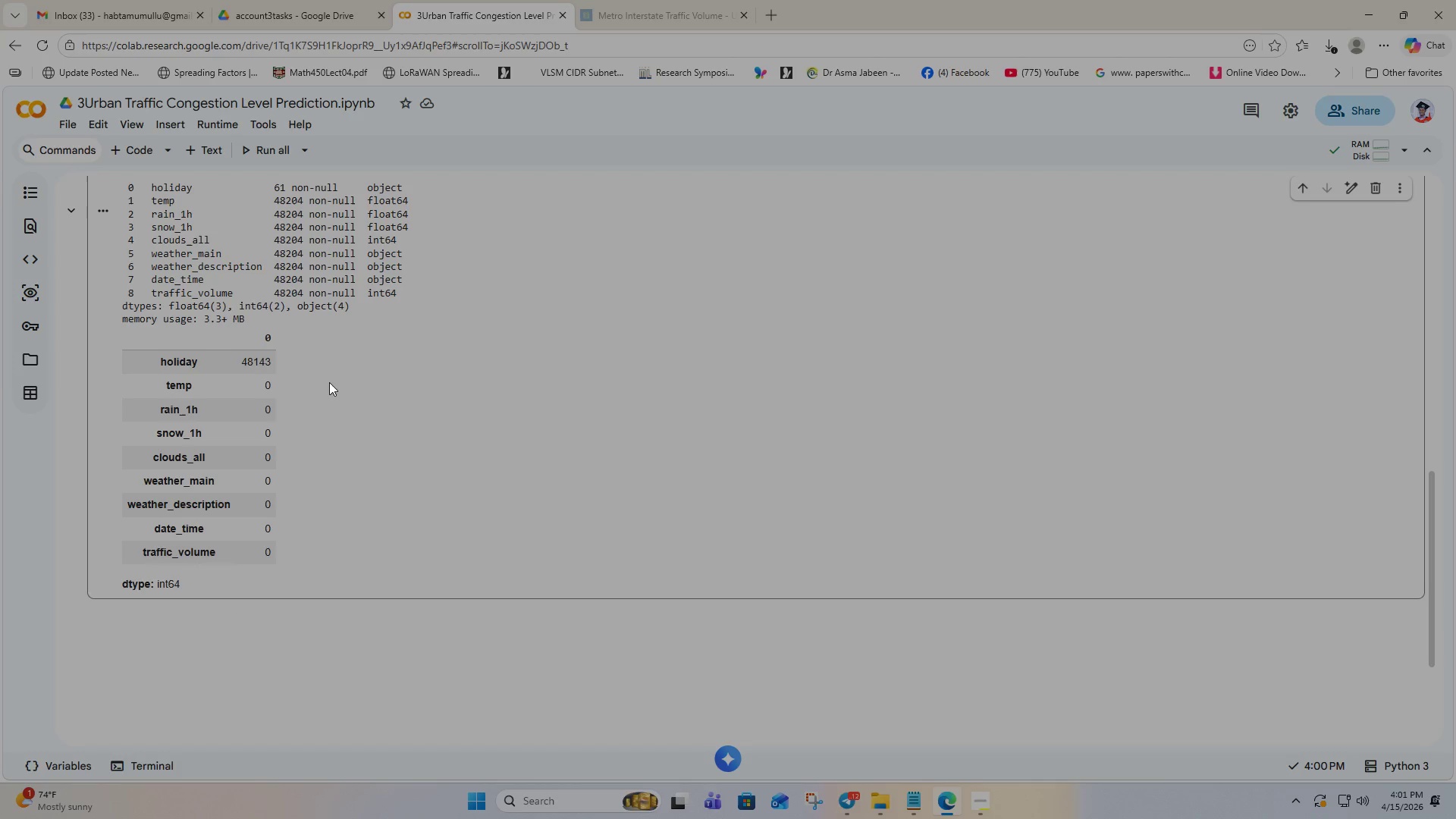 
left_click([329, 382])
 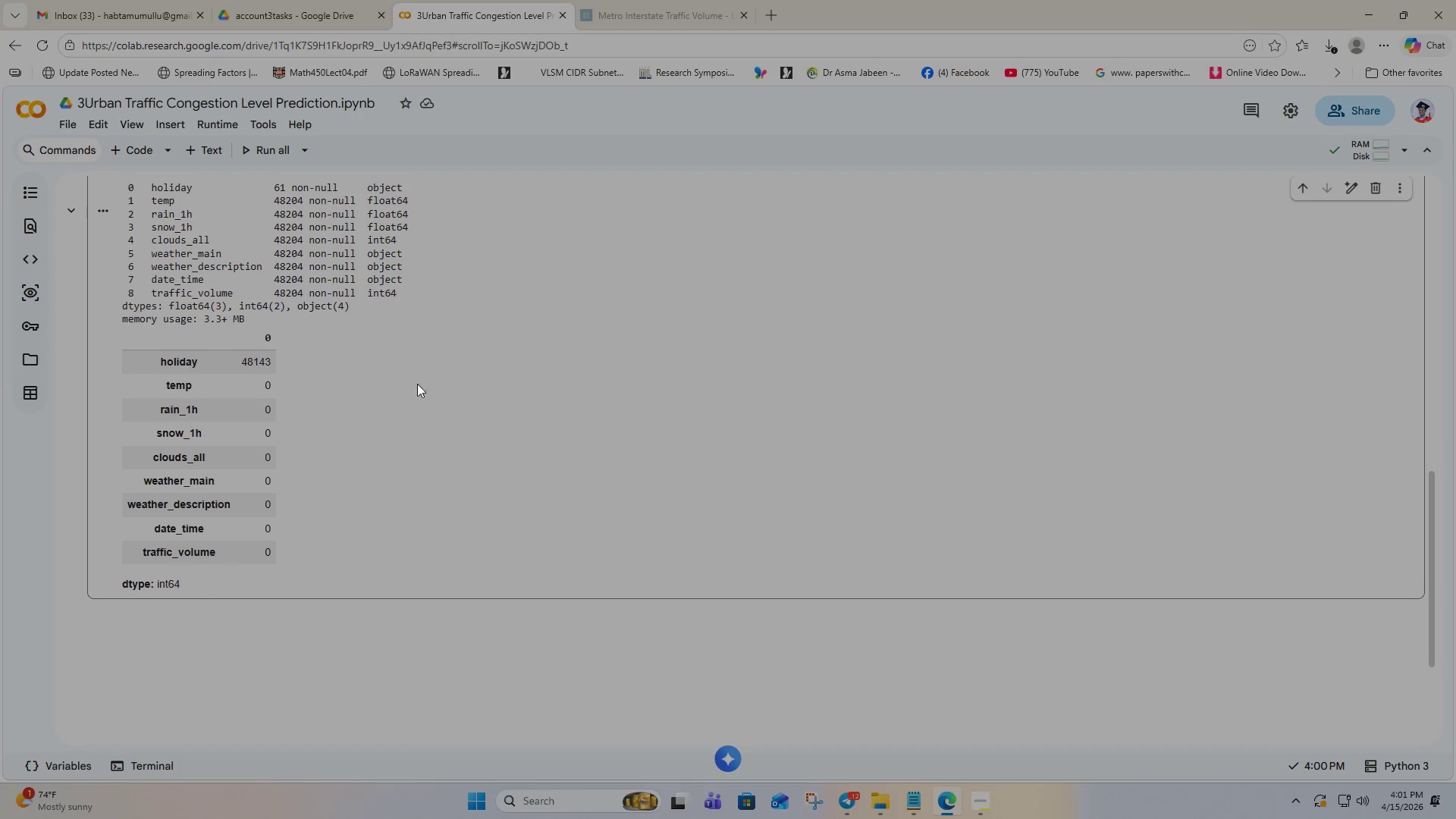 
scroll: coordinate [435, 406], scroll_direction: down, amount: 3.0
 